 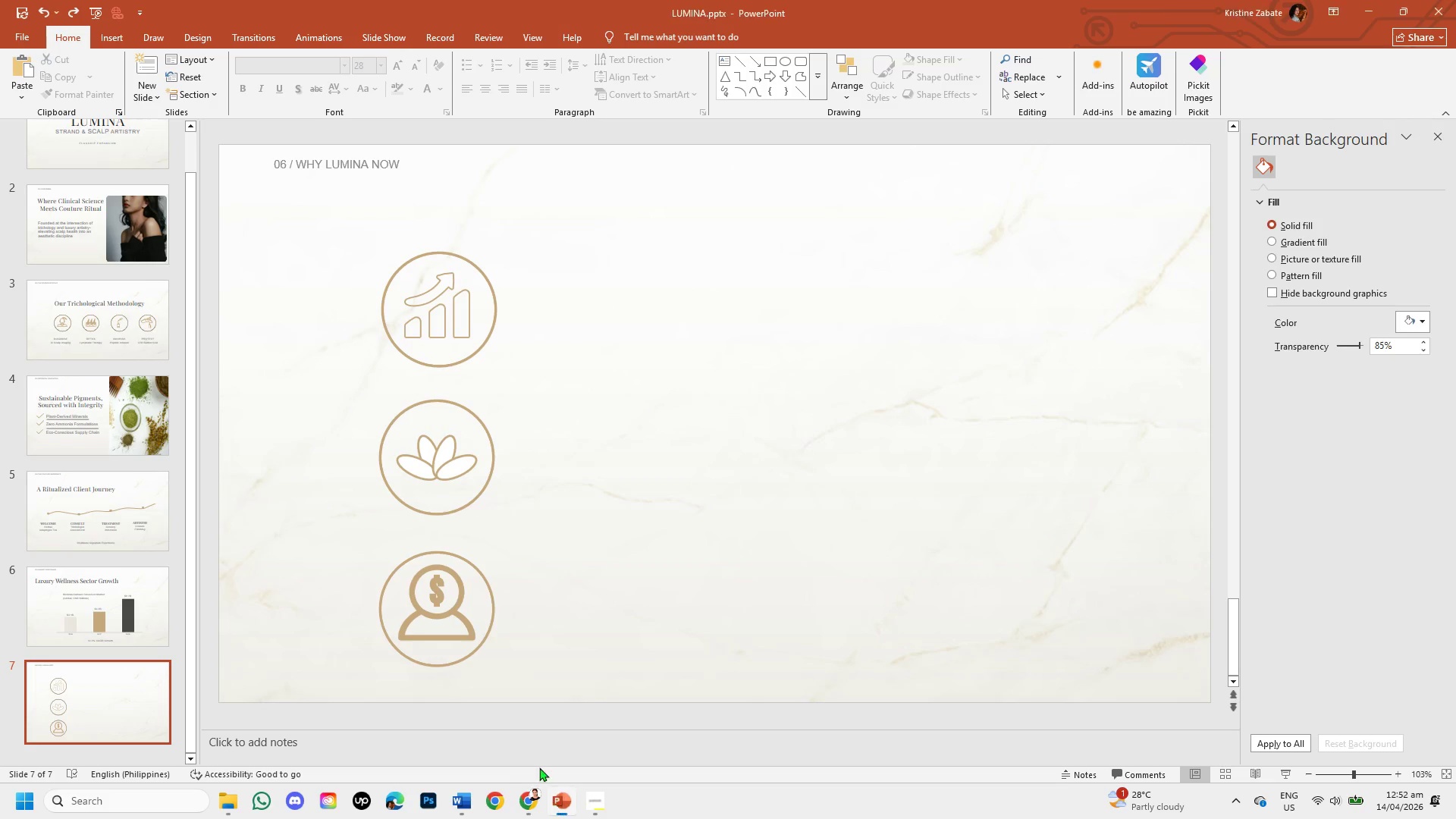 
left_click([435, 614])
 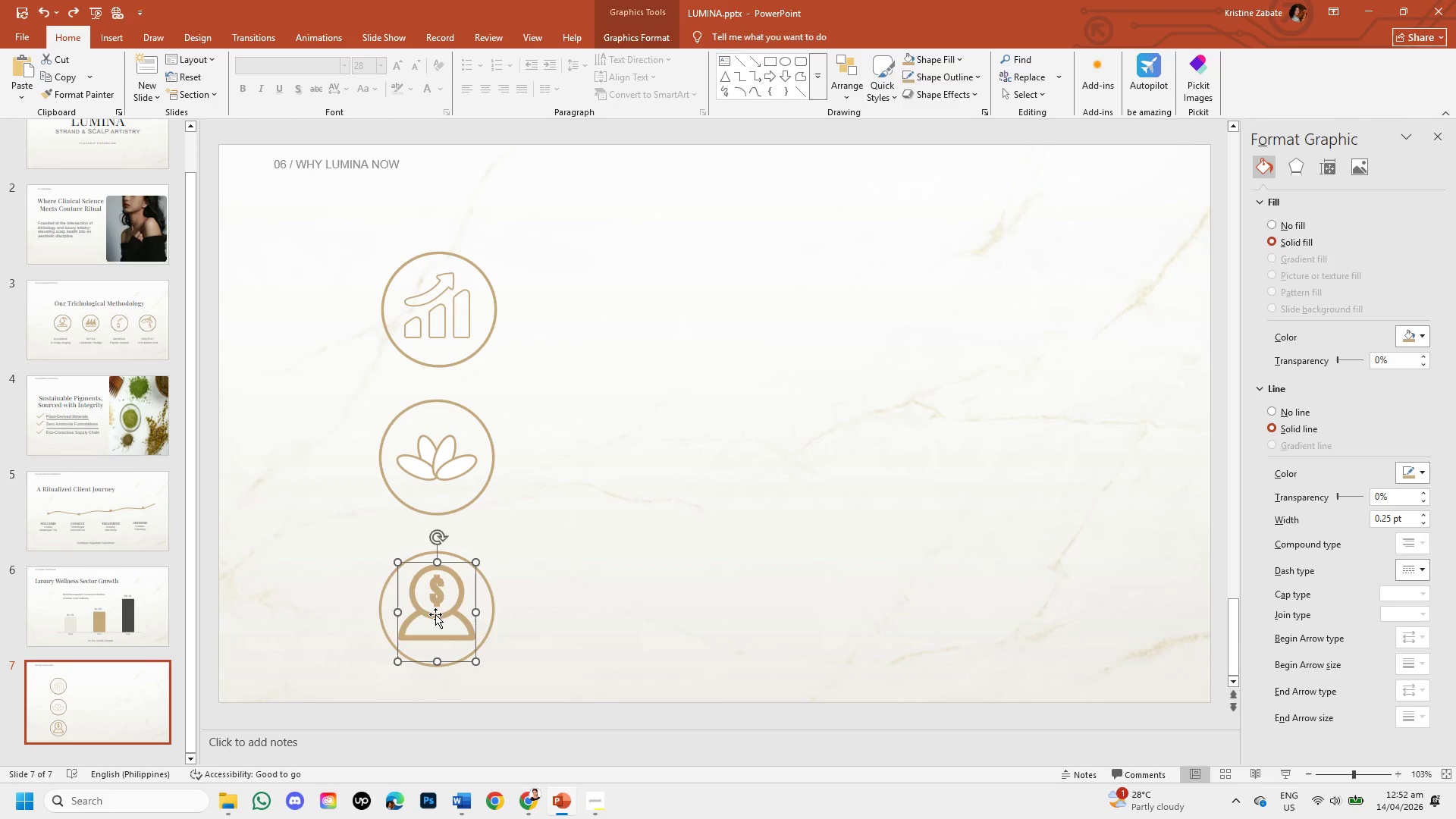 
key(Backspace)
 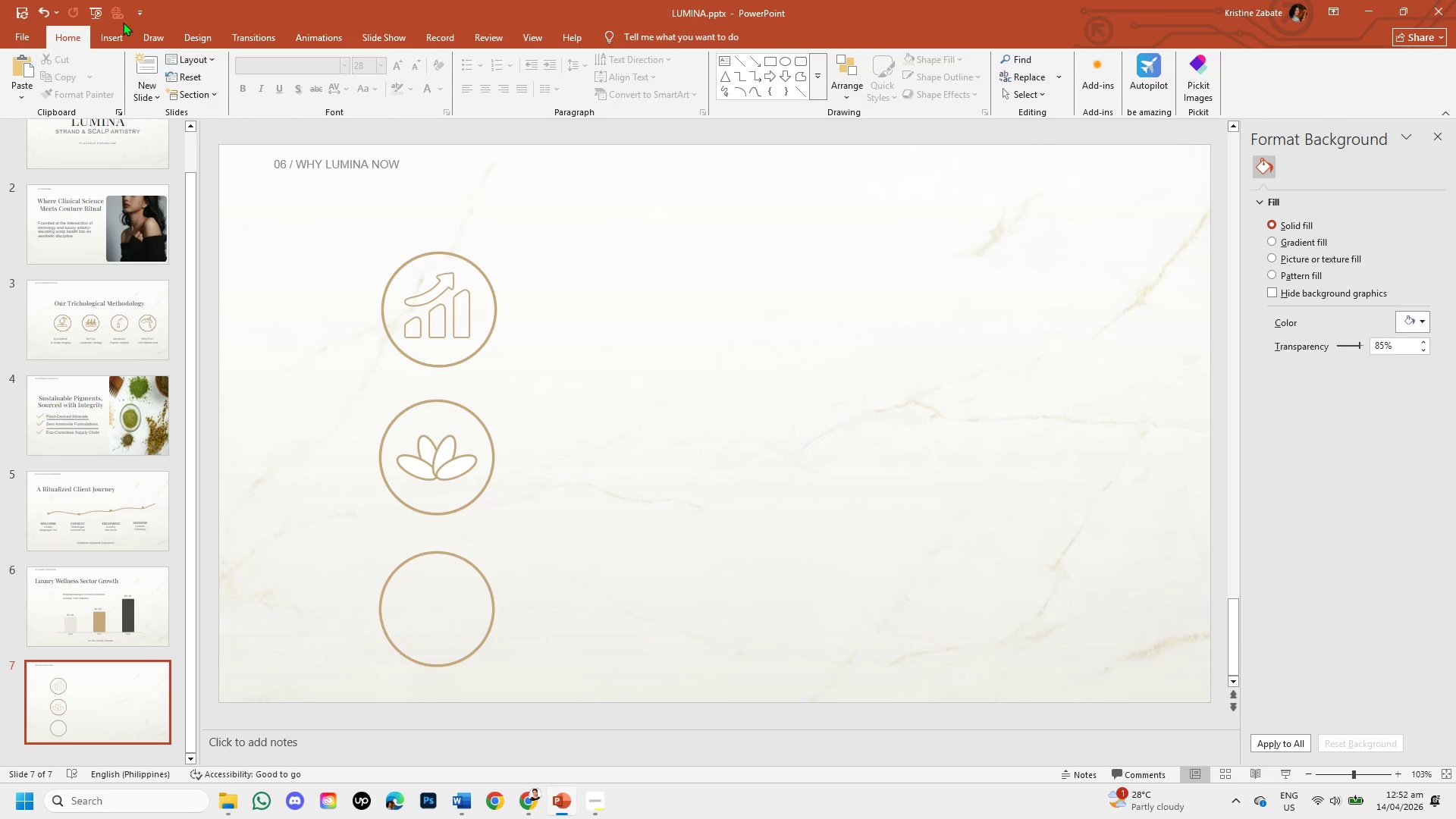 
left_click([111, 27])
 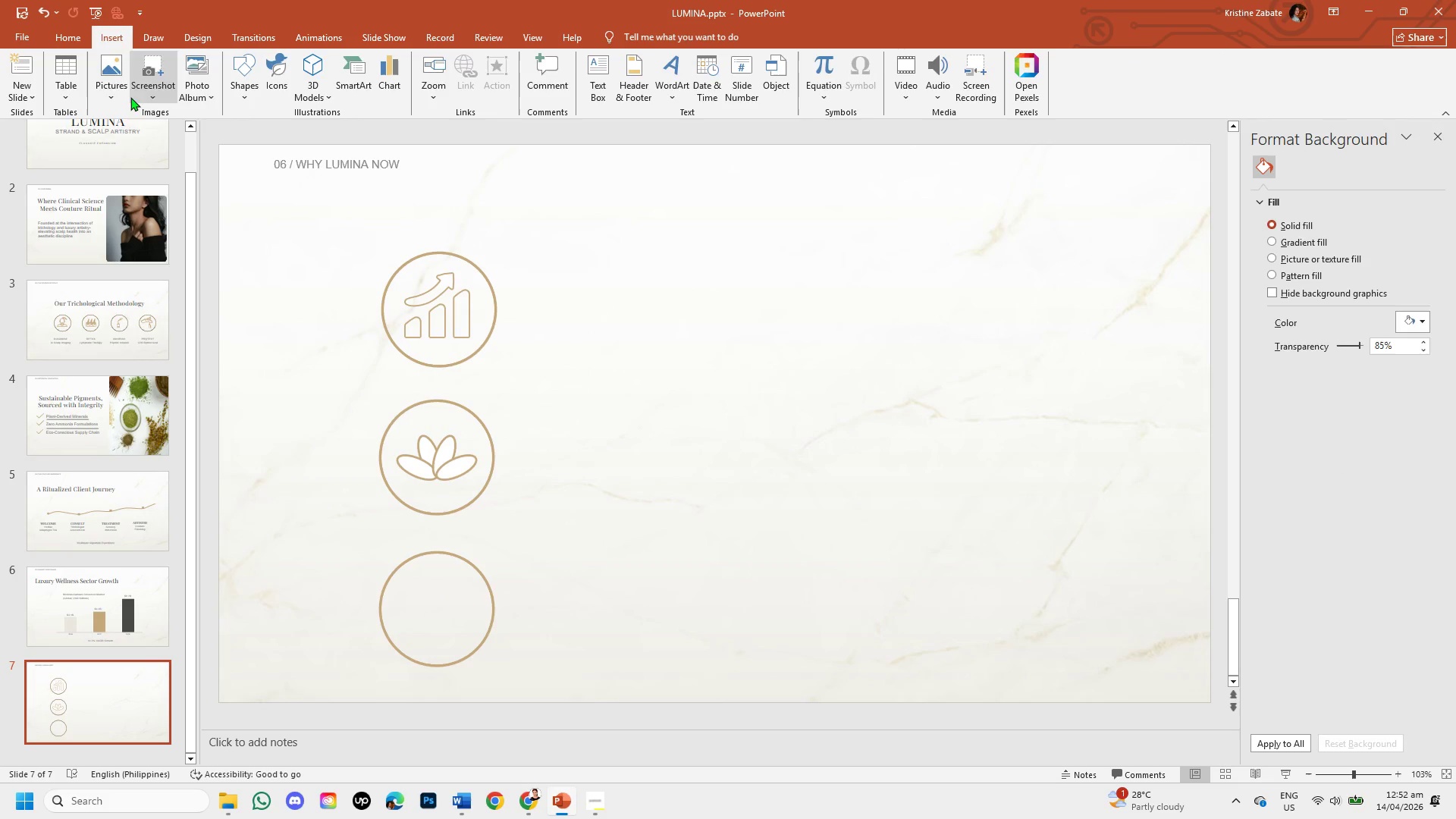 
left_click([120, 97])
 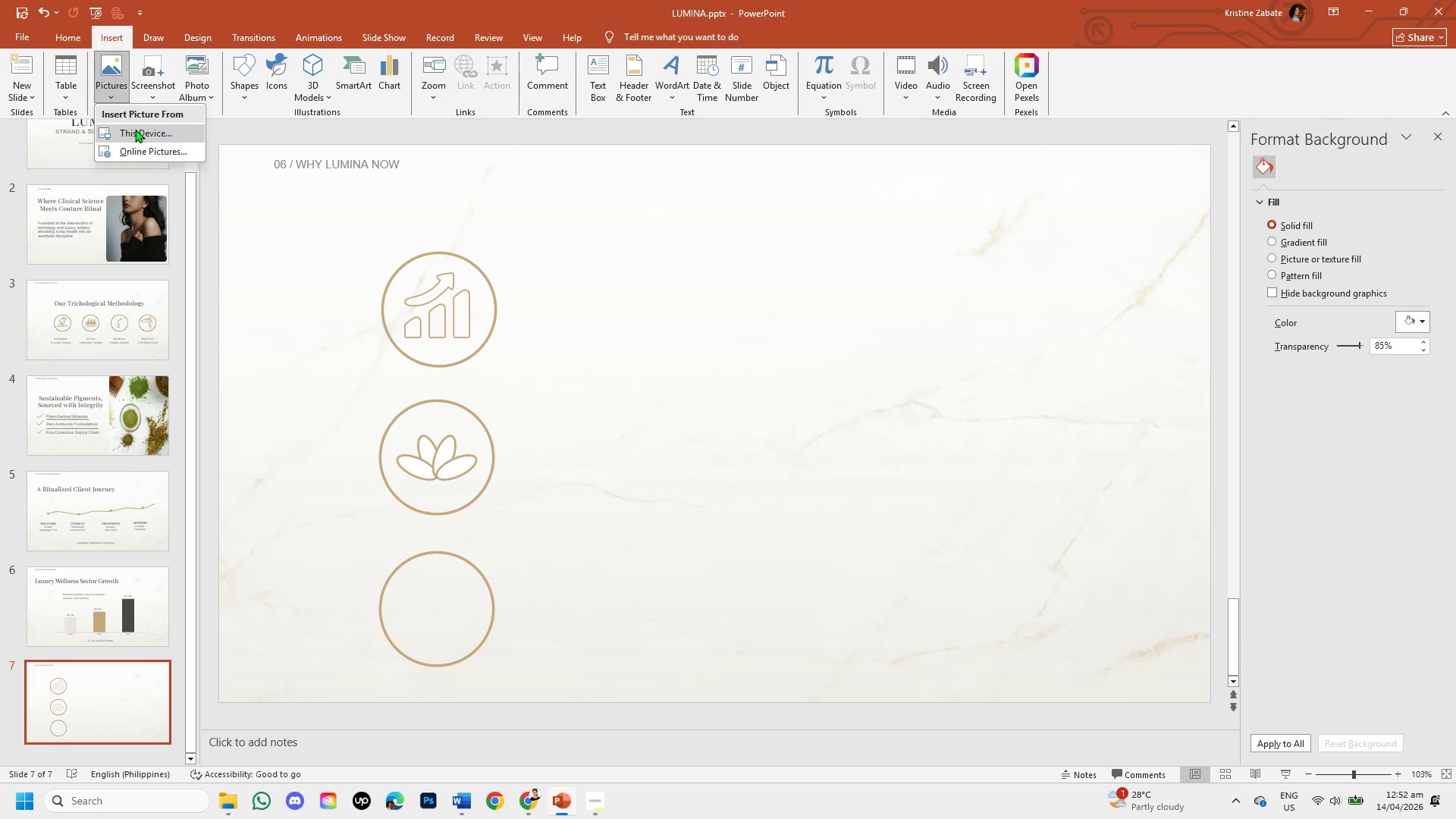 
left_click([135, 129])
 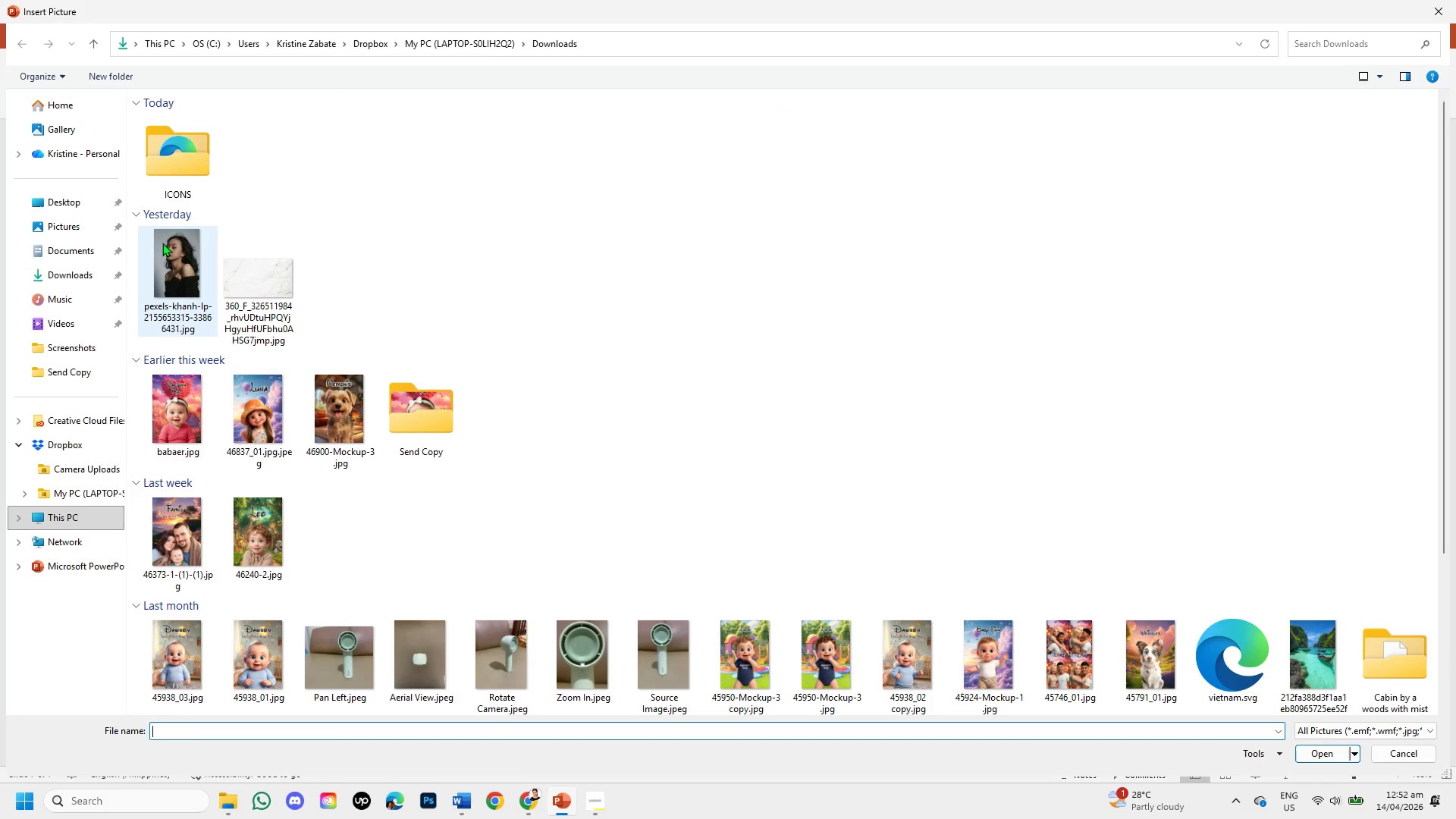 
double_click([180, 186])
 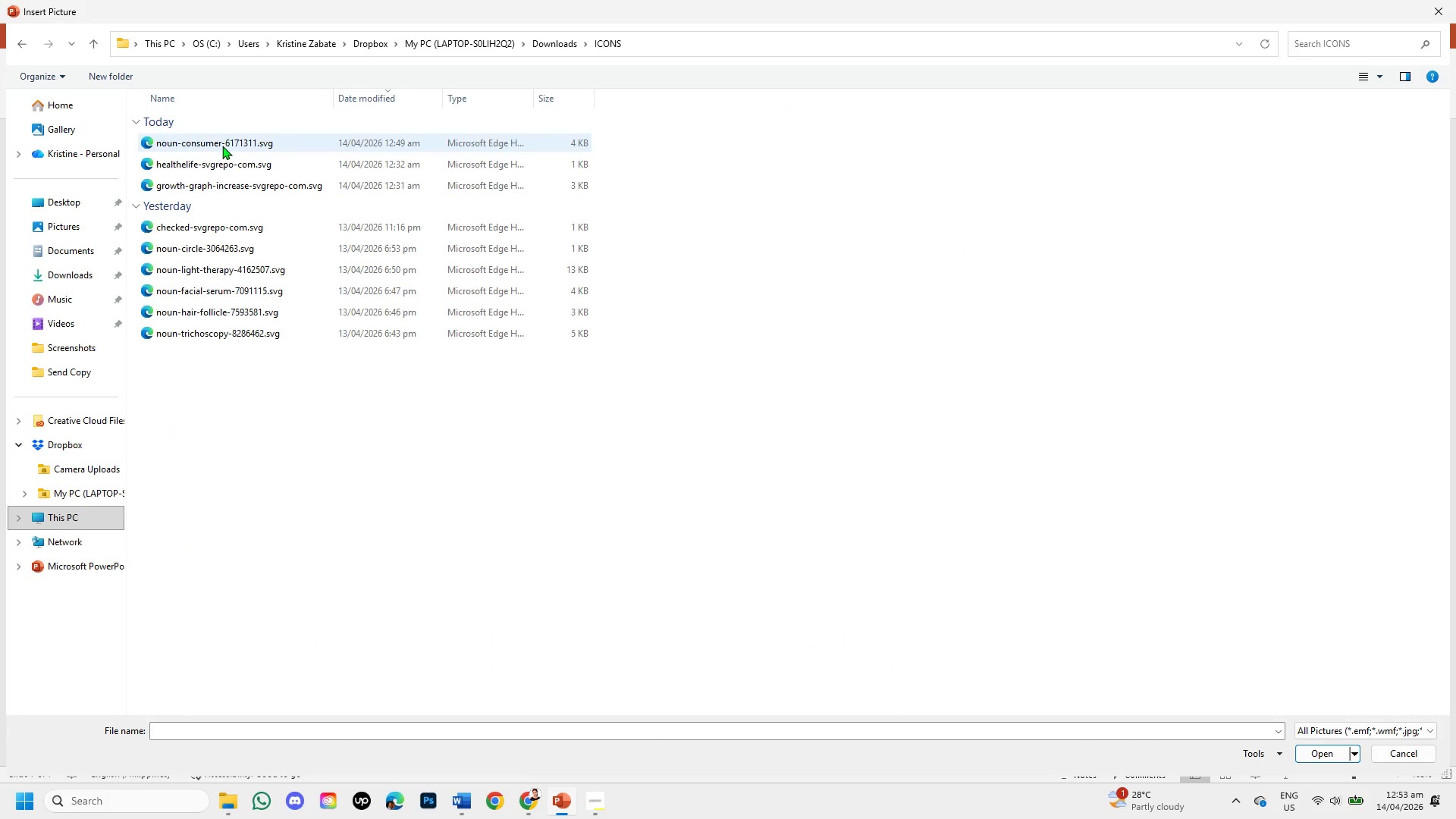 
double_click([222, 146])
 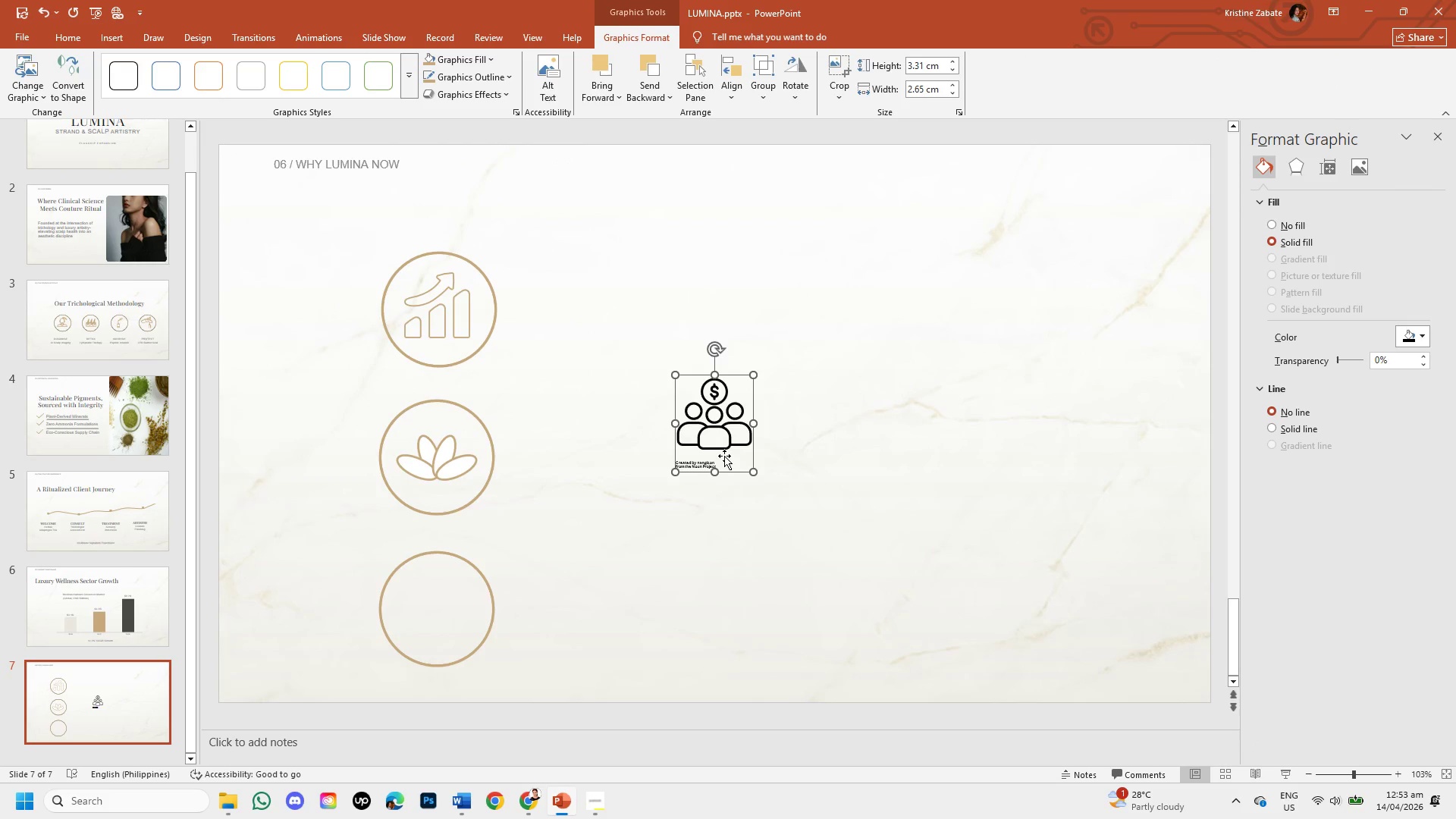 
double_click([733, 469])
 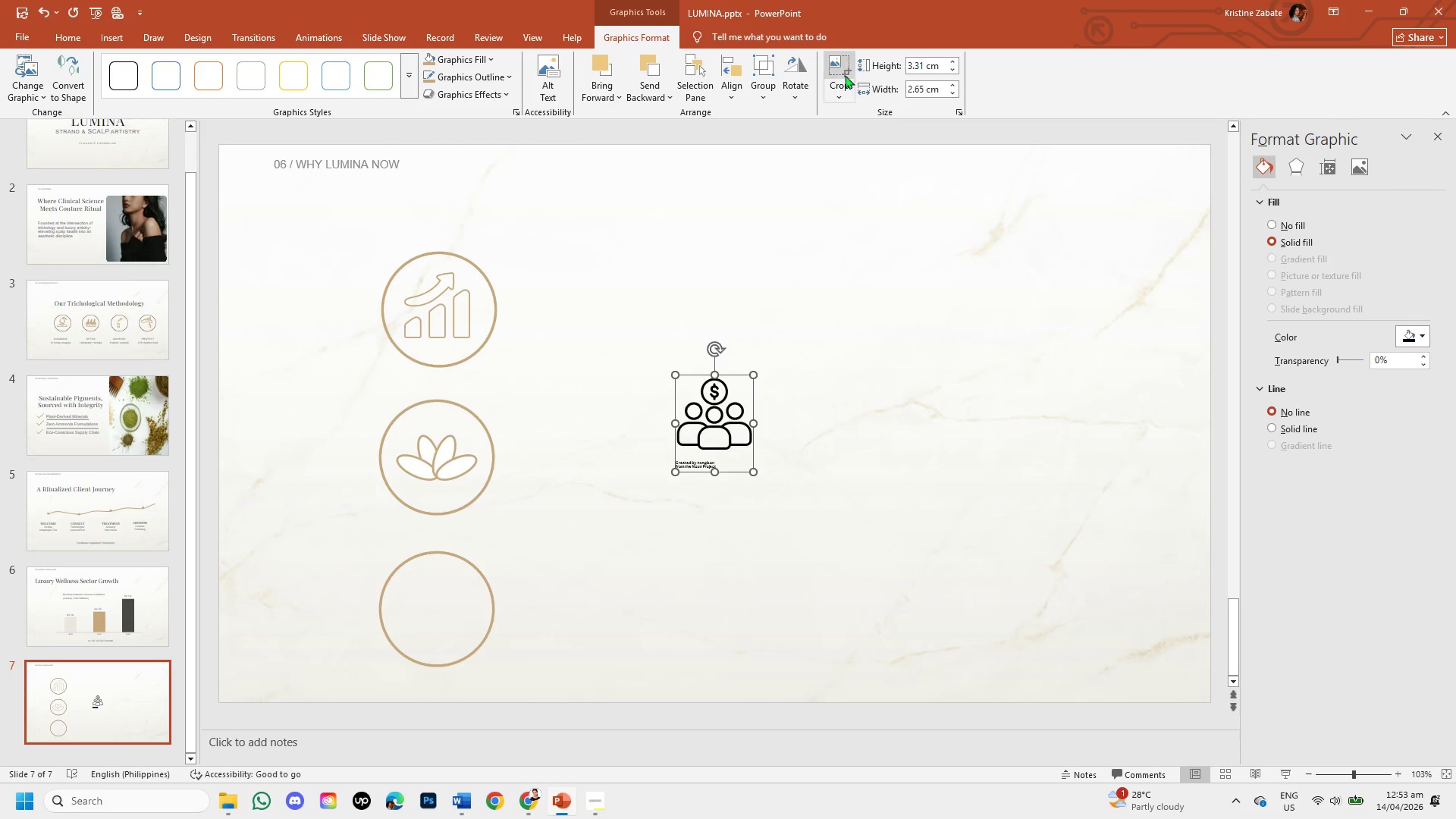 
left_click([841, 92])
 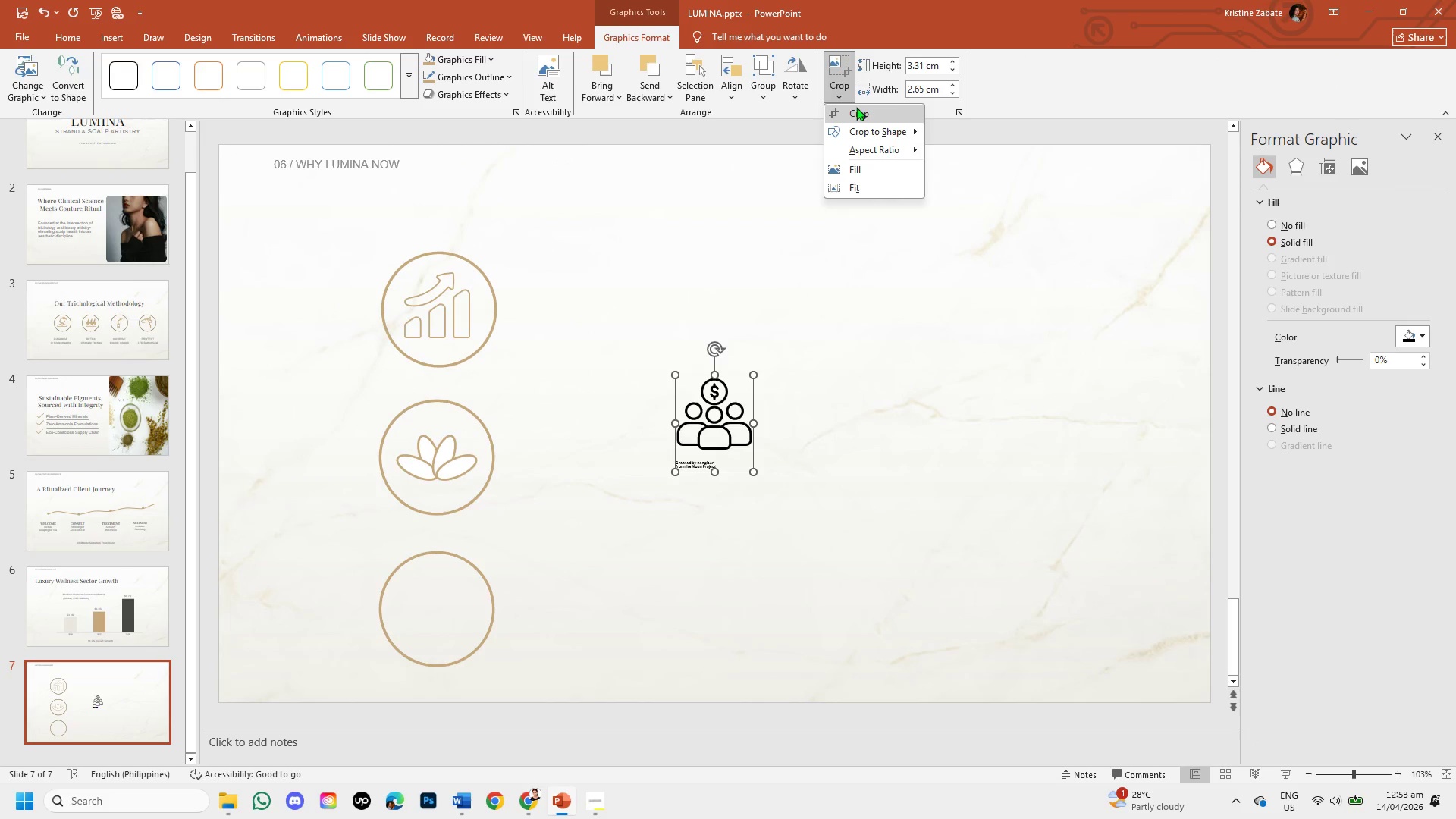 
left_click([856, 107])
 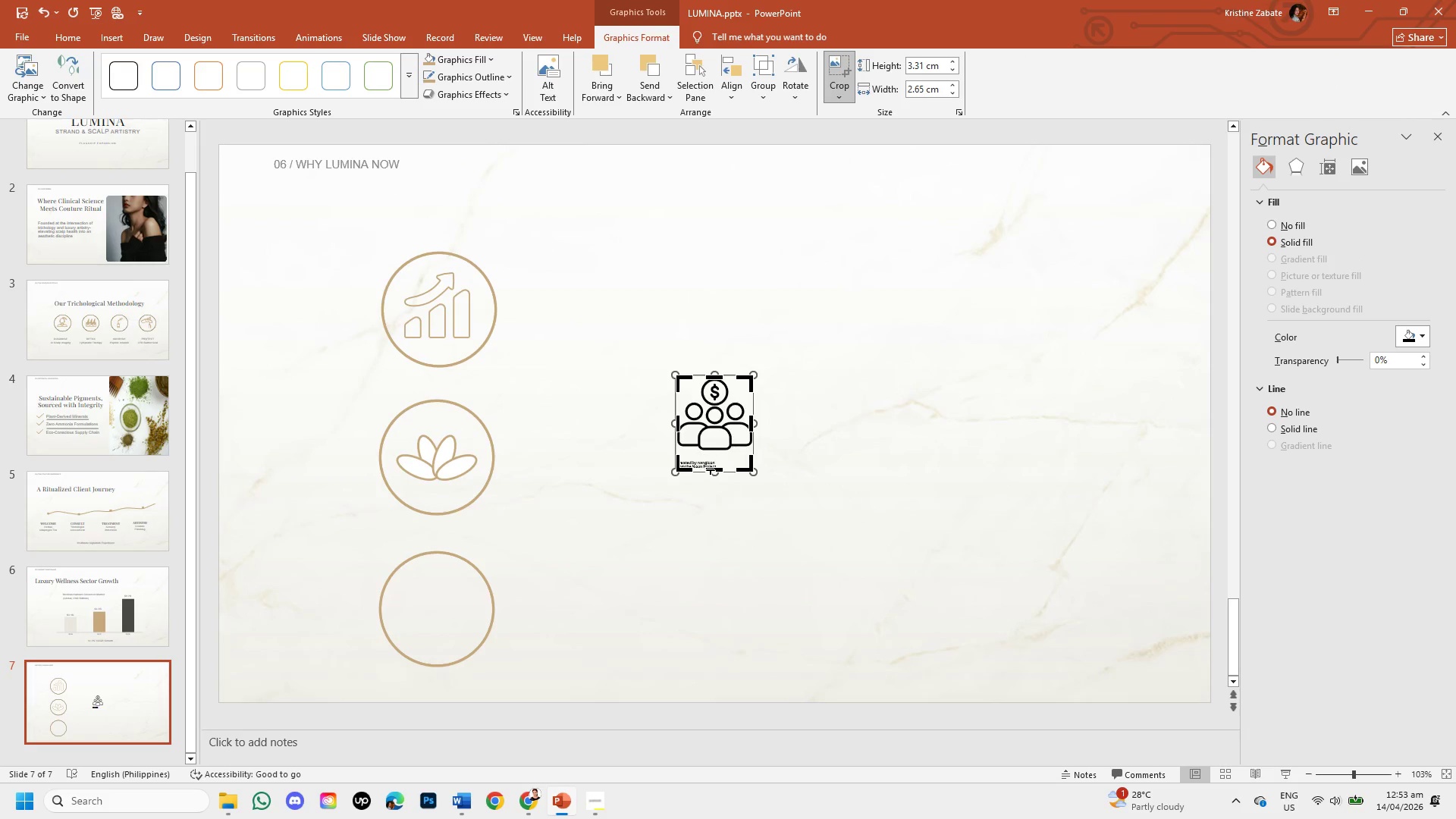 
left_click_drag(start_coordinate=[712, 470], to_coordinate=[715, 455])
 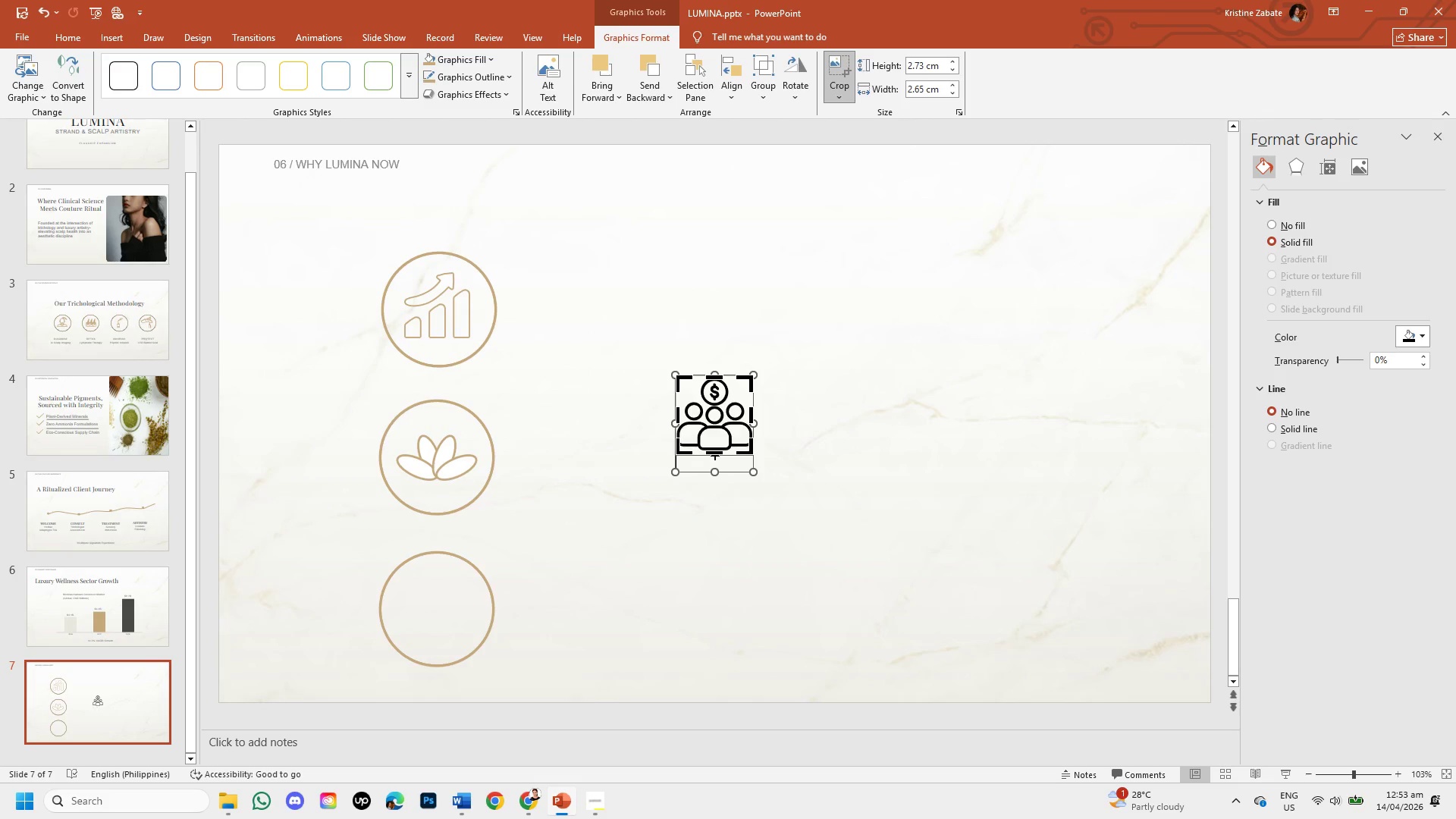 
key(Enter)
 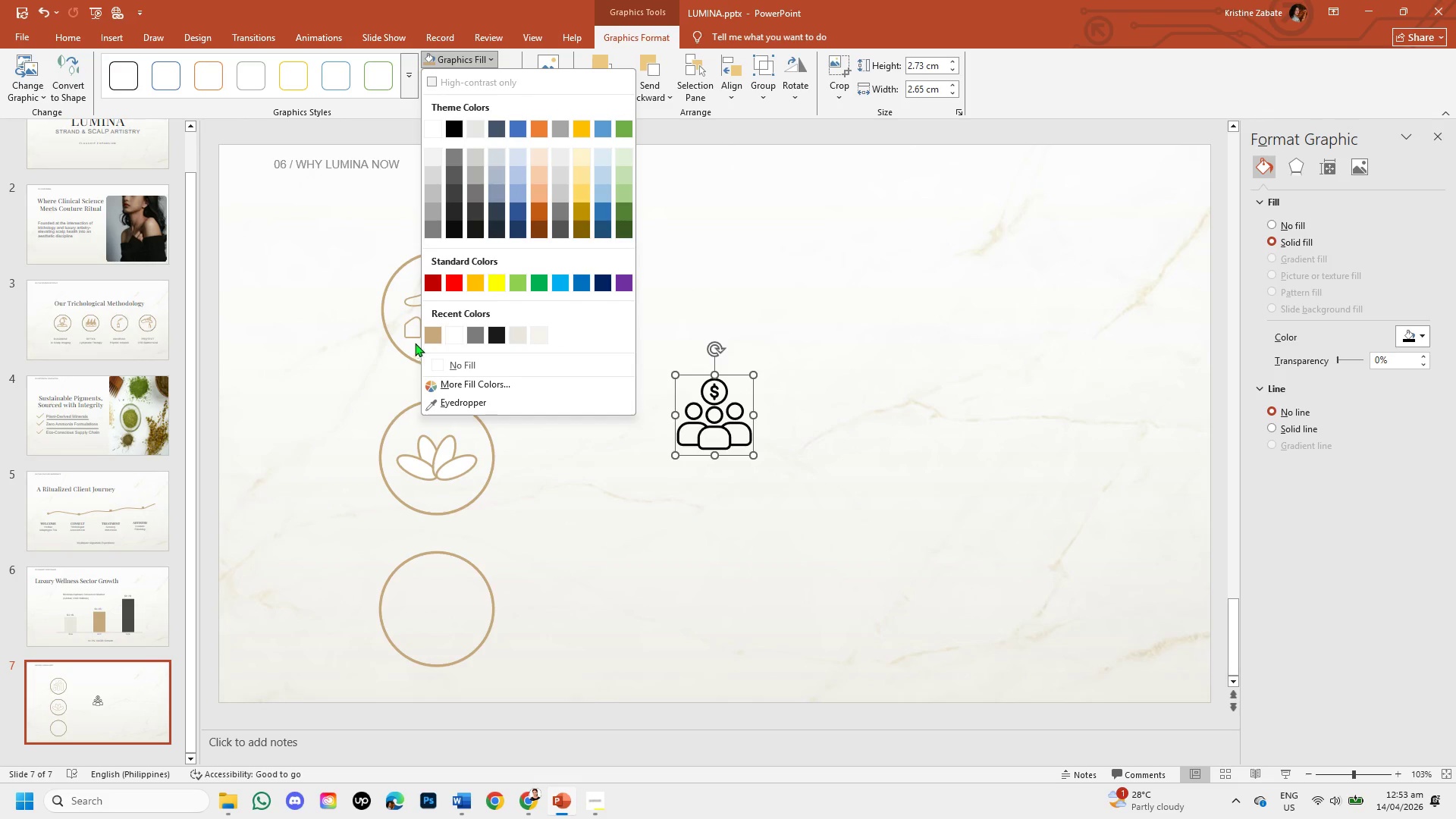 
left_click([428, 339])
 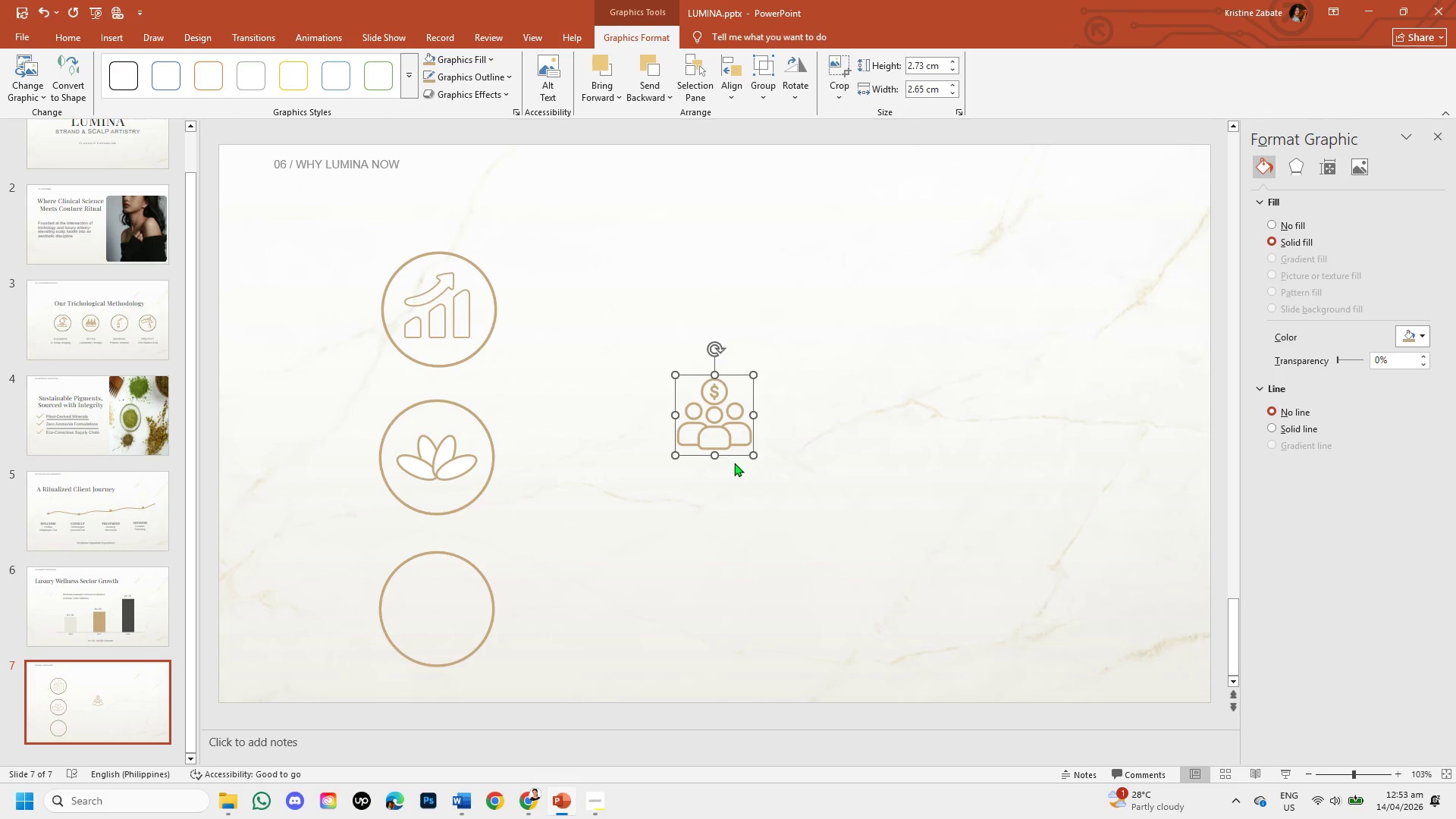 
left_click_drag(start_coordinate=[734, 456], to_coordinate=[587, 613])
 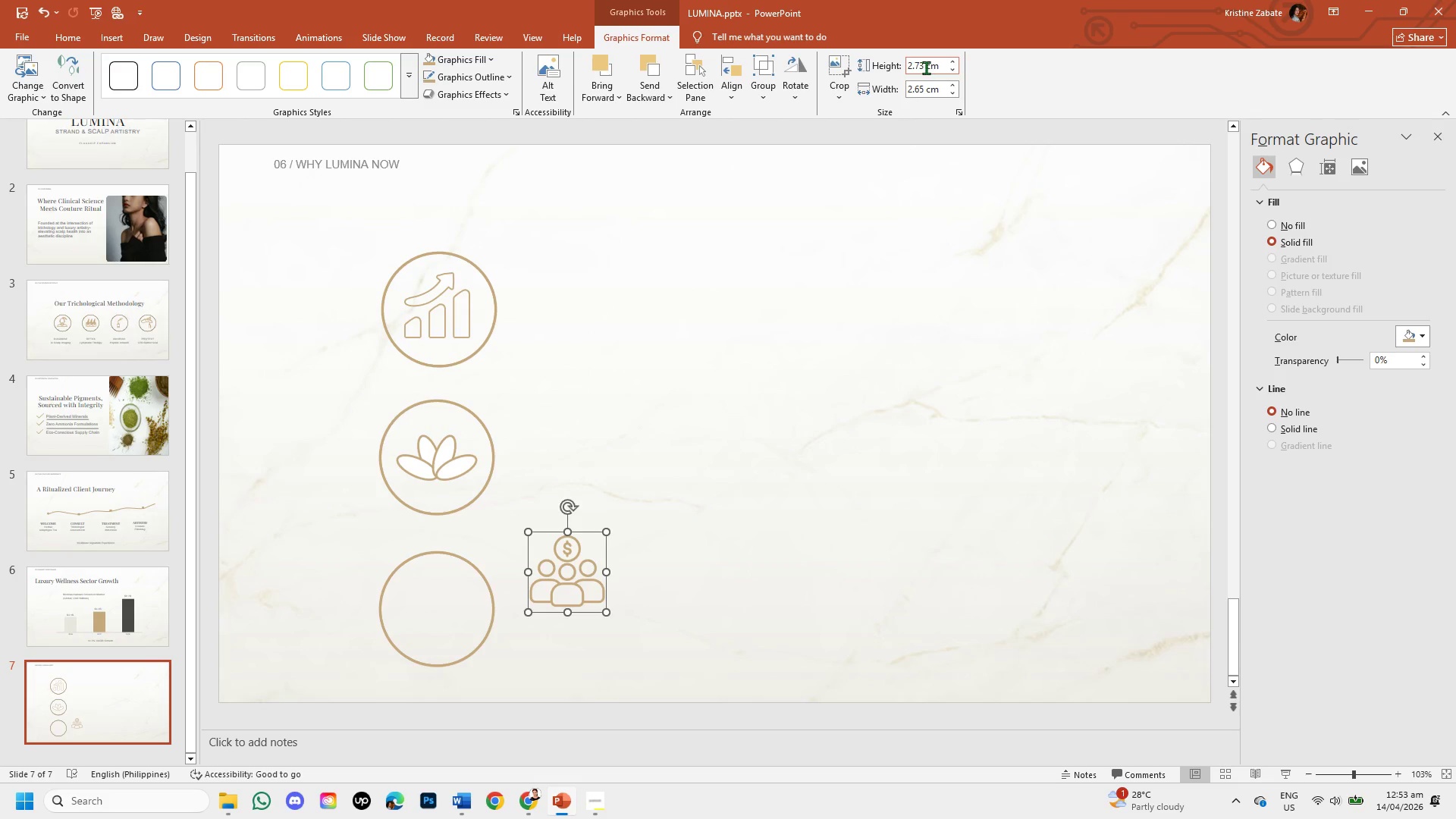 
double_click([922, 65])
 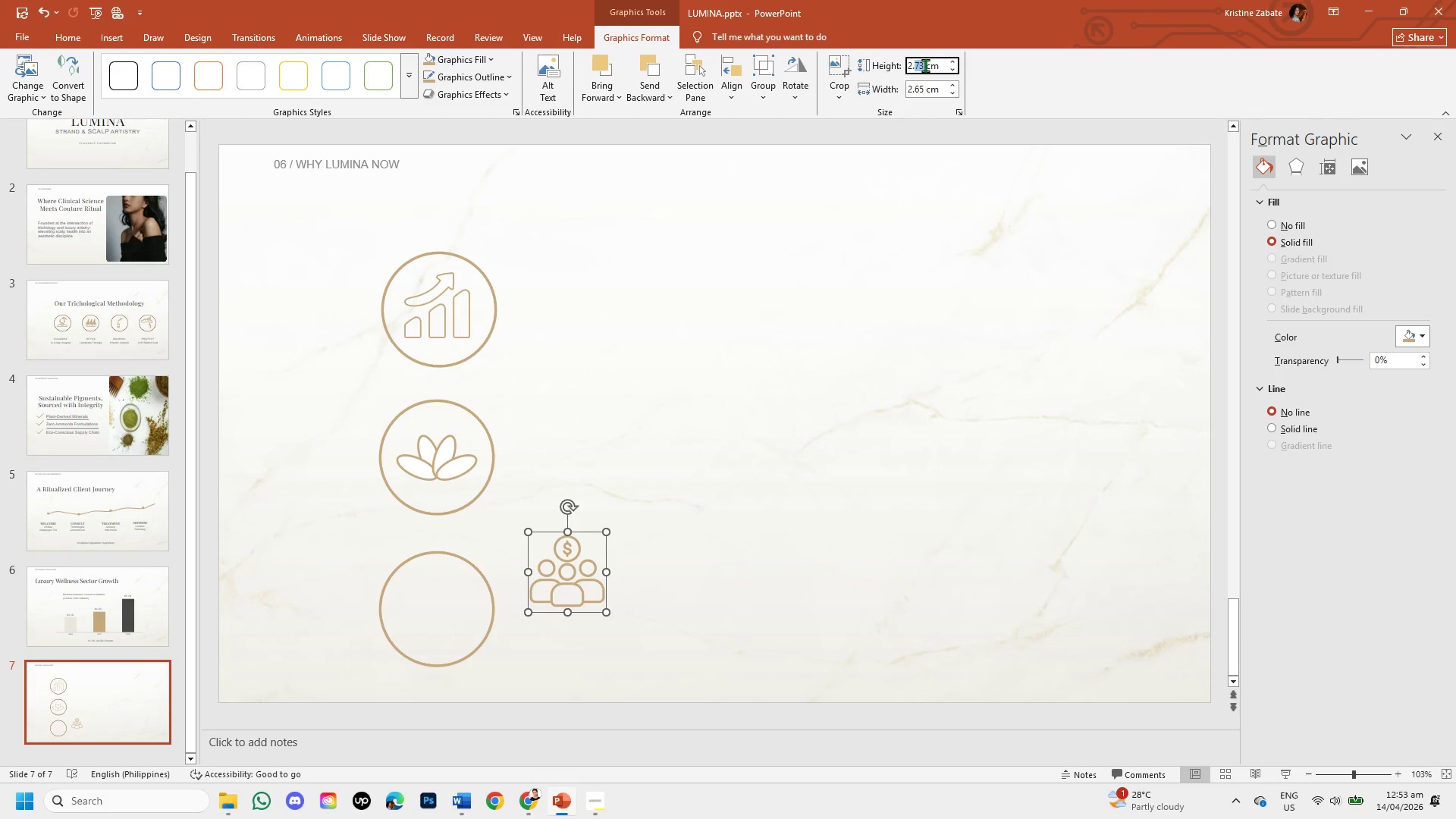 
left_click([925, 65])
 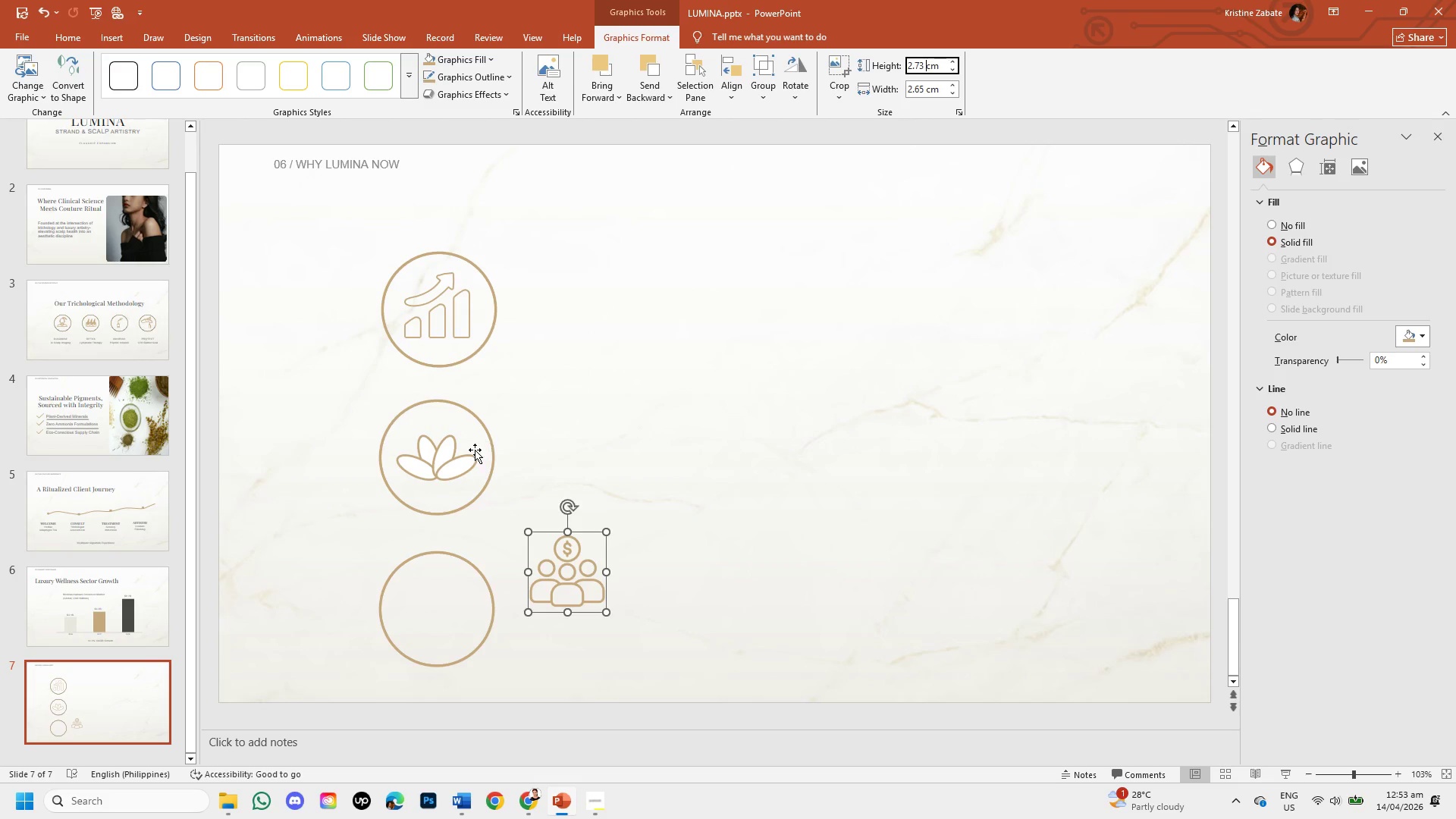 
left_click_drag(start_coordinate=[438, 459], to_coordinate=[435, 459])
 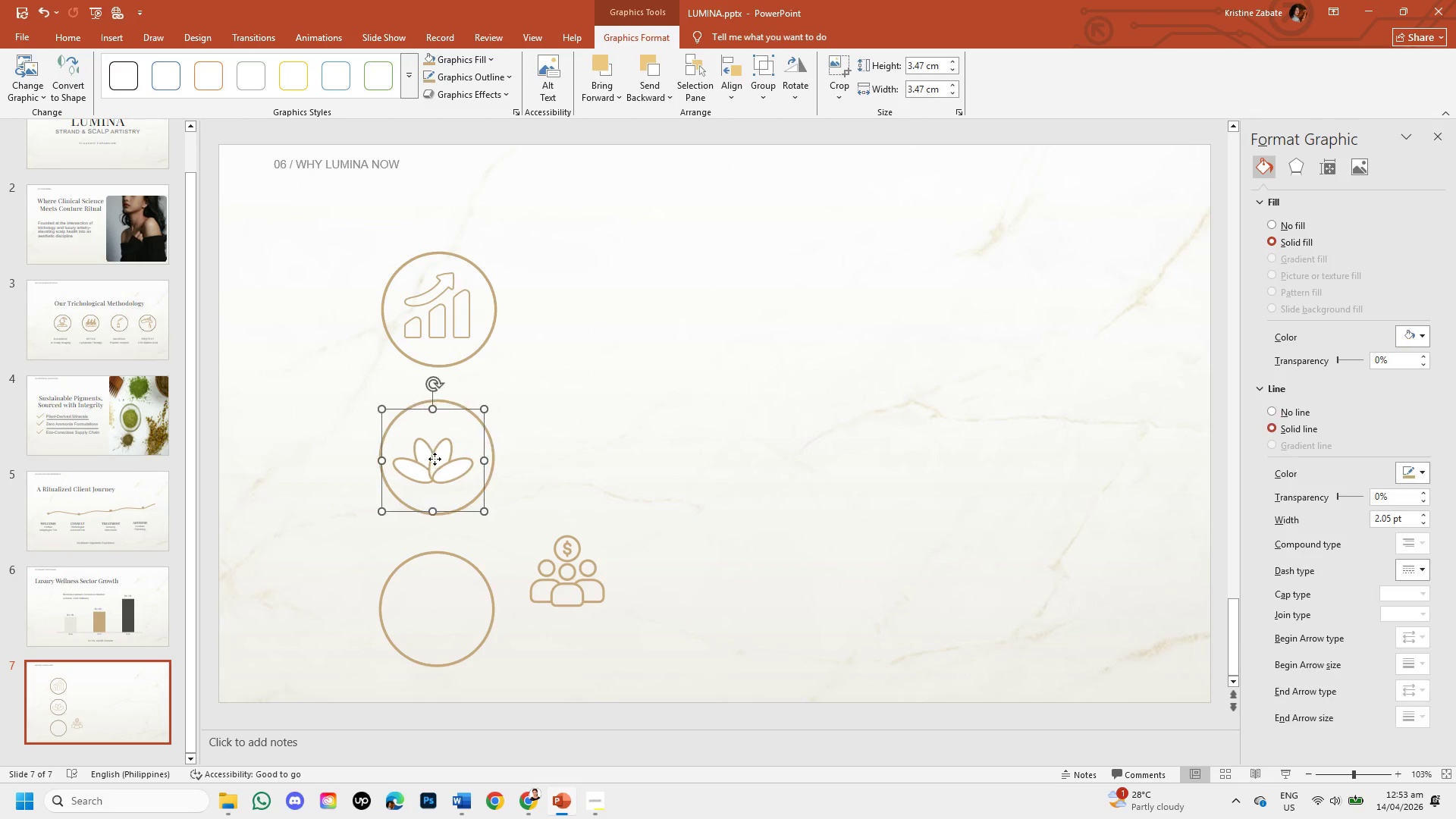 
double_click([435, 459])
 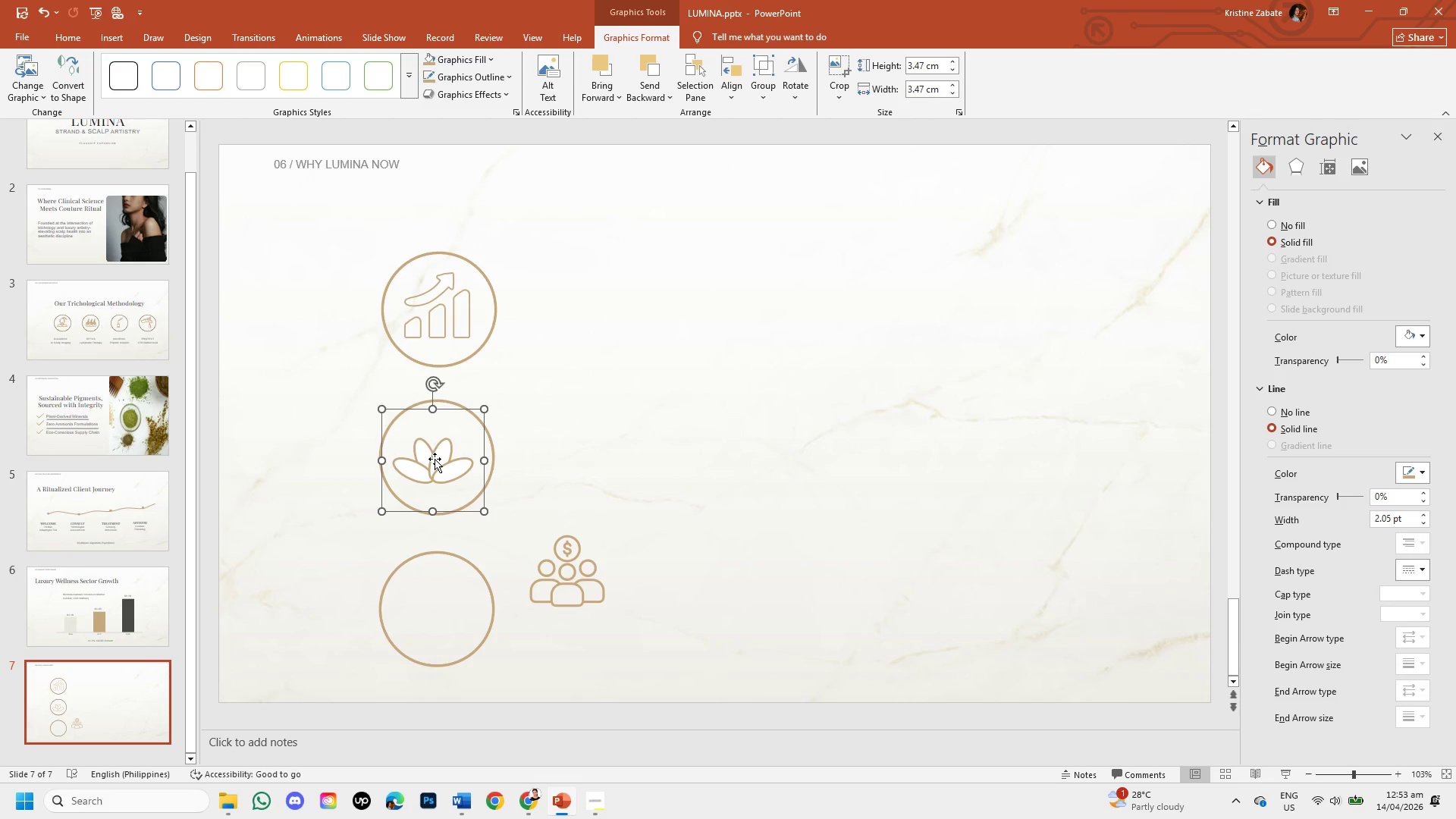 
key(Control+Z)
 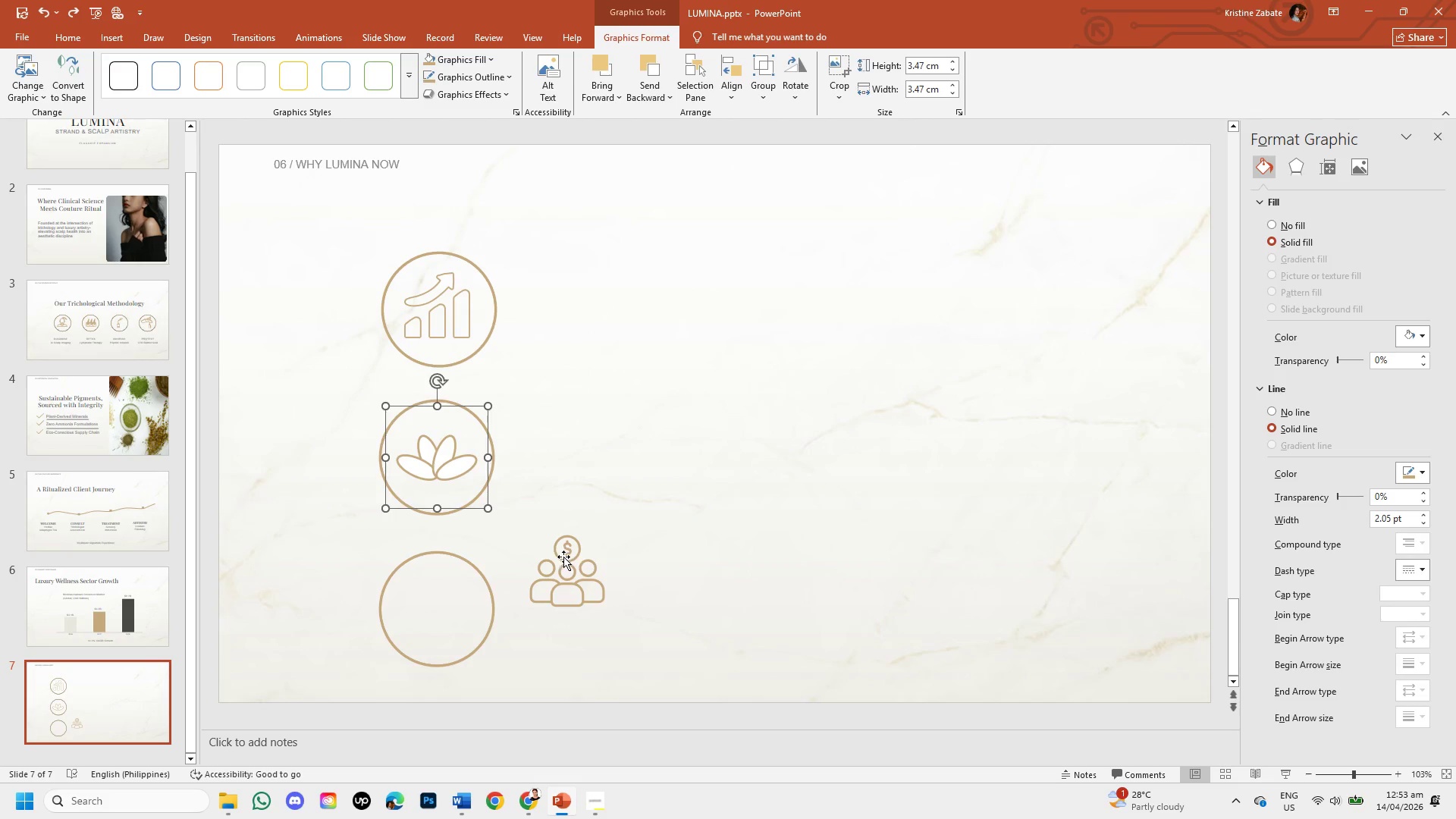 
double_click([565, 557])
 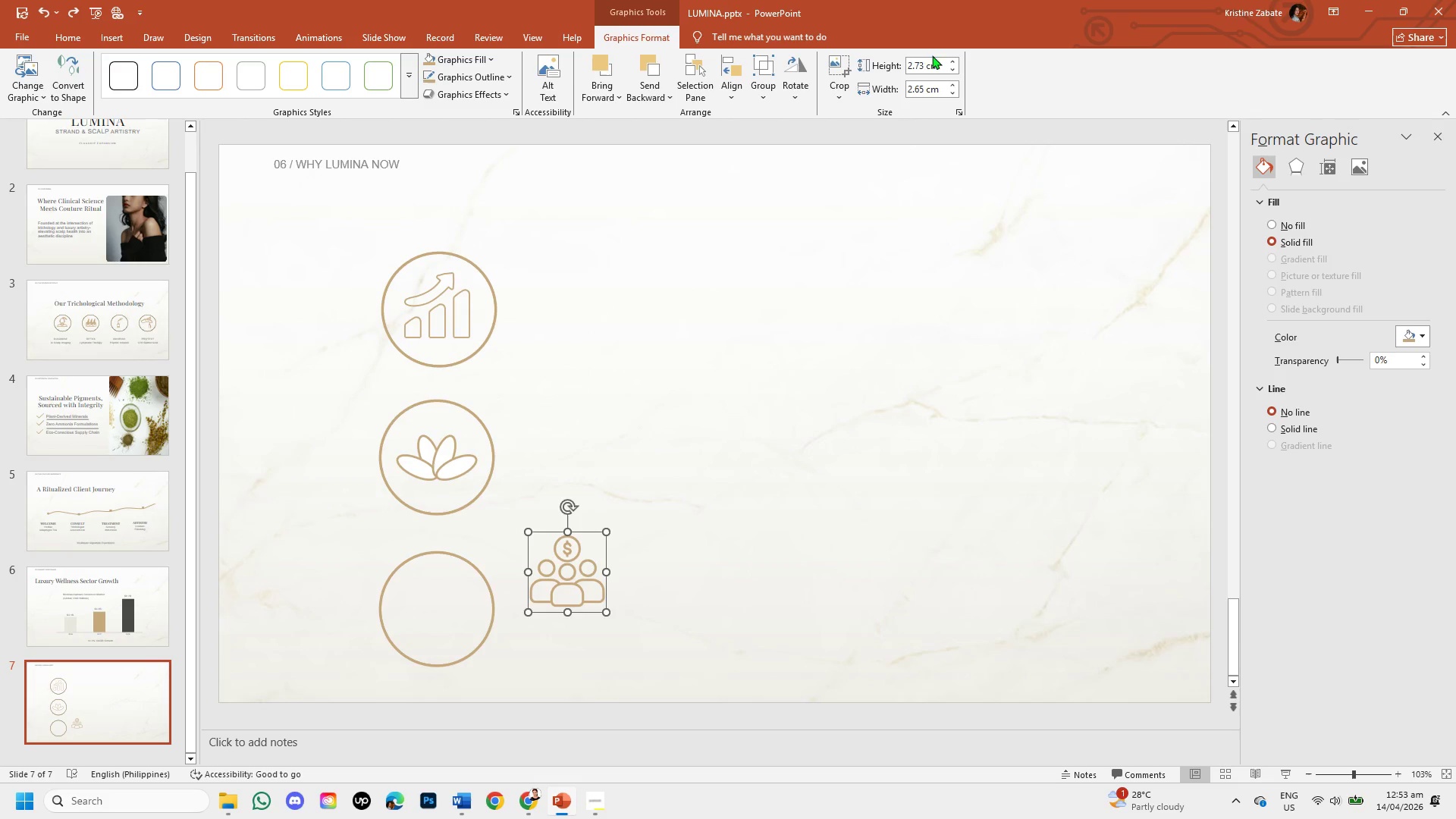 
left_click([923, 64])
 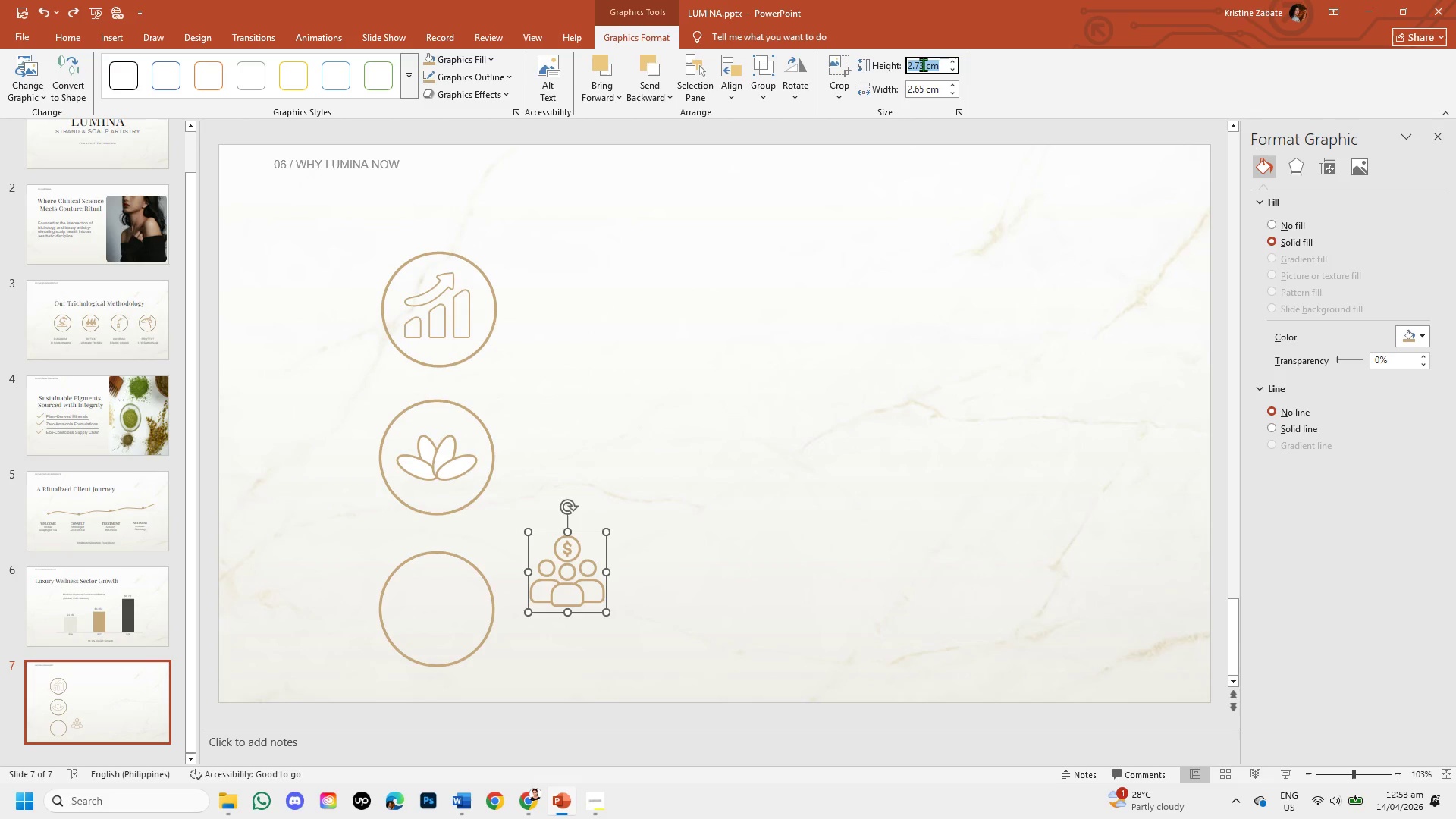 
left_click([923, 64])
 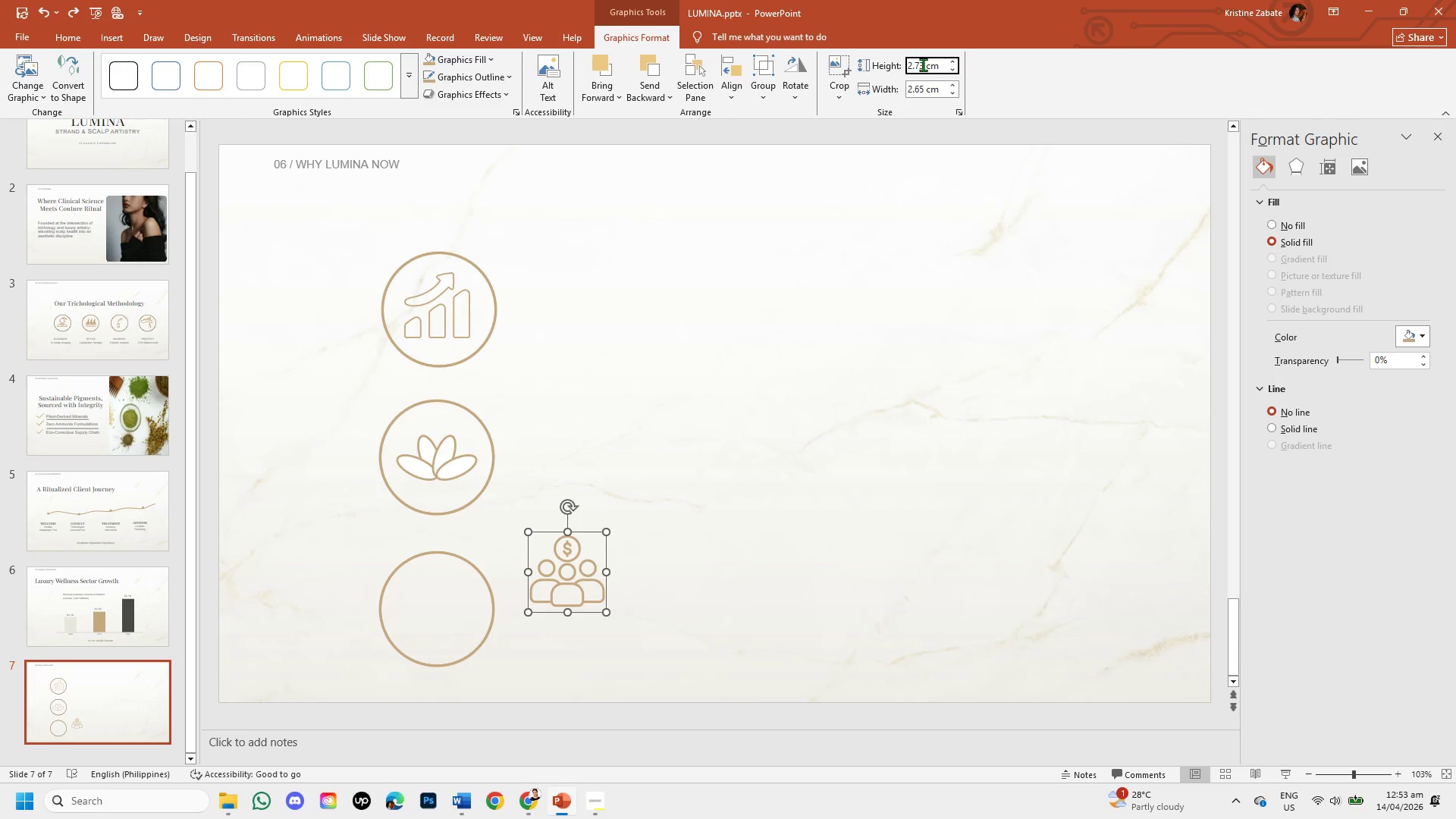 
key(Backspace)
 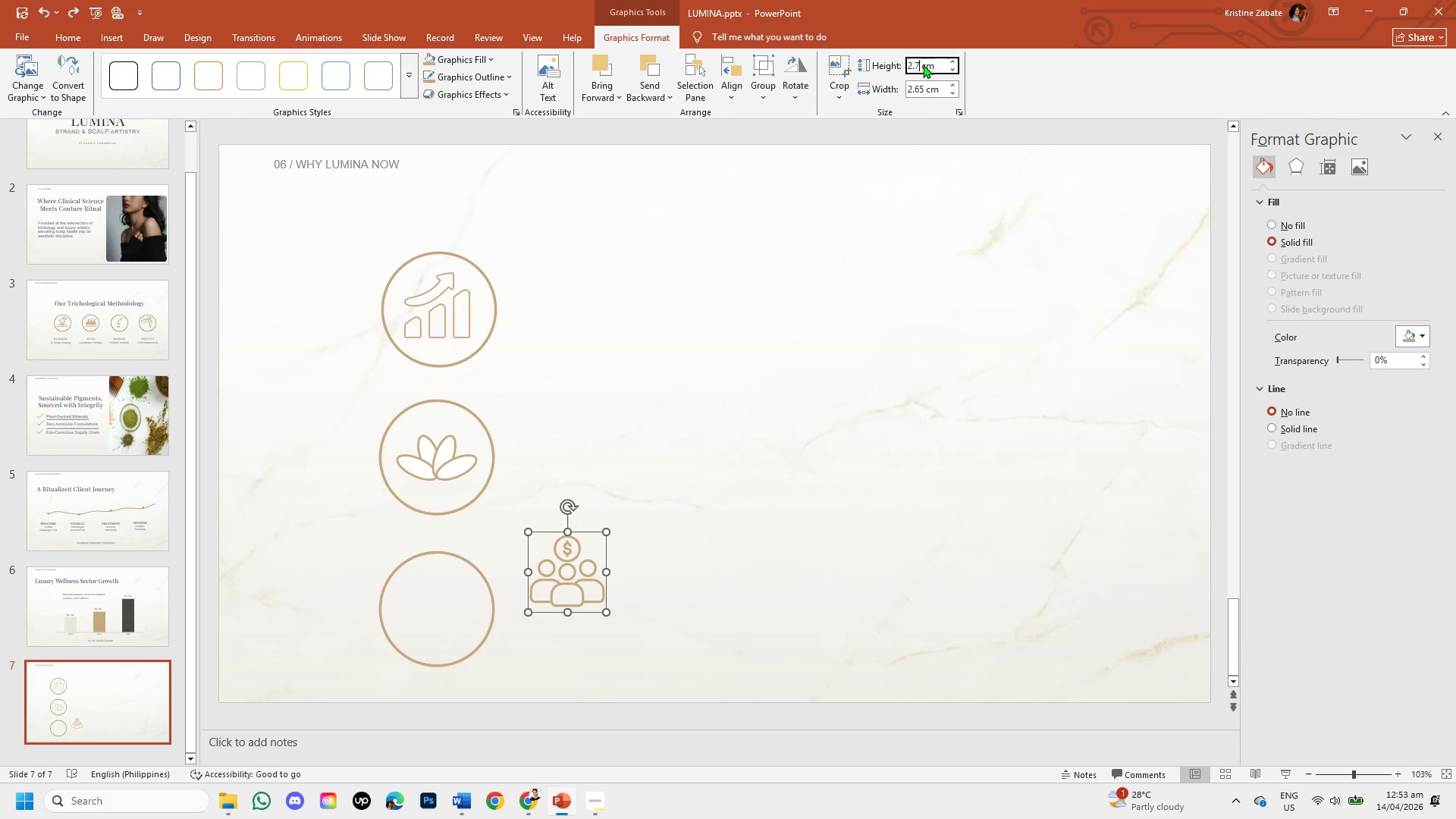 
key(Backspace)
 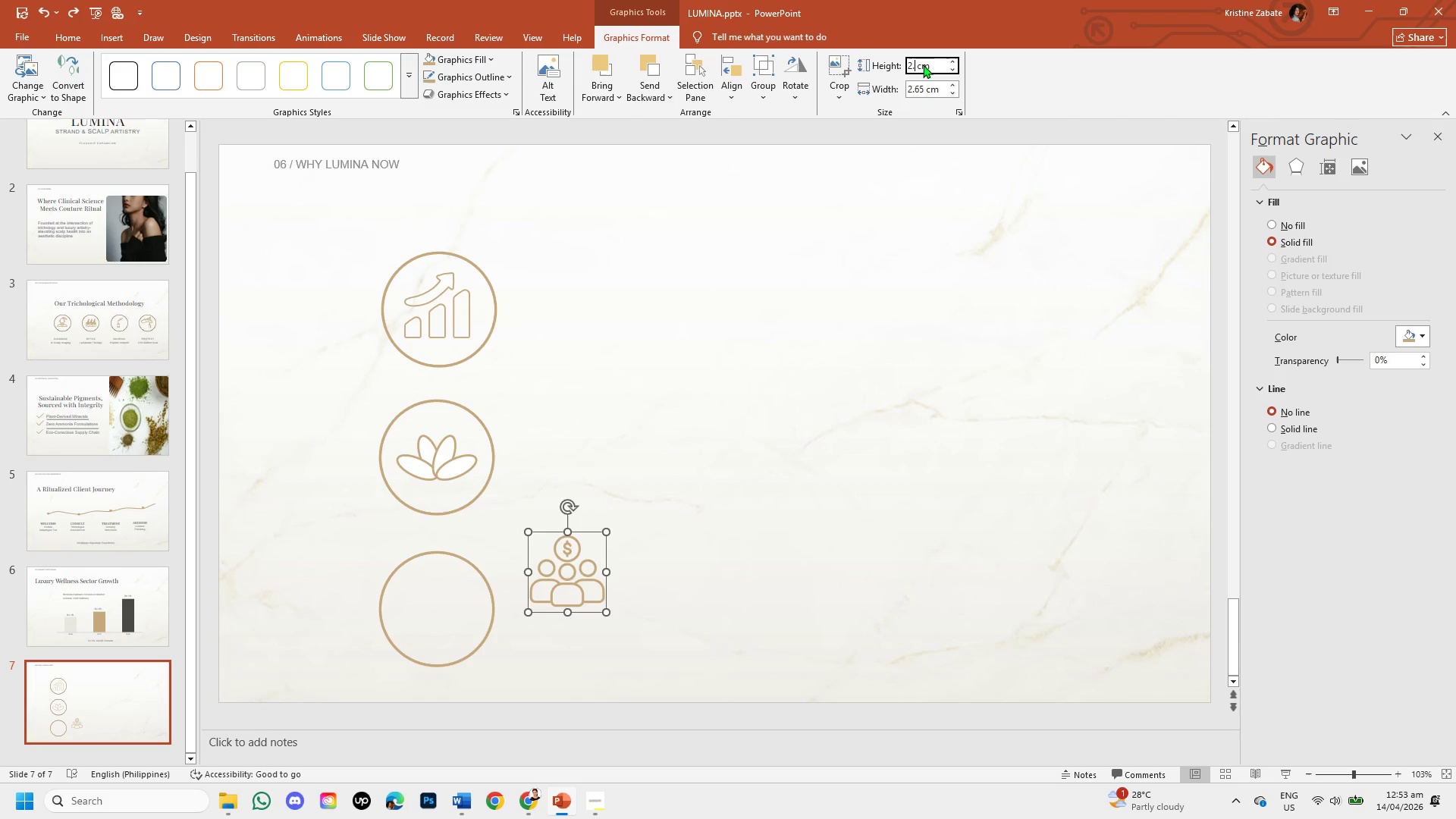 
key(Backspace)
 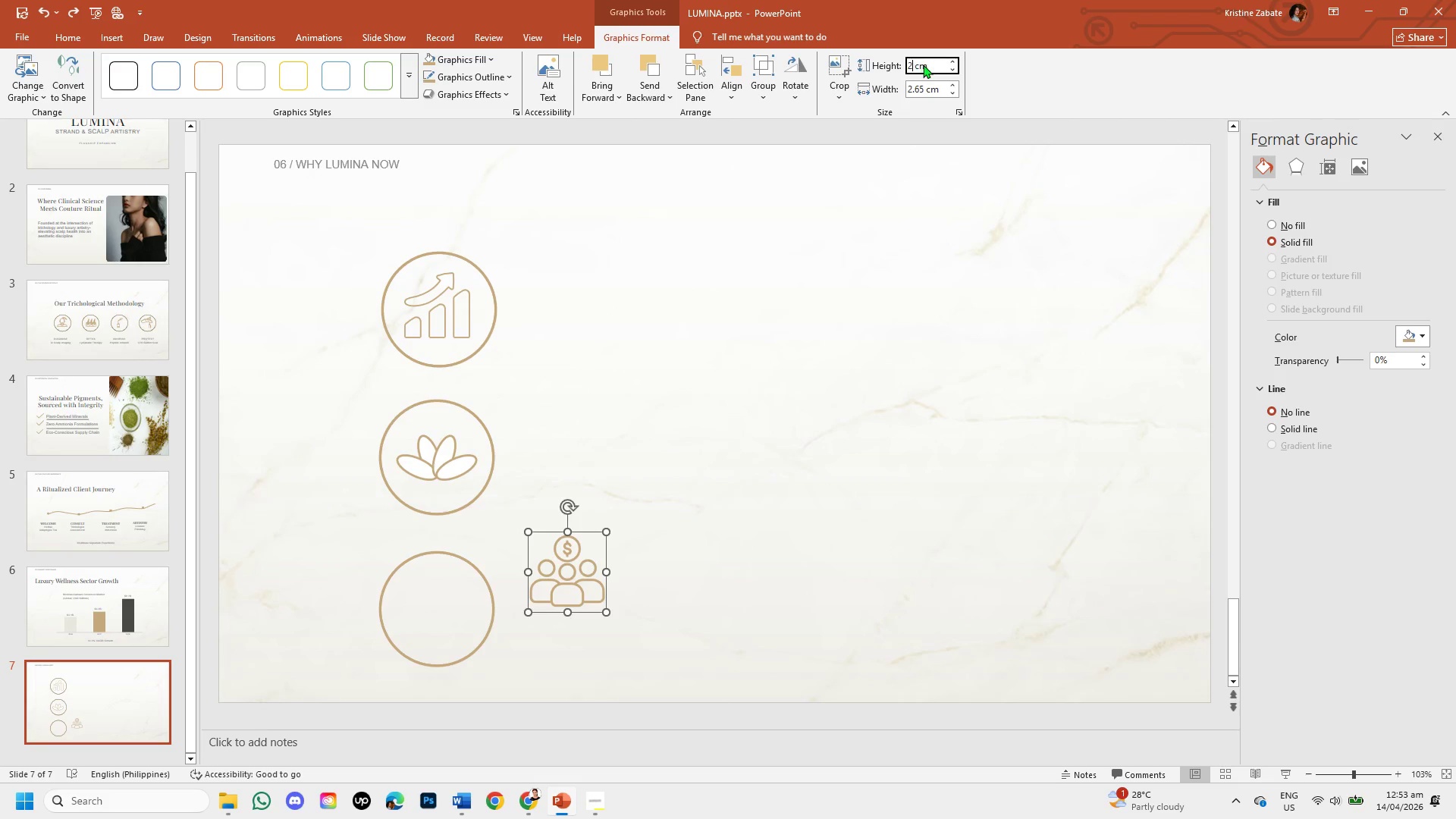 
key(Backspace)
 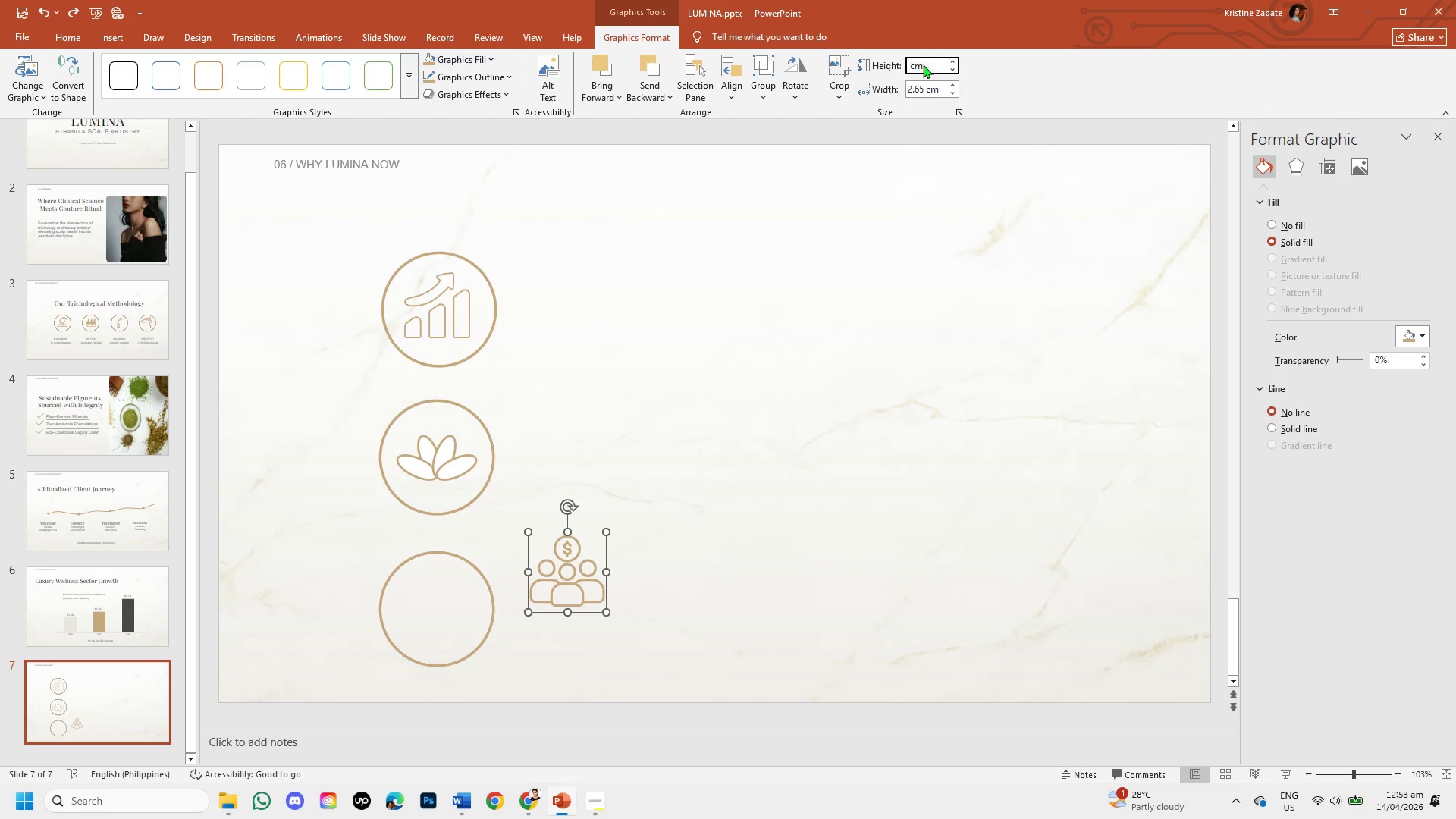 
key(Backspace)
 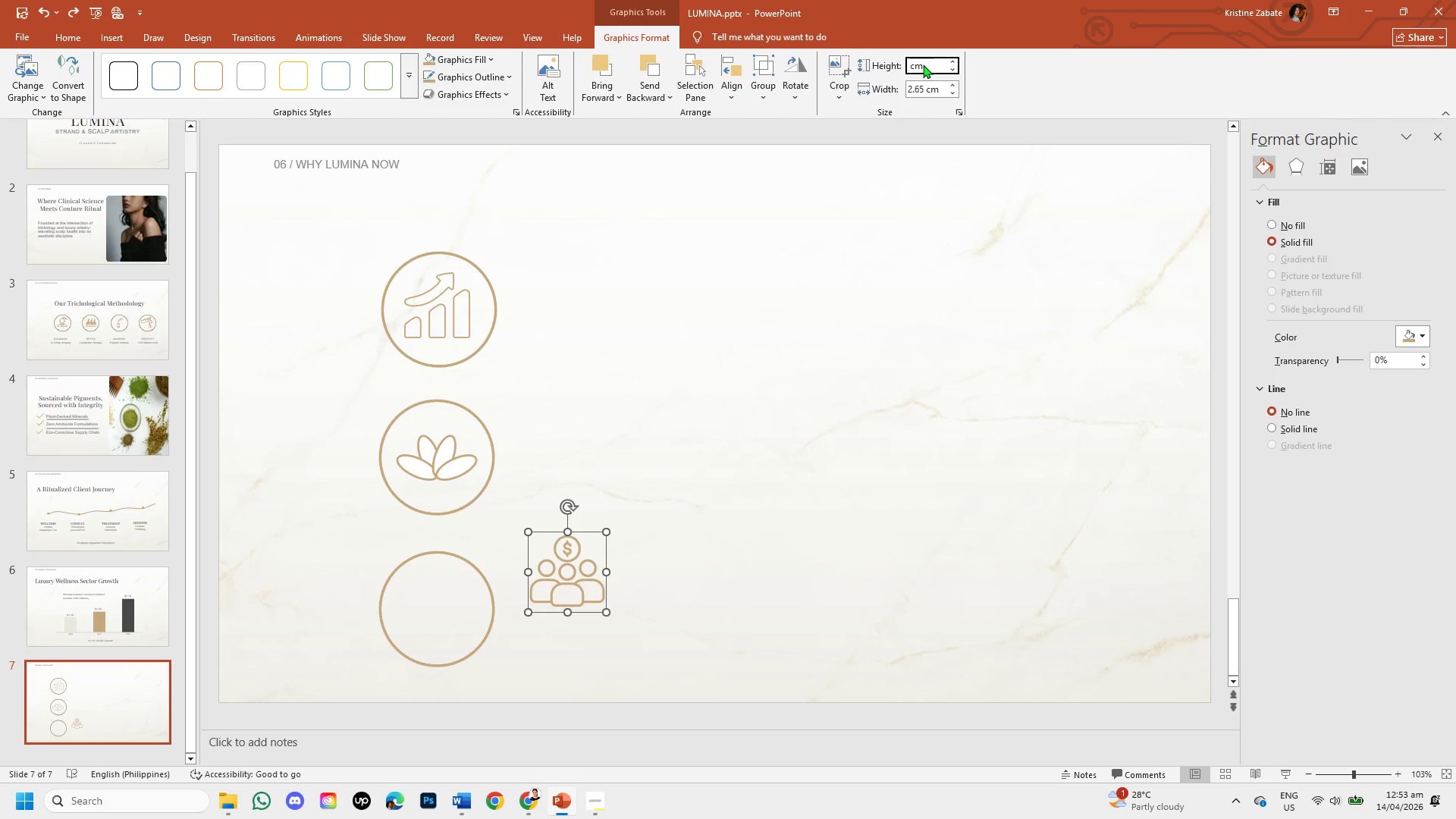 
key(Numpad3)
 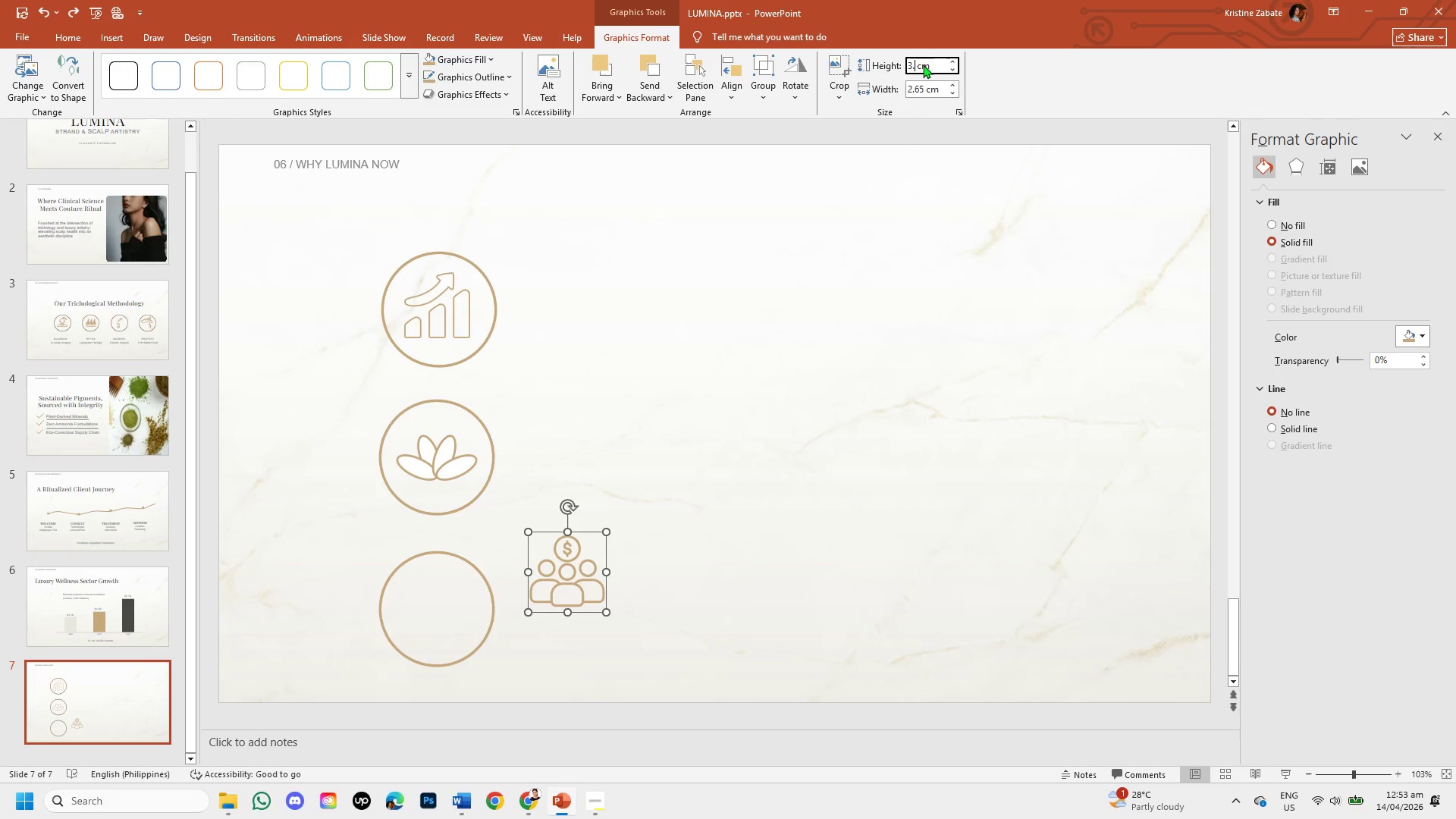 
key(NumpadDecimal)
 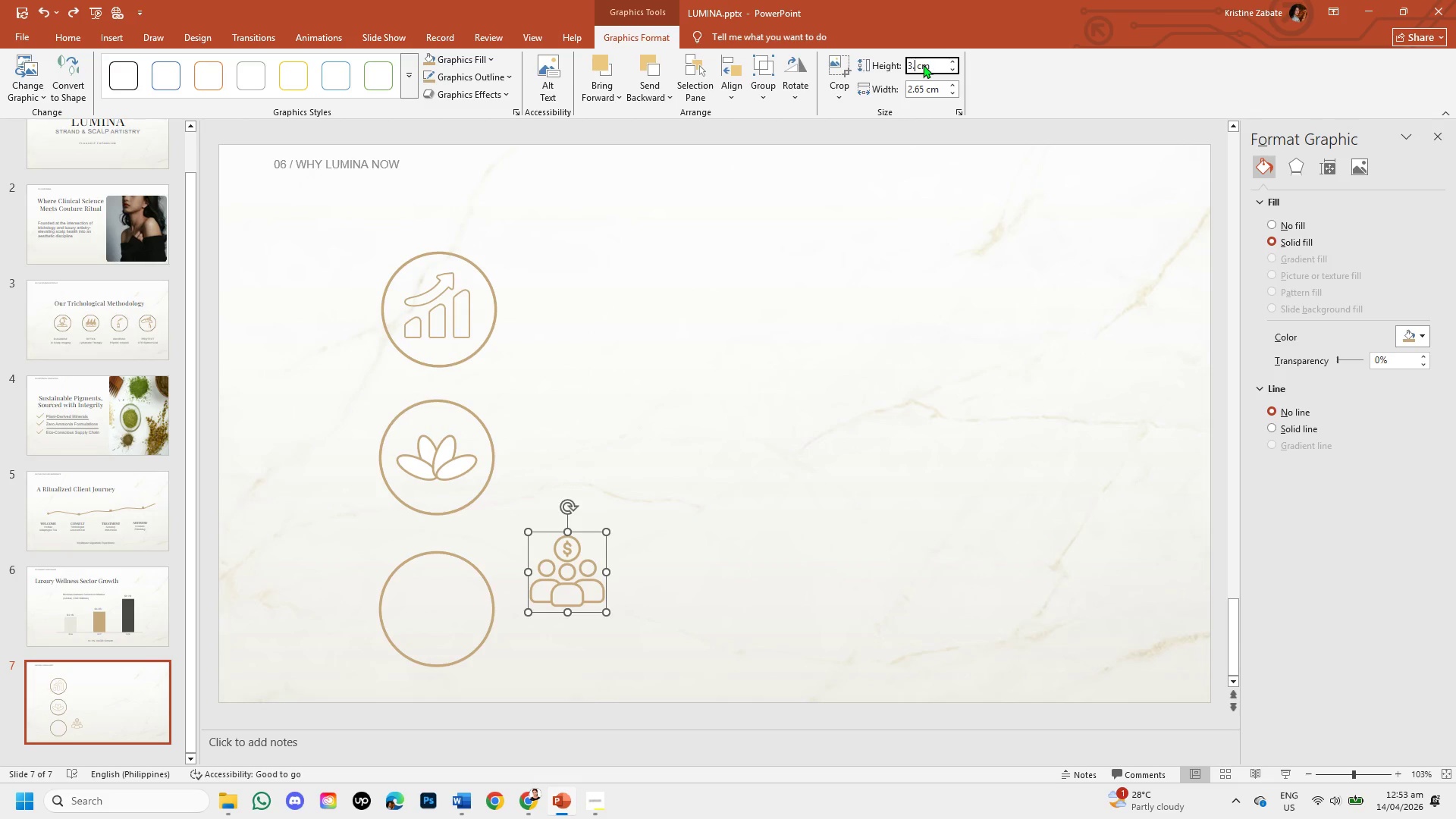 
key(Numpad4)
 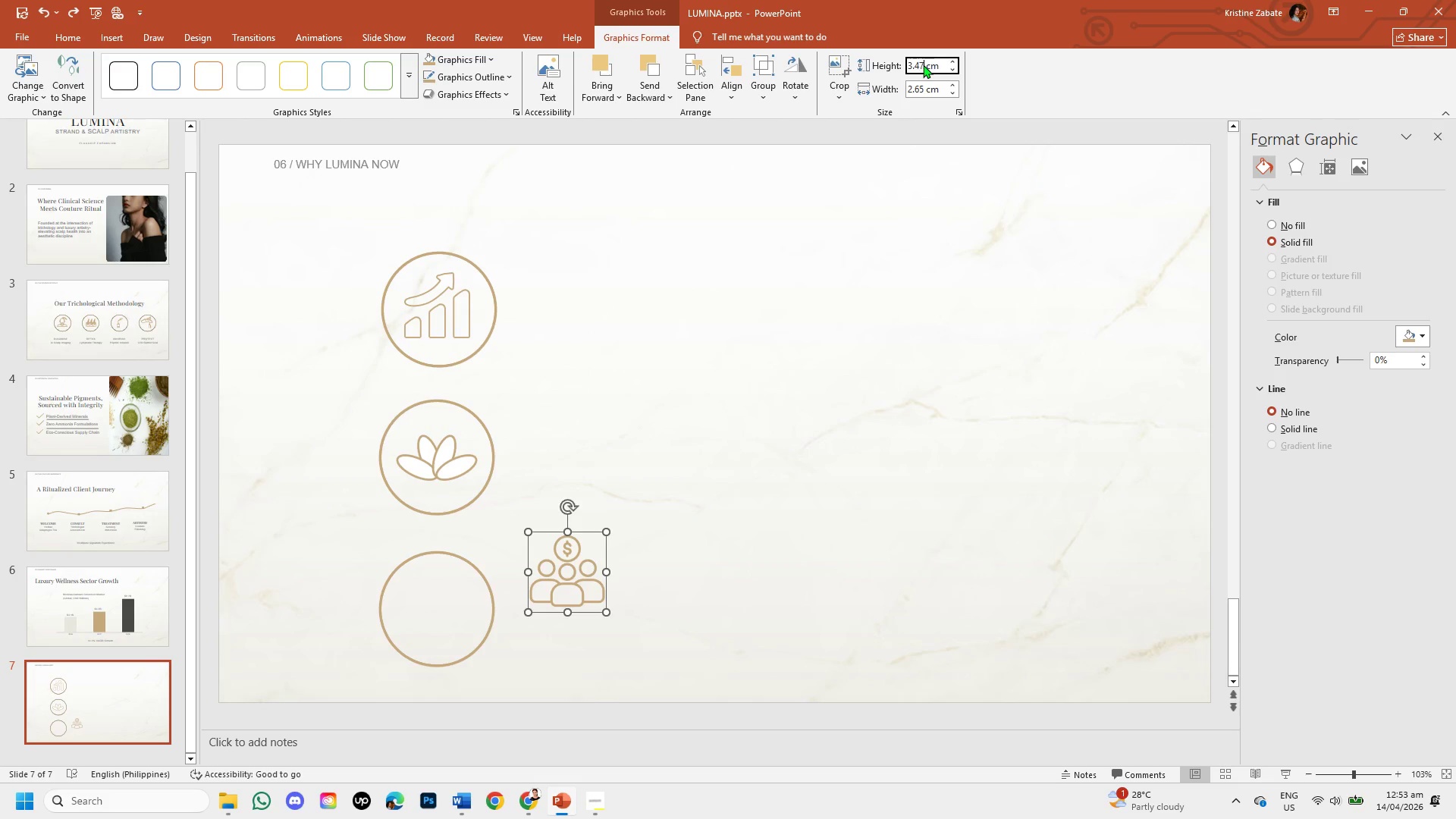 
key(Numpad7)
 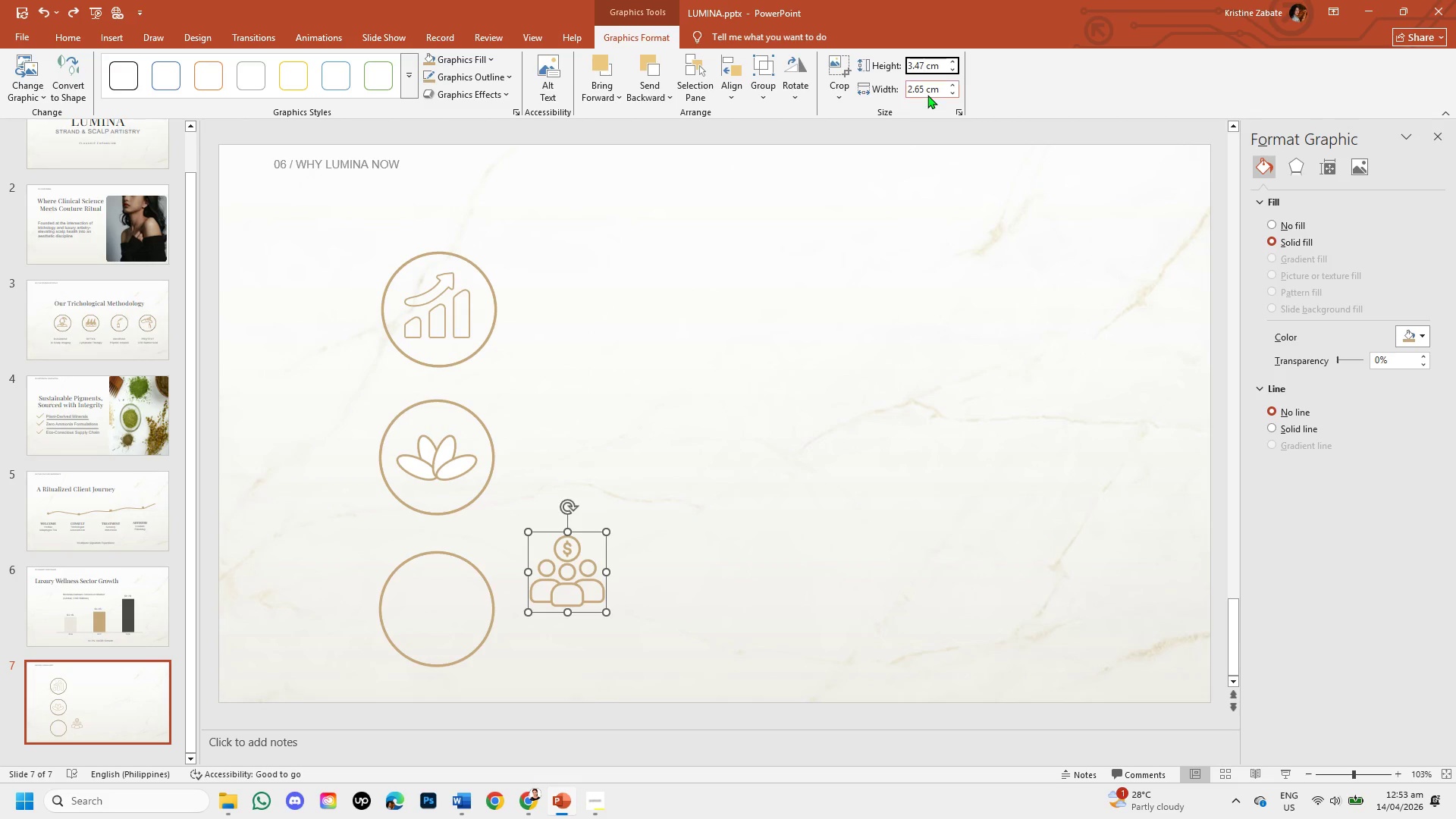 
left_click([926, 83])
 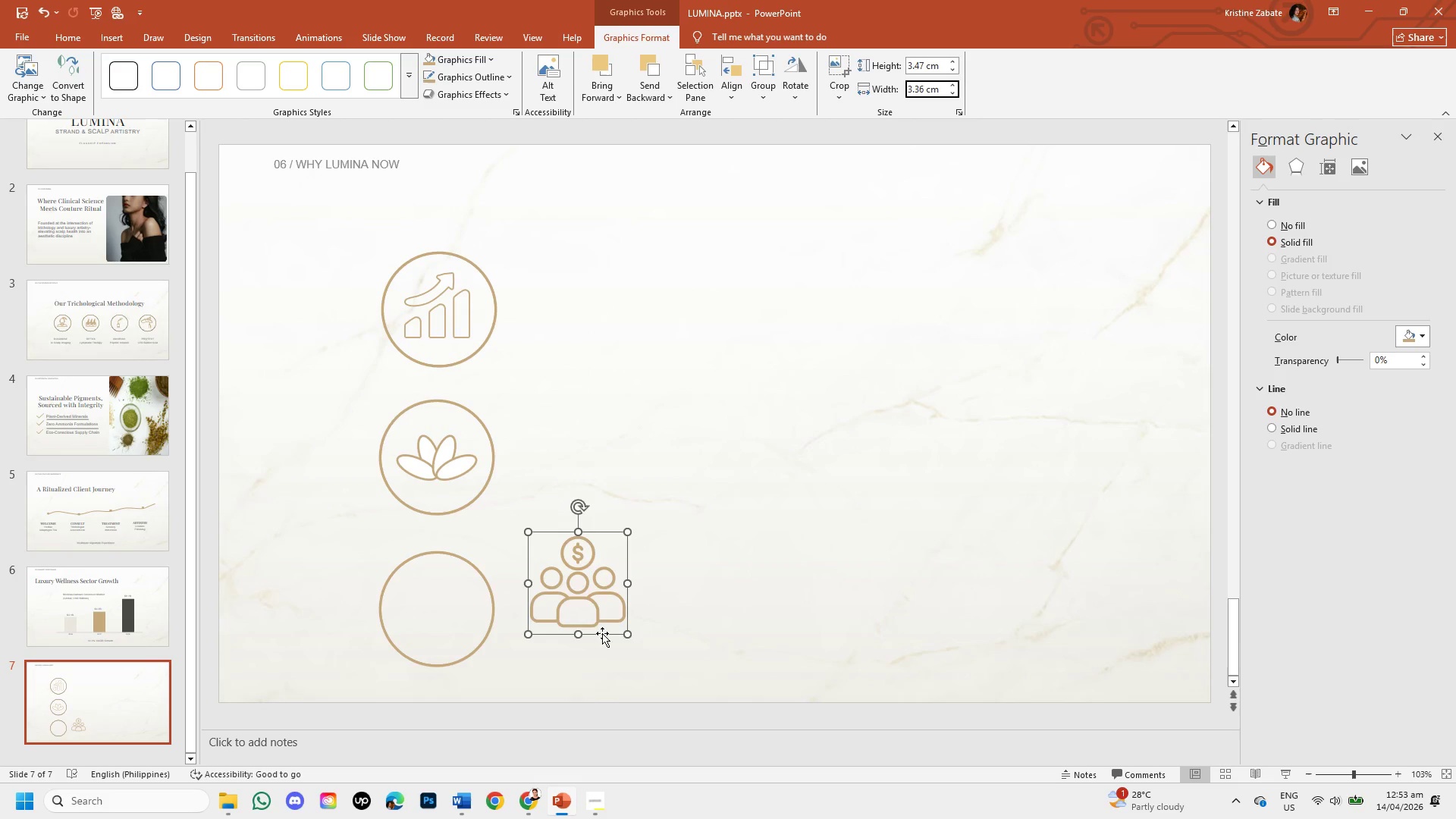 
left_click_drag(start_coordinate=[602, 631], to_coordinate=[459, 653])
 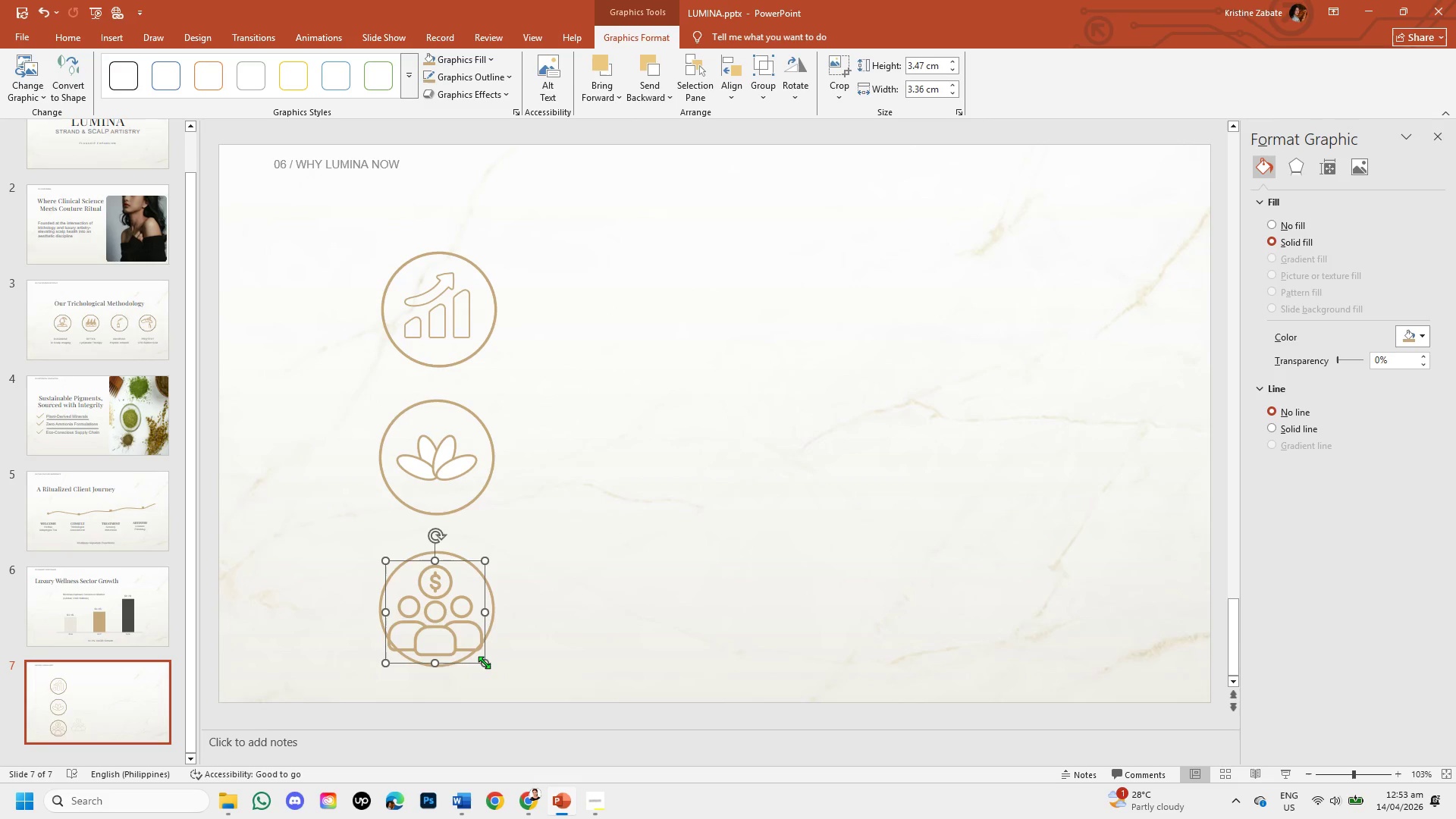 
left_click_drag(start_coordinate=[484, 662], to_coordinate=[469, 639])
 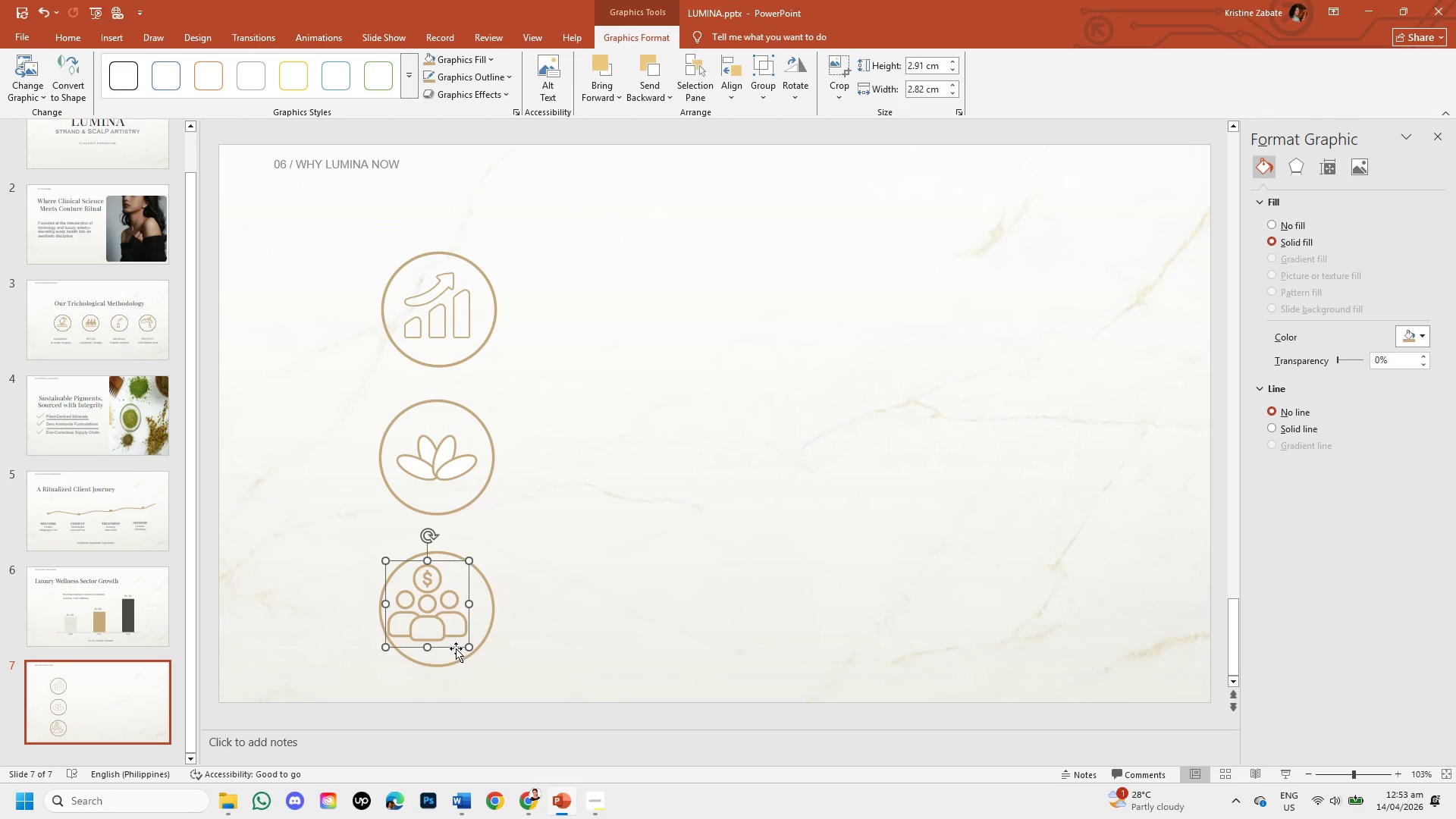 
left_click_drag(start_coordinate=[456, 648], to_coordinate=[466, 654])
 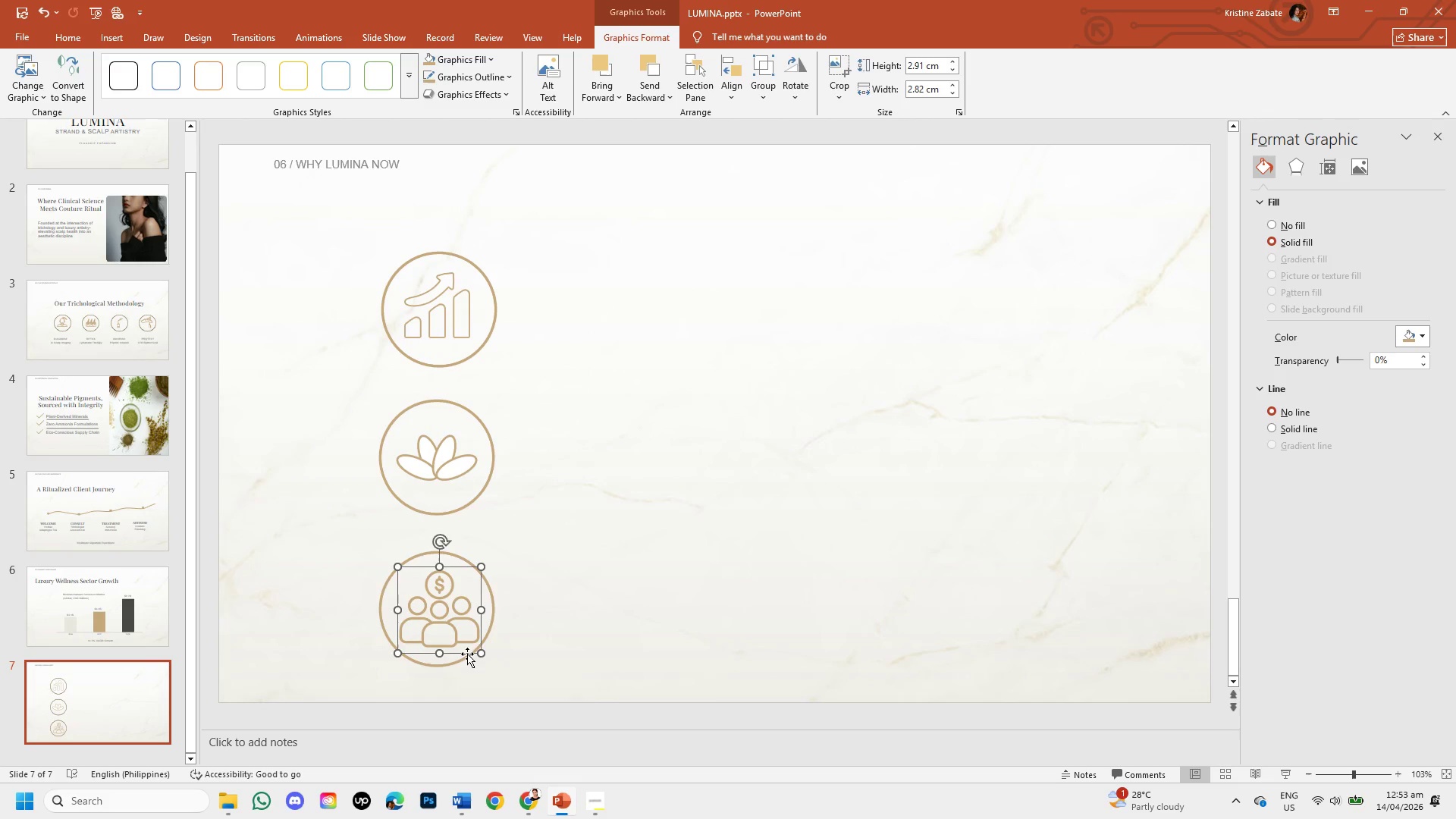 
key(ArrowUp)
 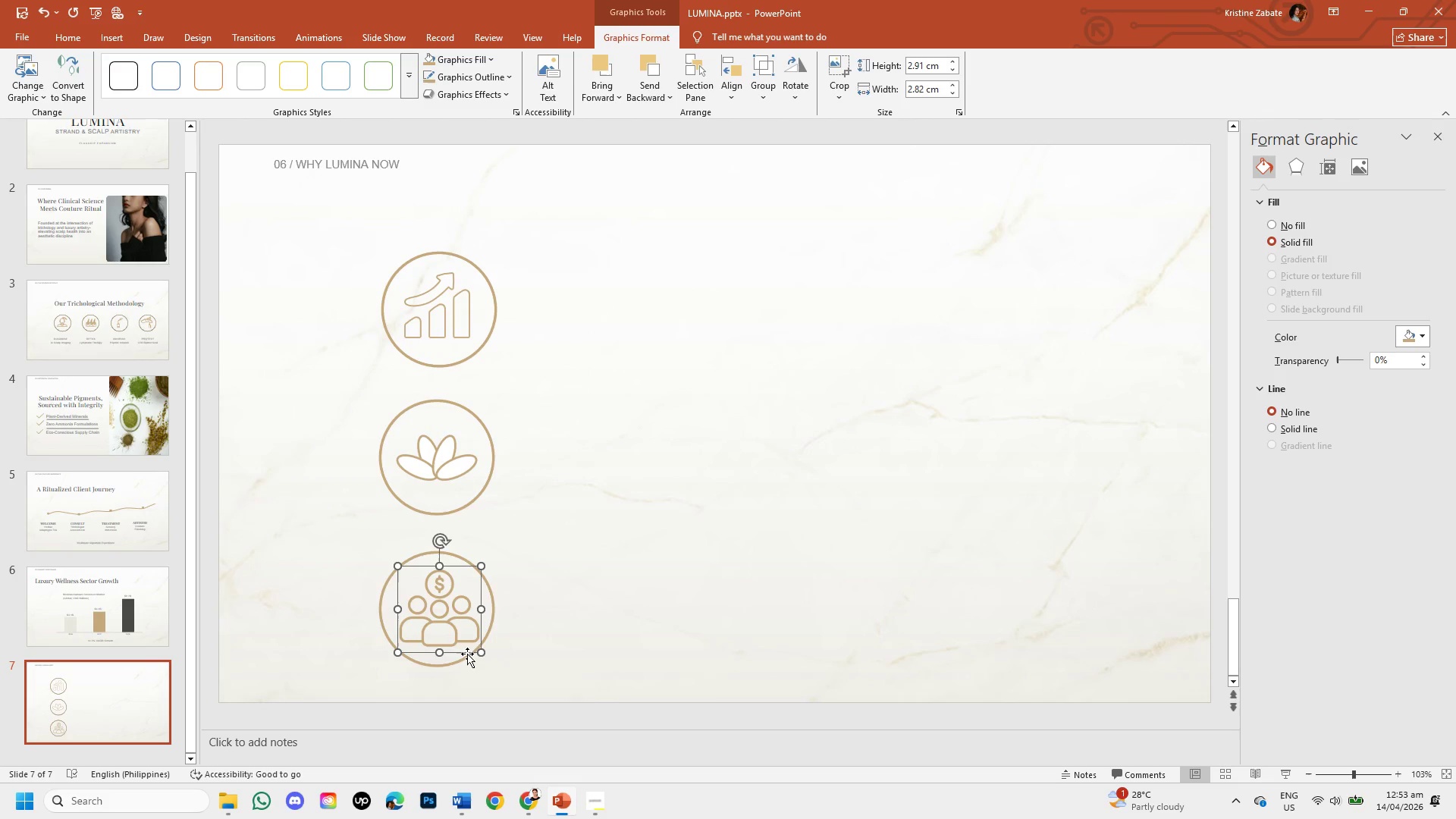 
key(ArrowUp)
 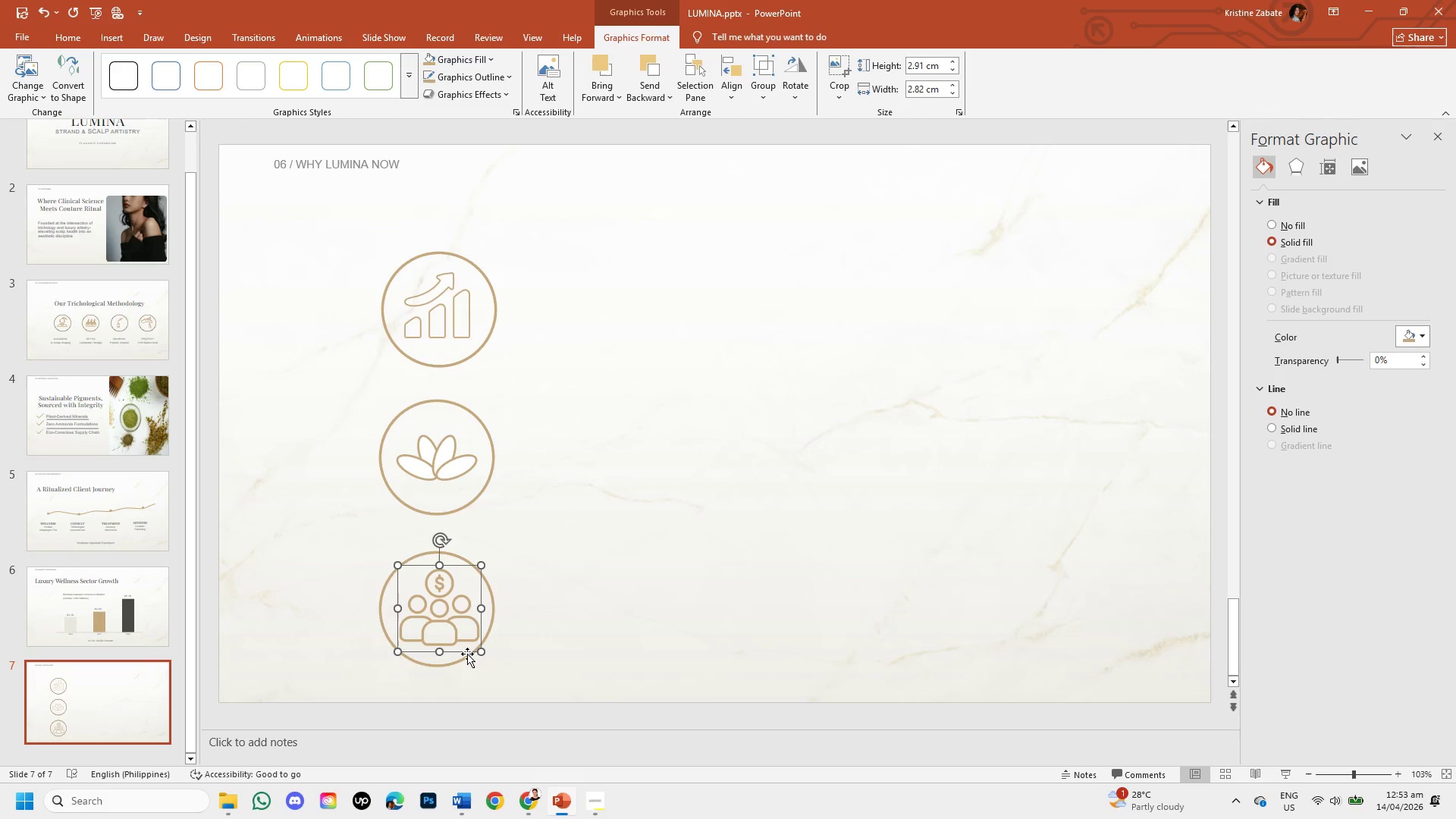 
key(ArrowUp)
 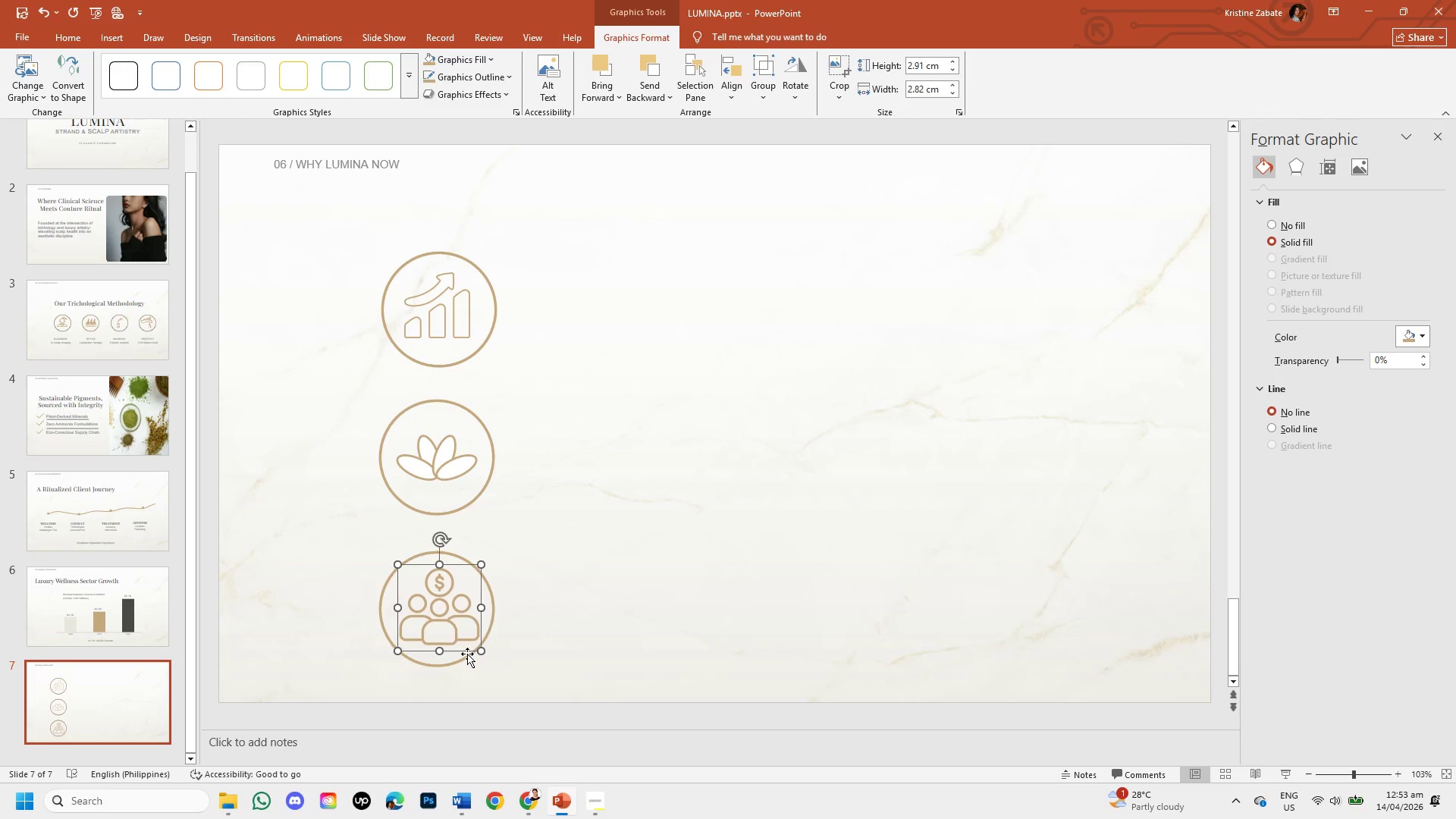 
key(ArrowUp)
 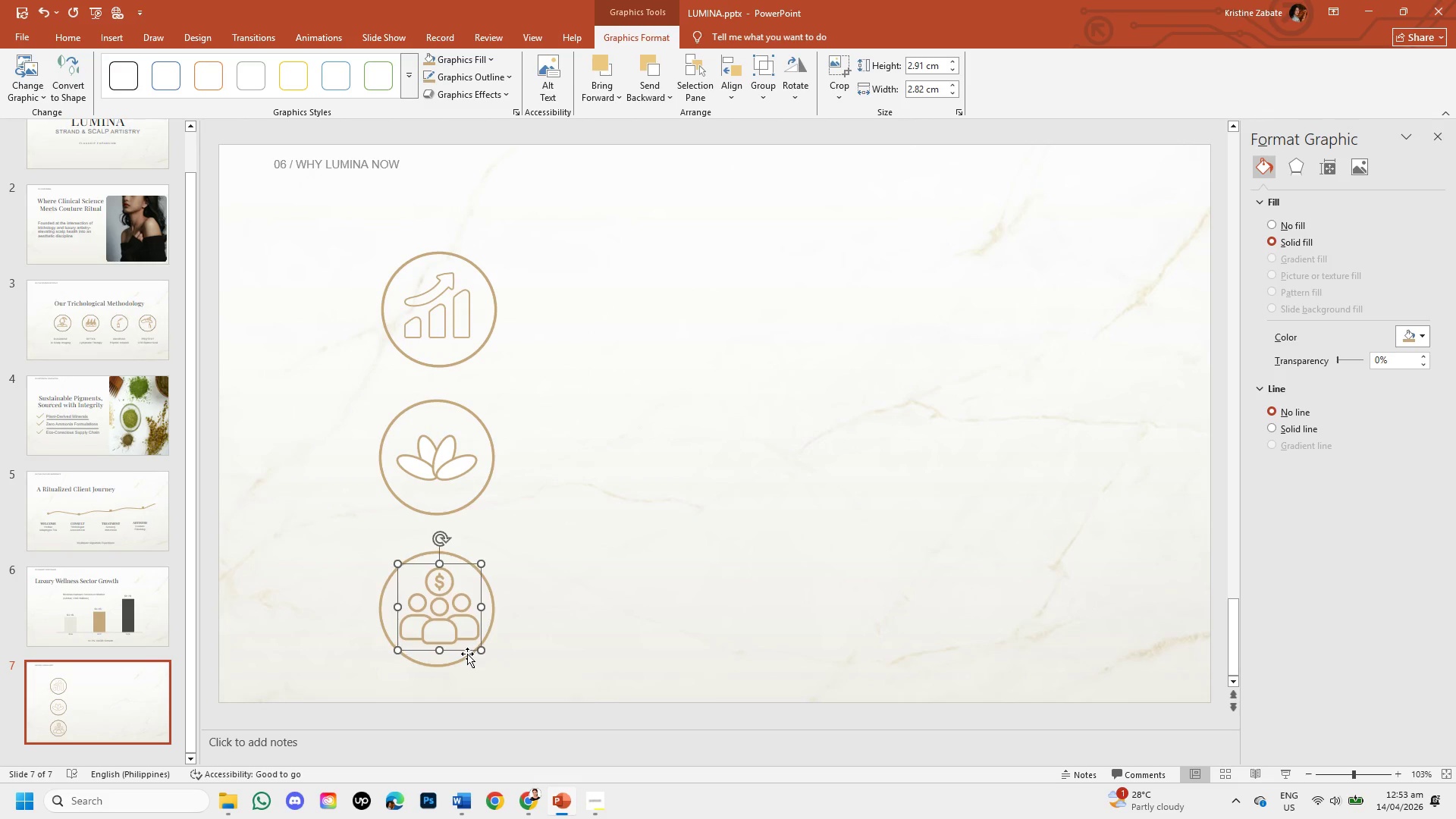 
key(ArrowUp)
 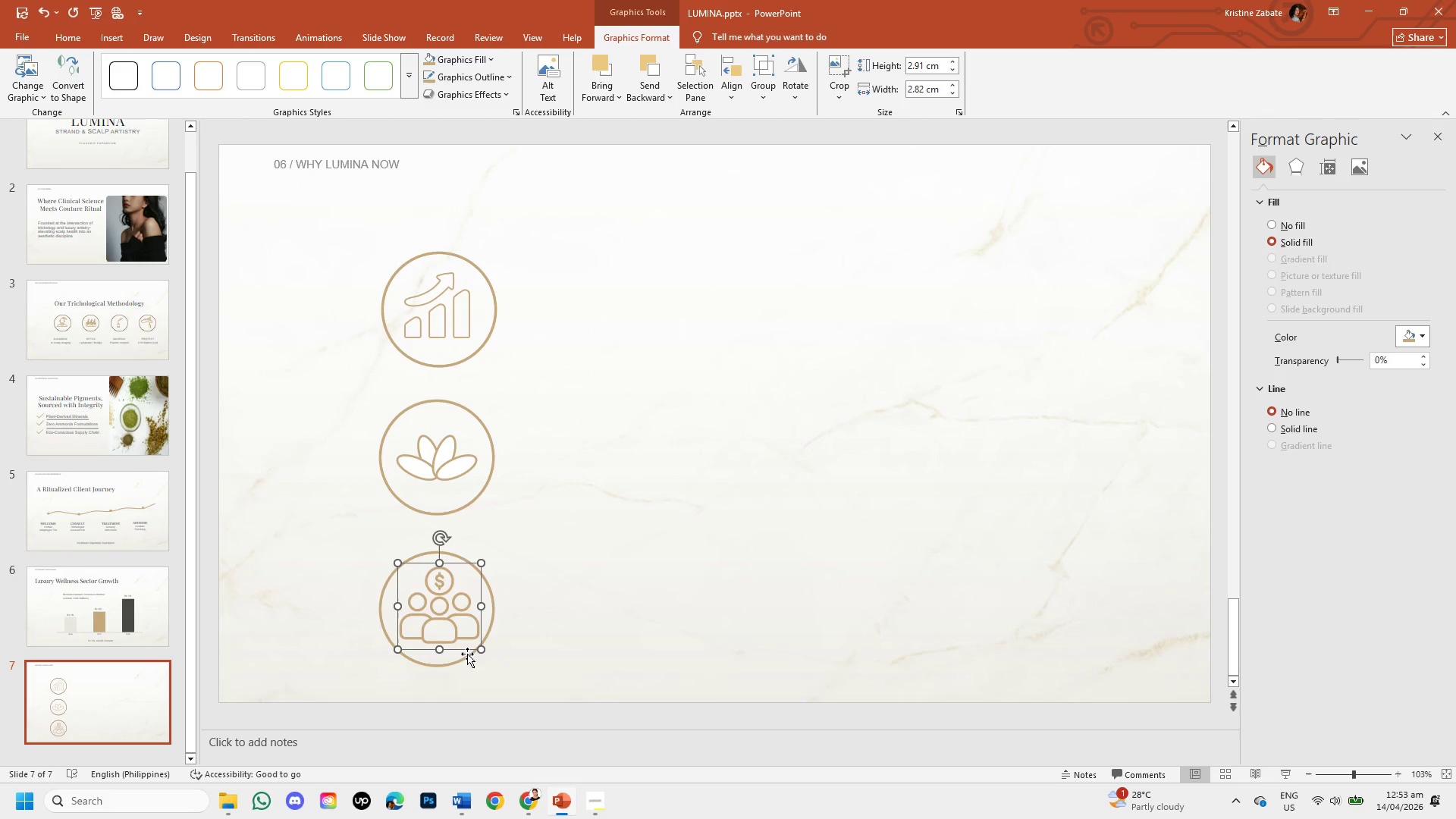 
key(ArrowLeft)
 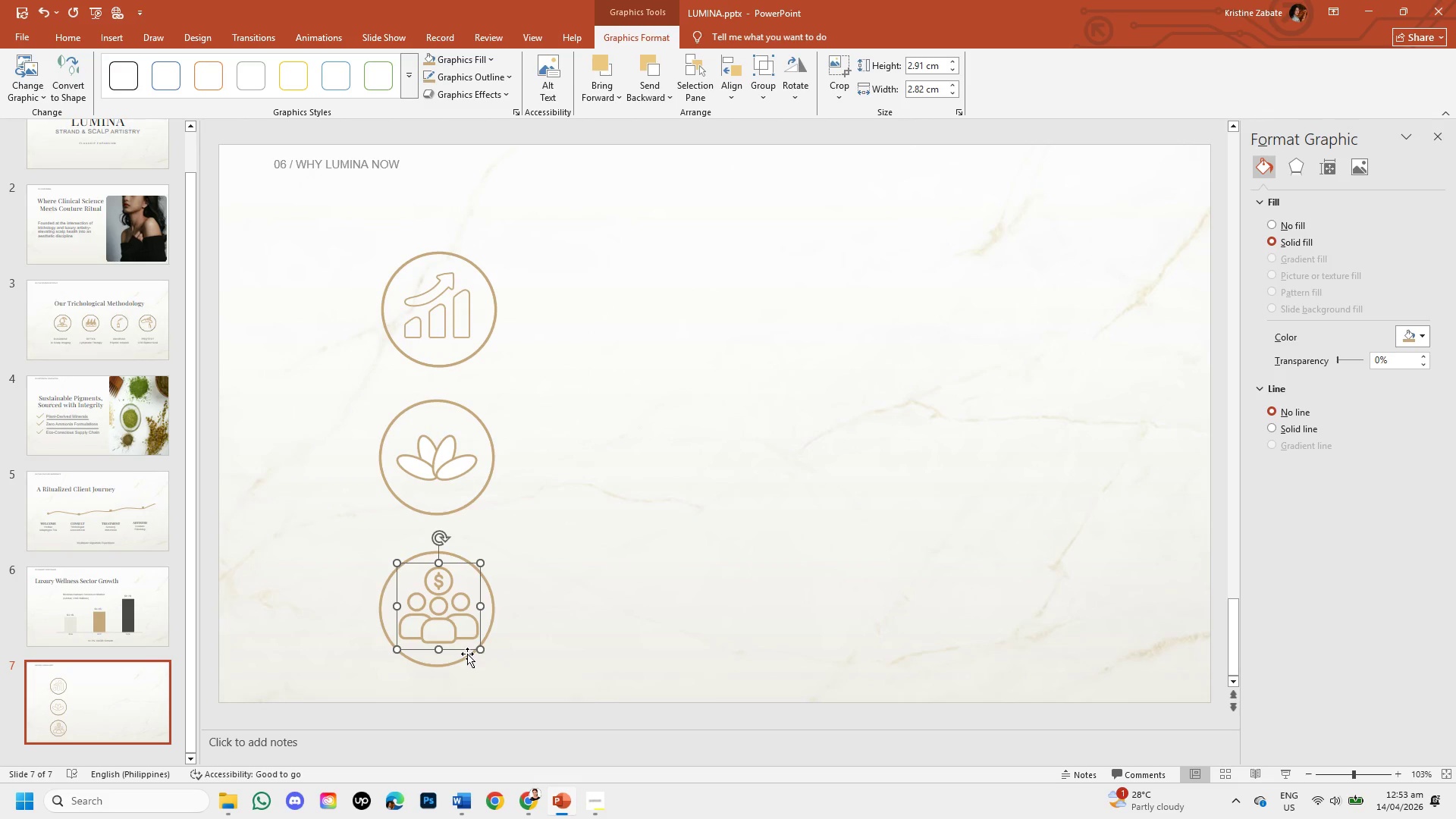 
key(ArrowLeft)
 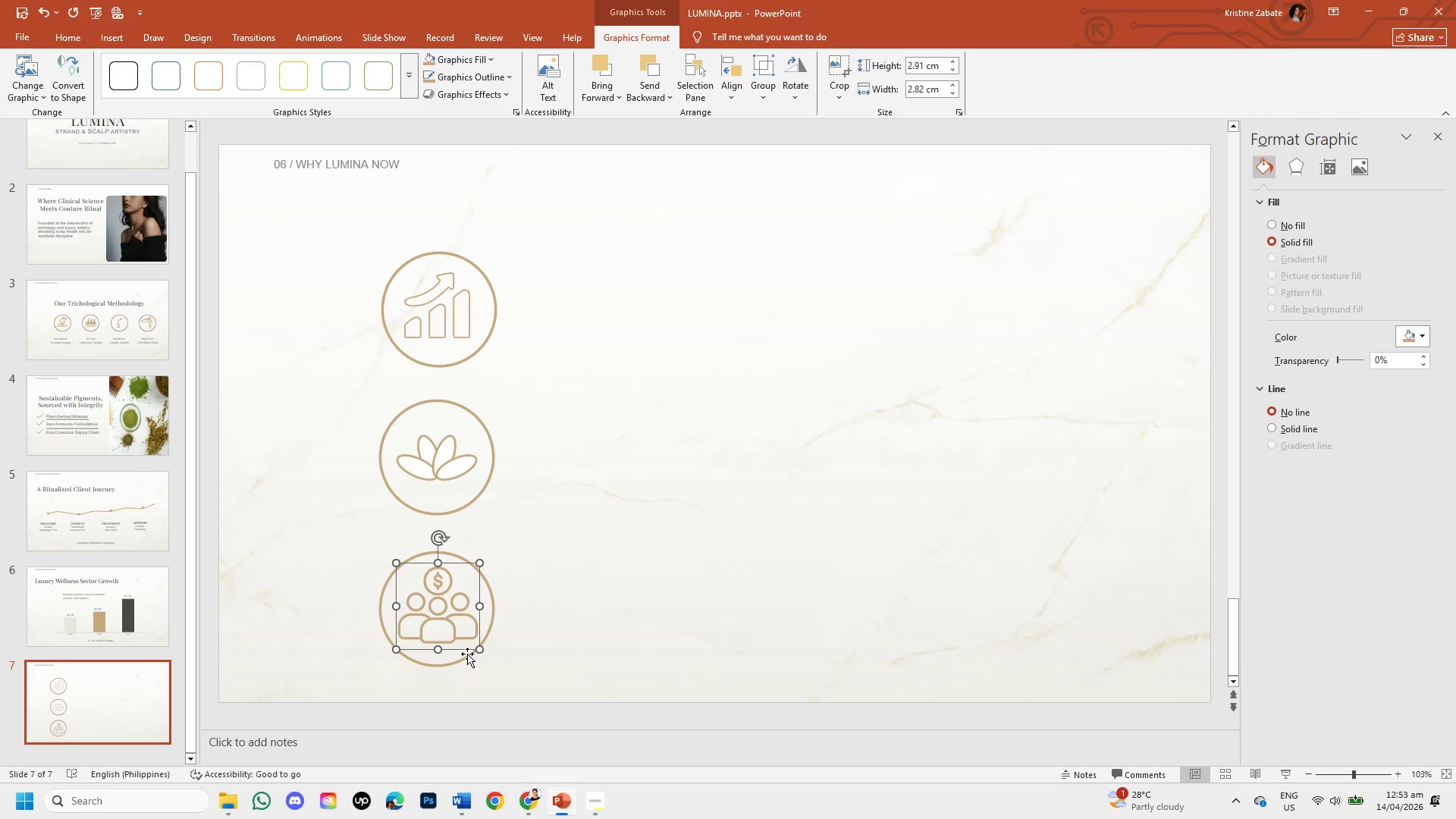 
key(ArrowLeft)
 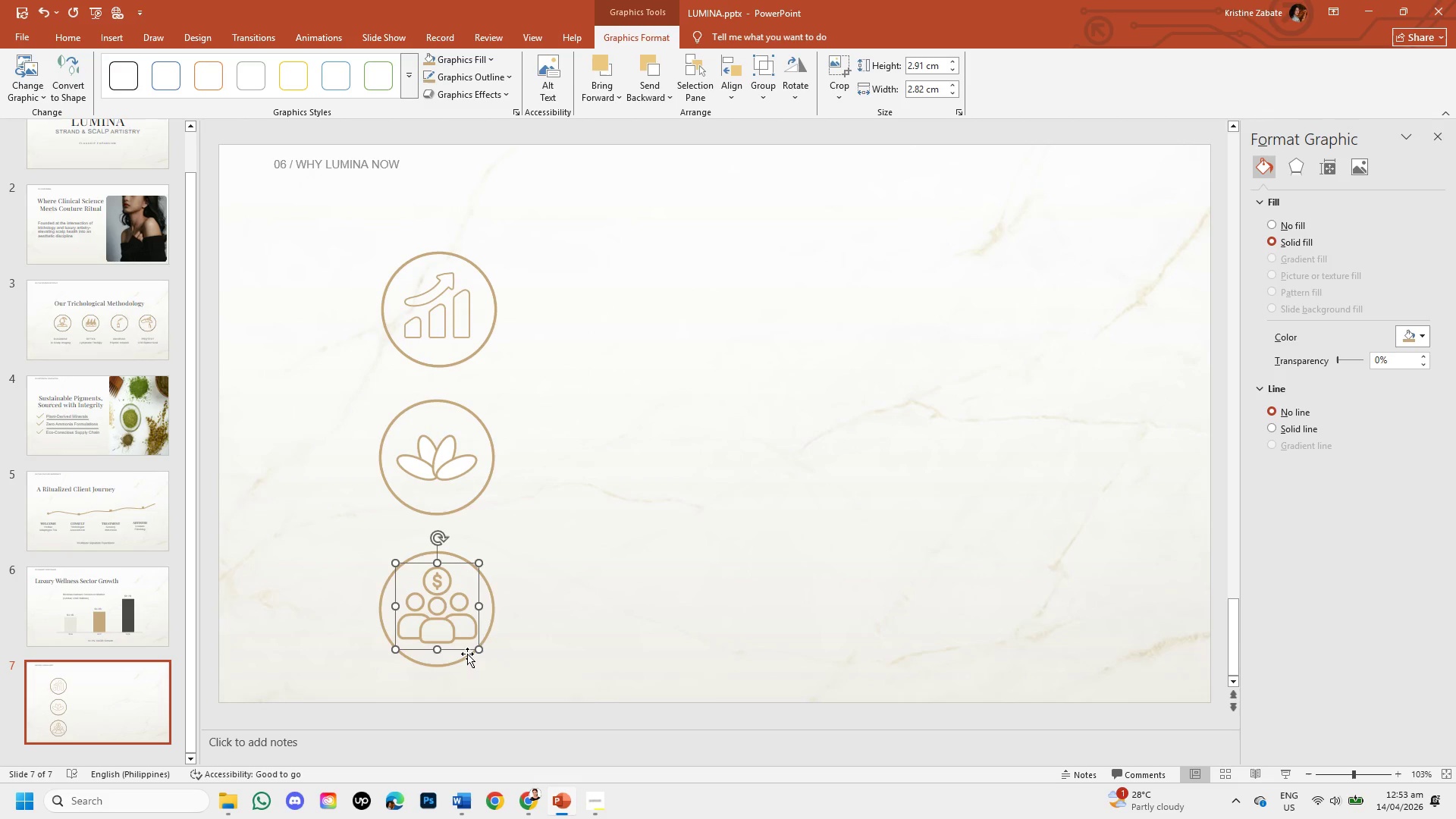 
key(ArrowDown)
 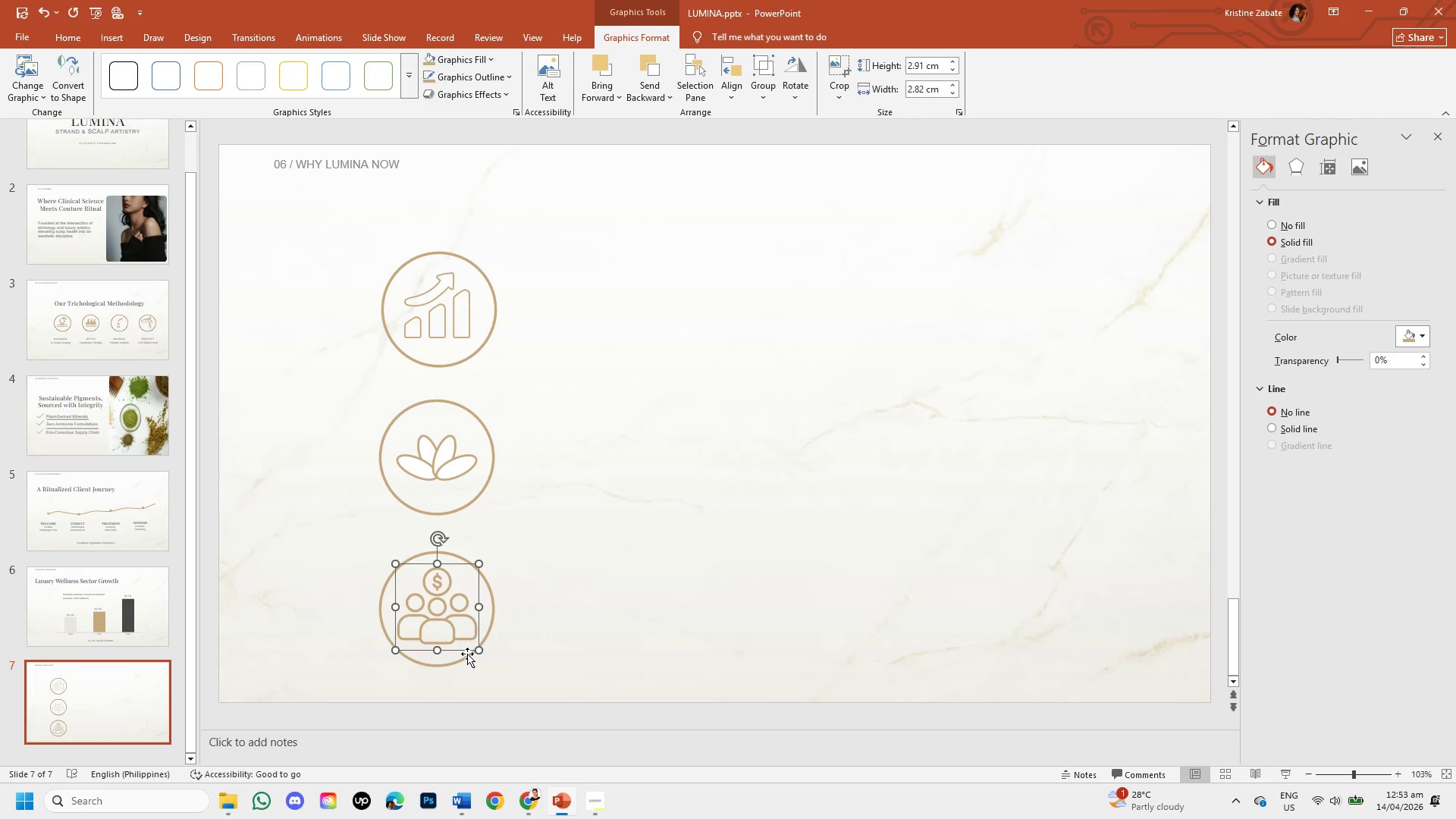 
key(ArrowRight)
 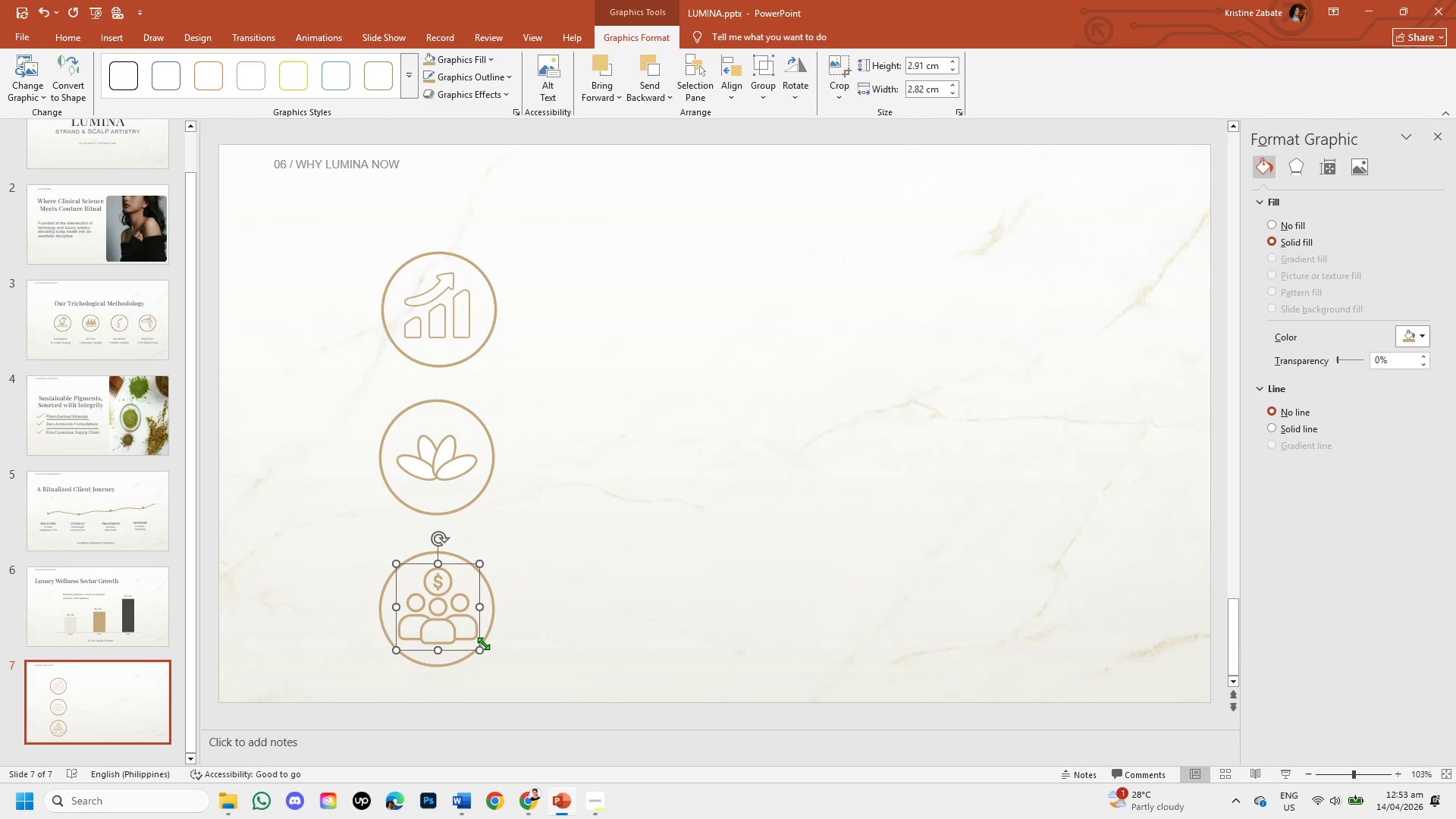 
left_click([541, 617])
 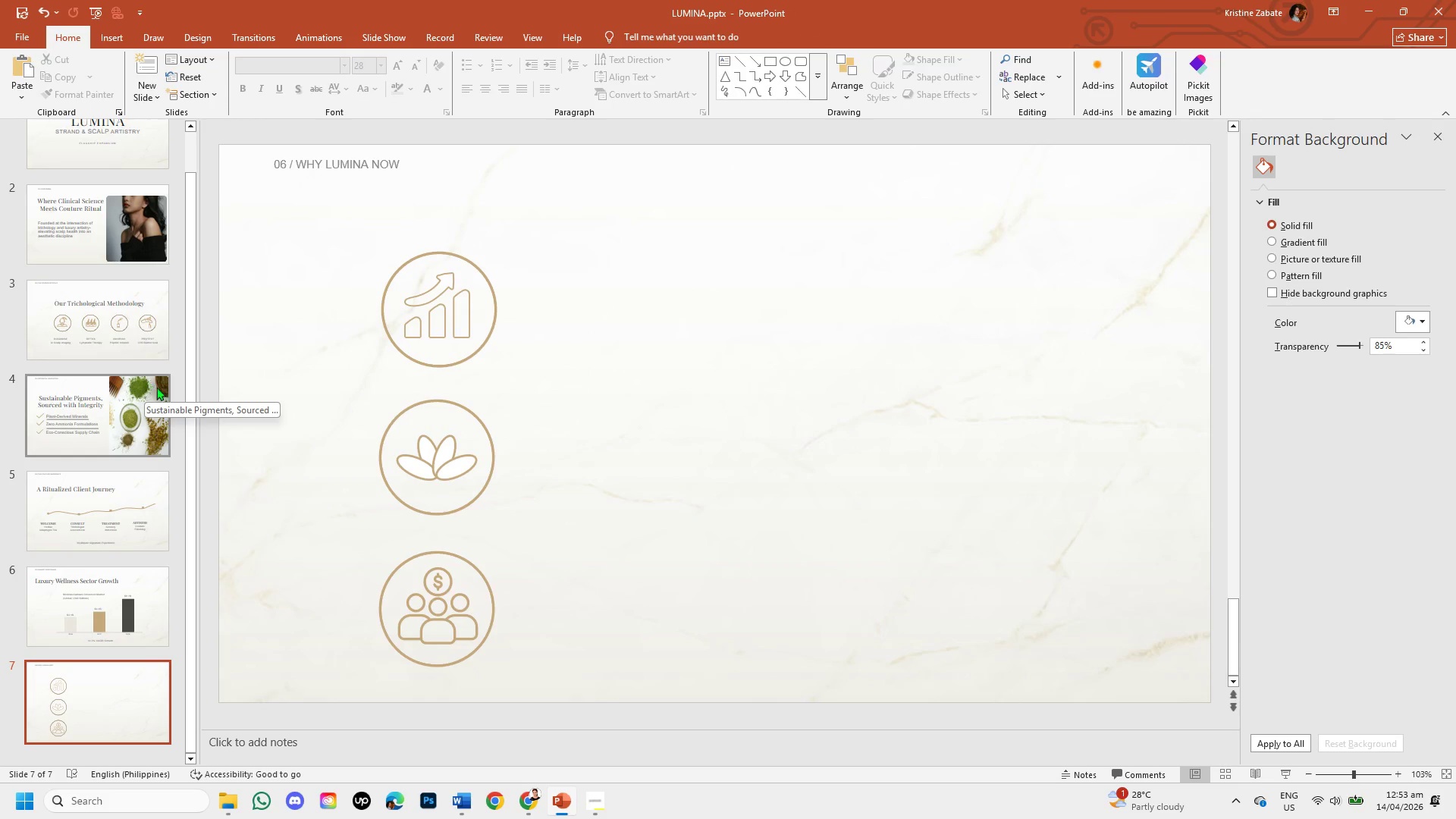 
wait(6.16)
 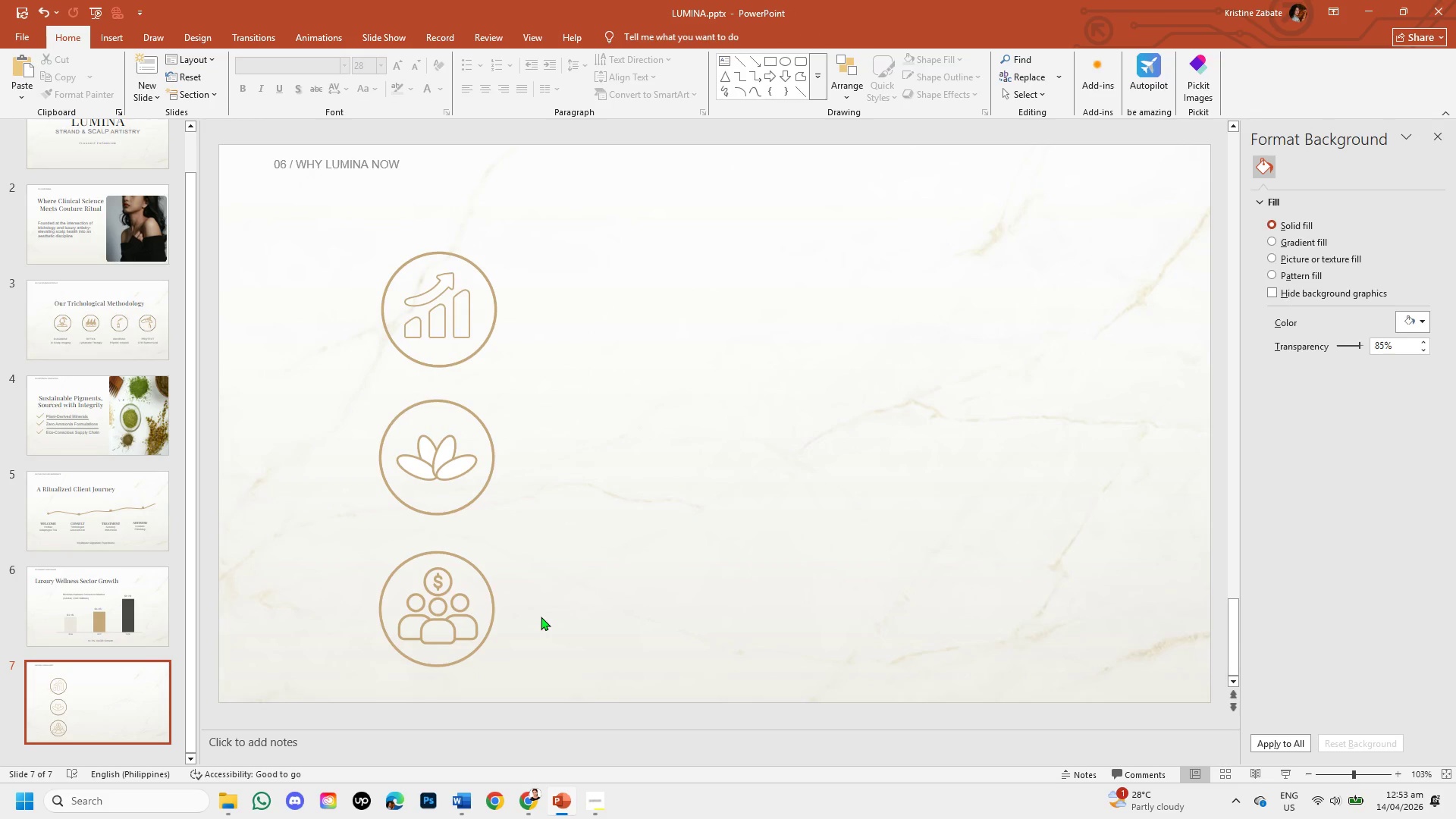 
left_click_drag(start_coordinate=[187, 520], to_coordinate=[204, 357])
 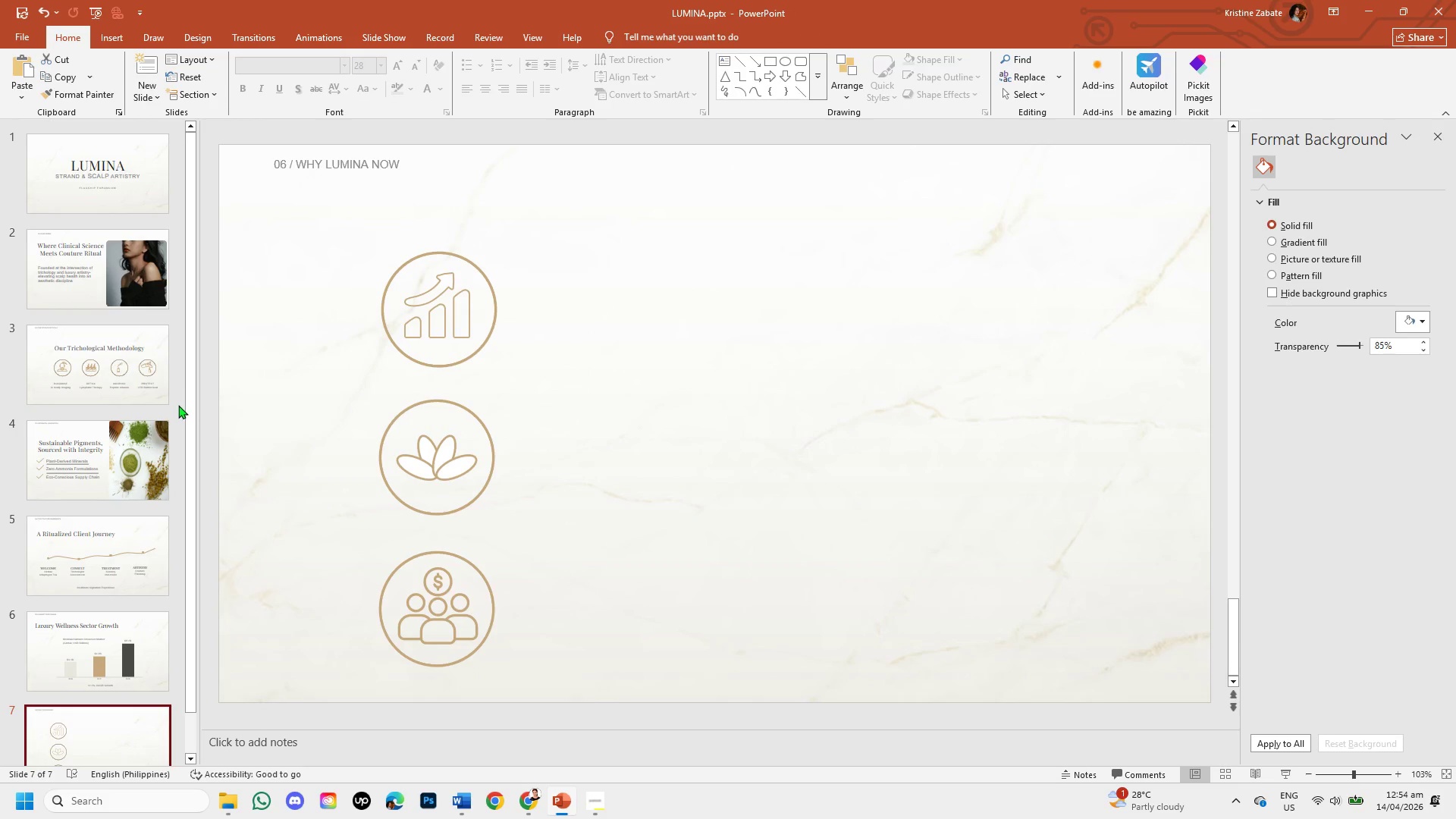 
left_click([138, 447])
 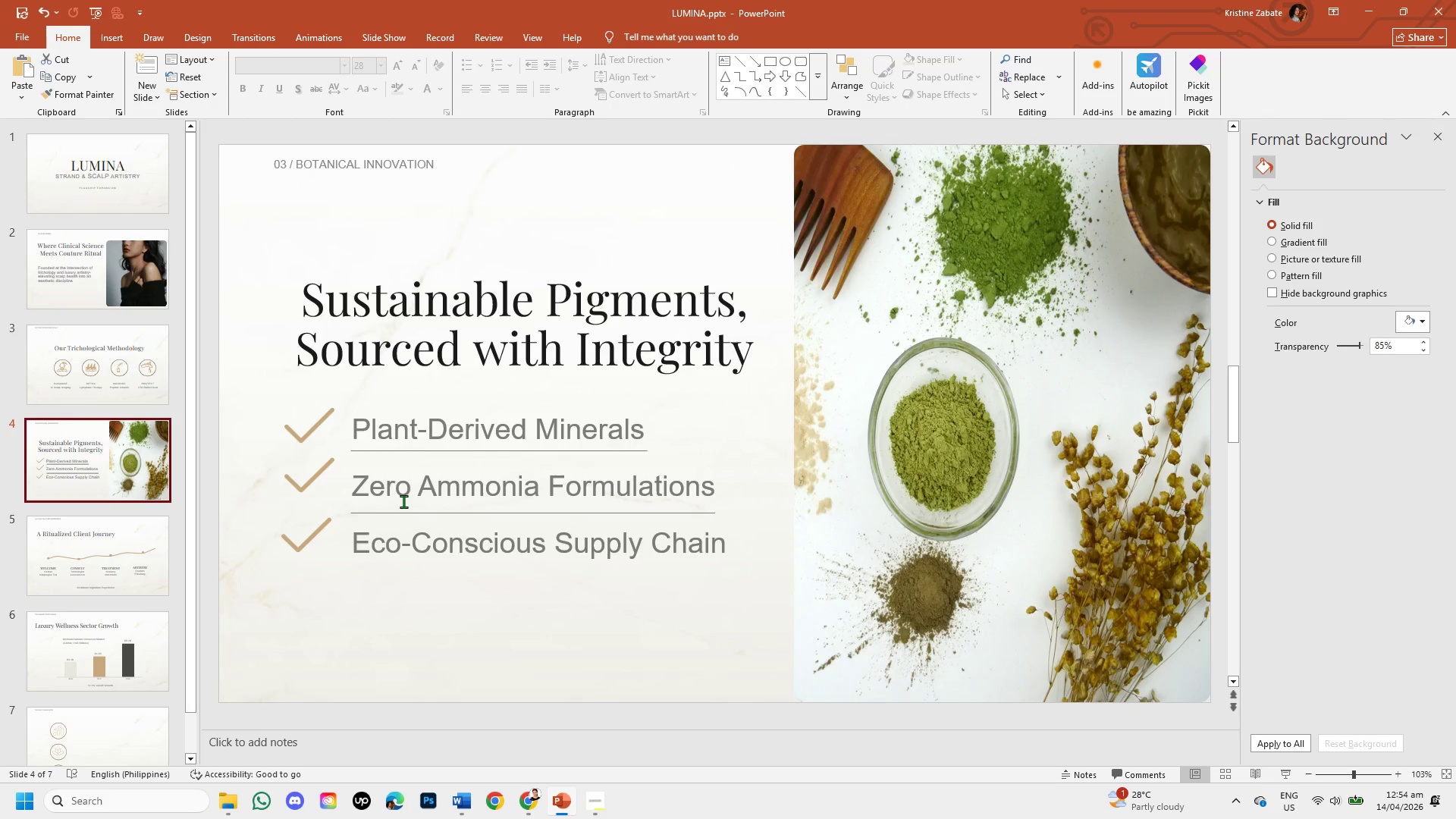 
left_click([438, 427])
 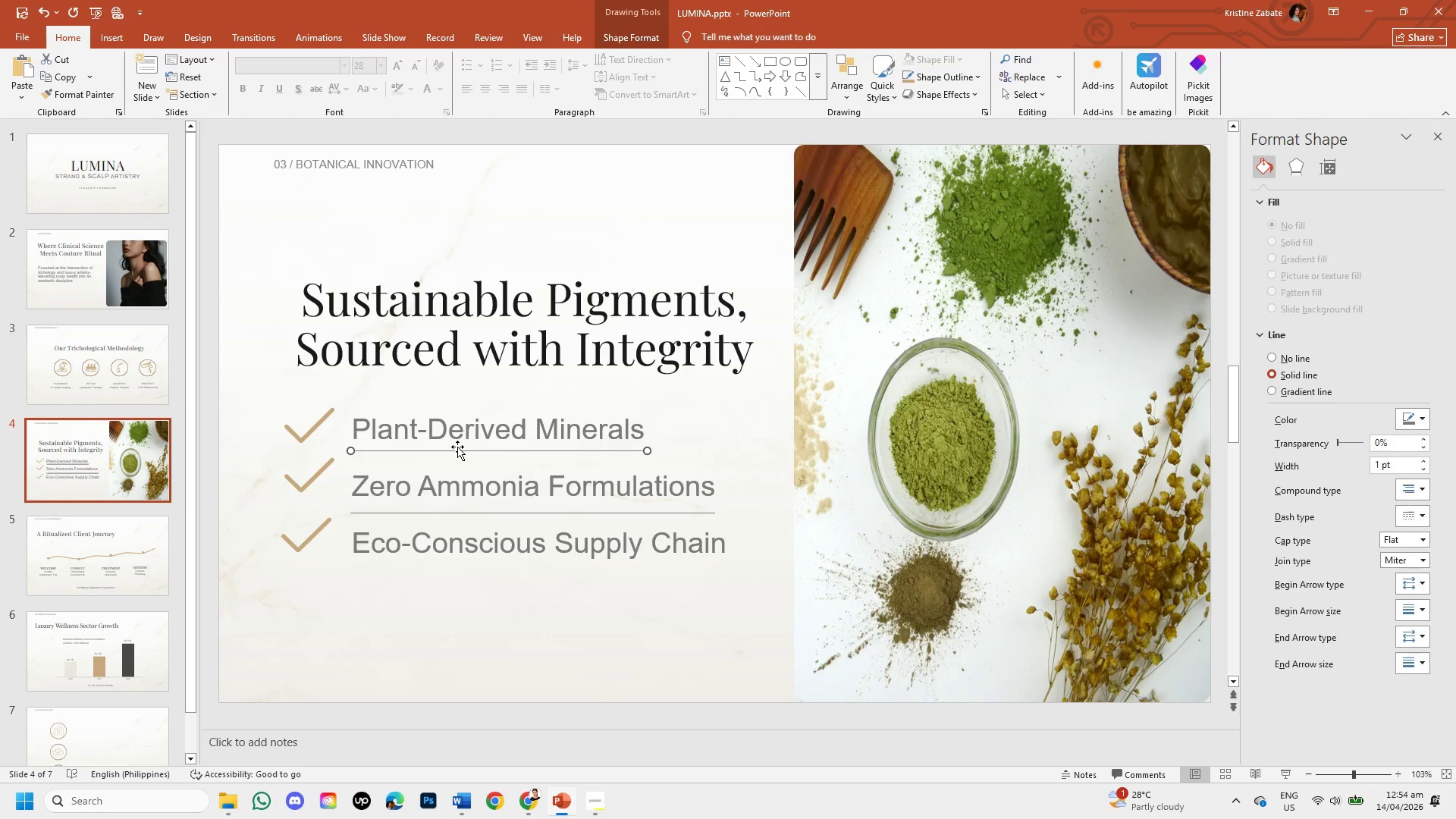 
left_click([444, 432])
 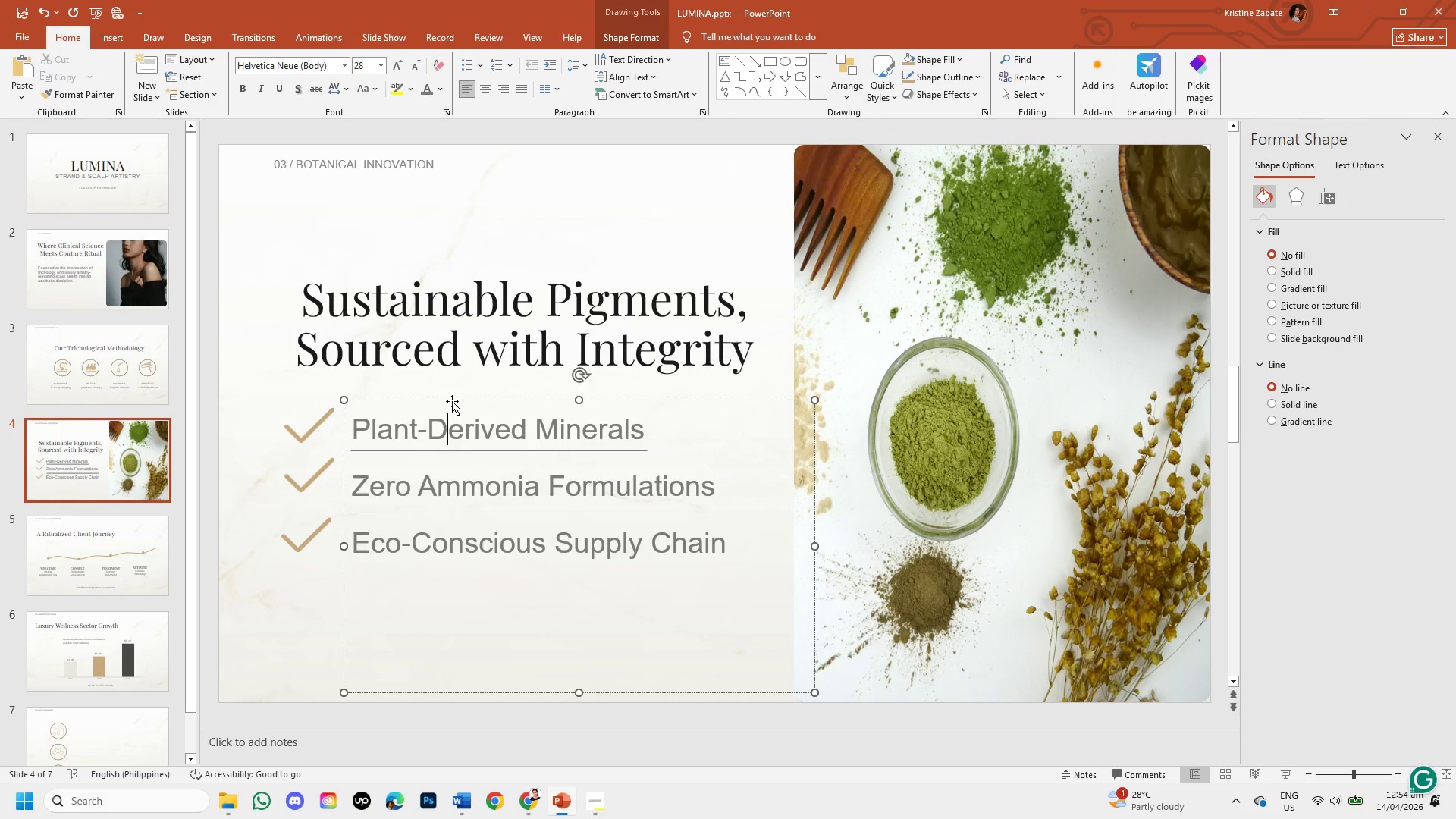 
left_click([452, 400])
 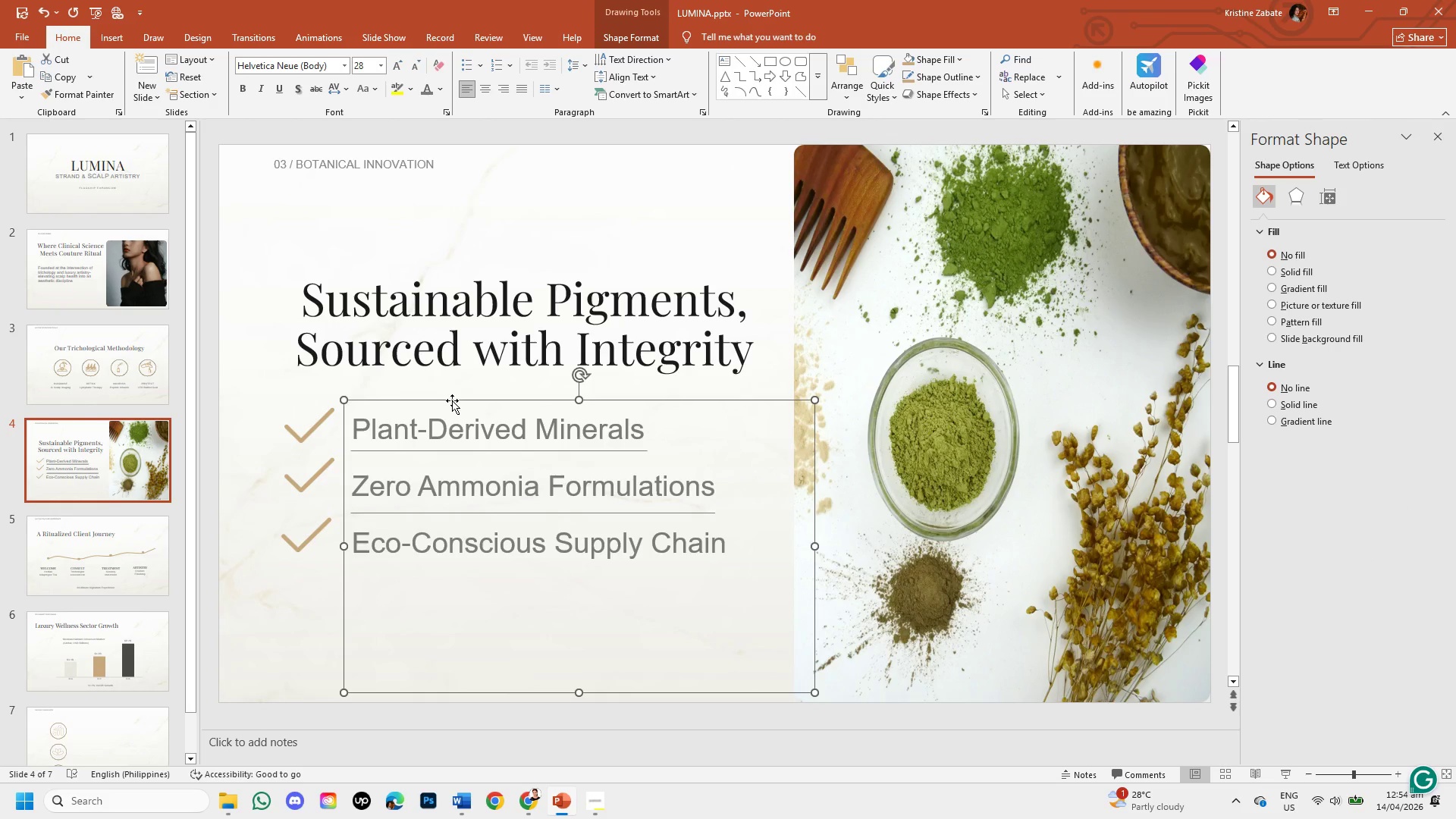 
key(Control+ControlLeft)
 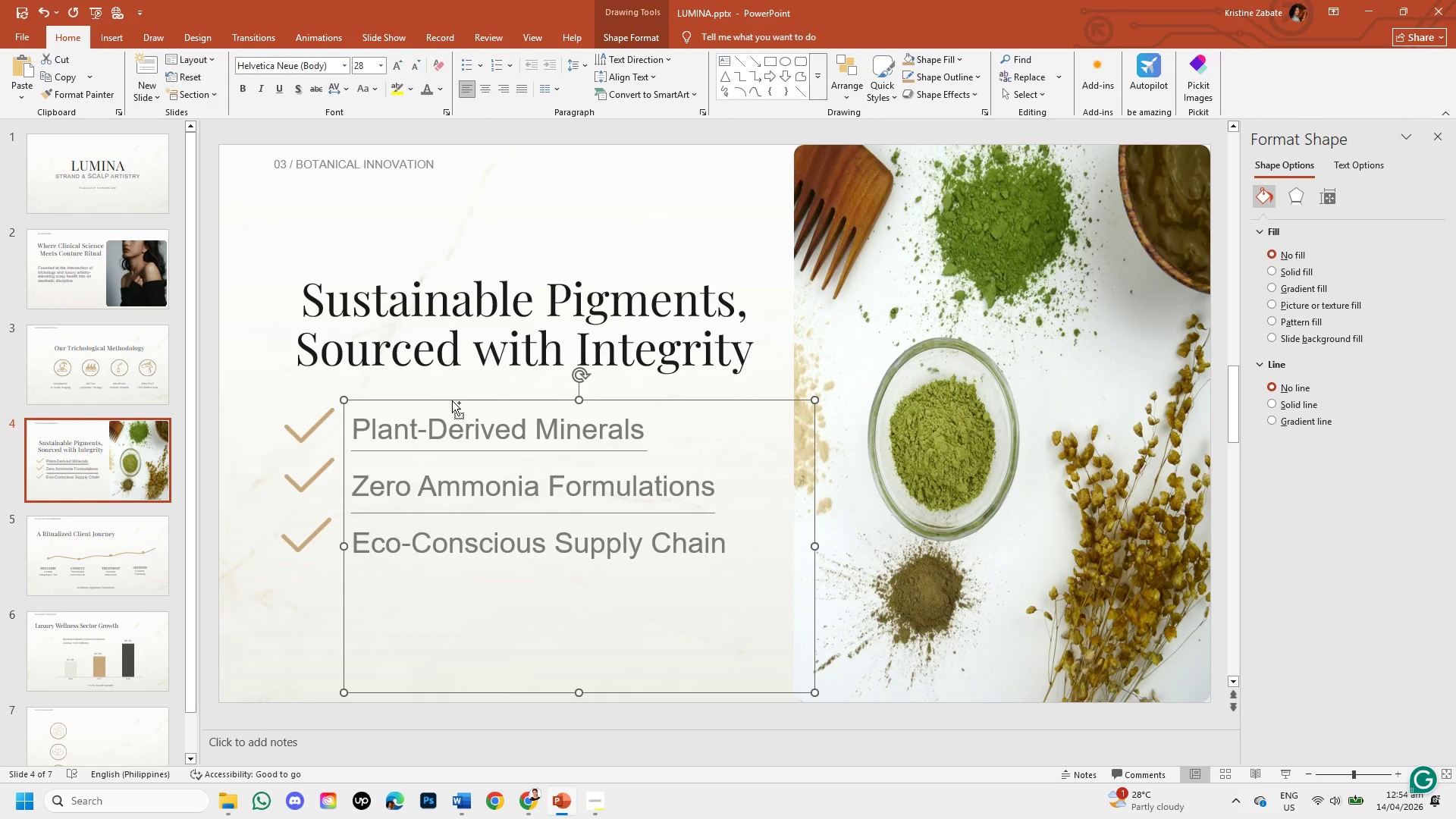 
key(Control+Z)
 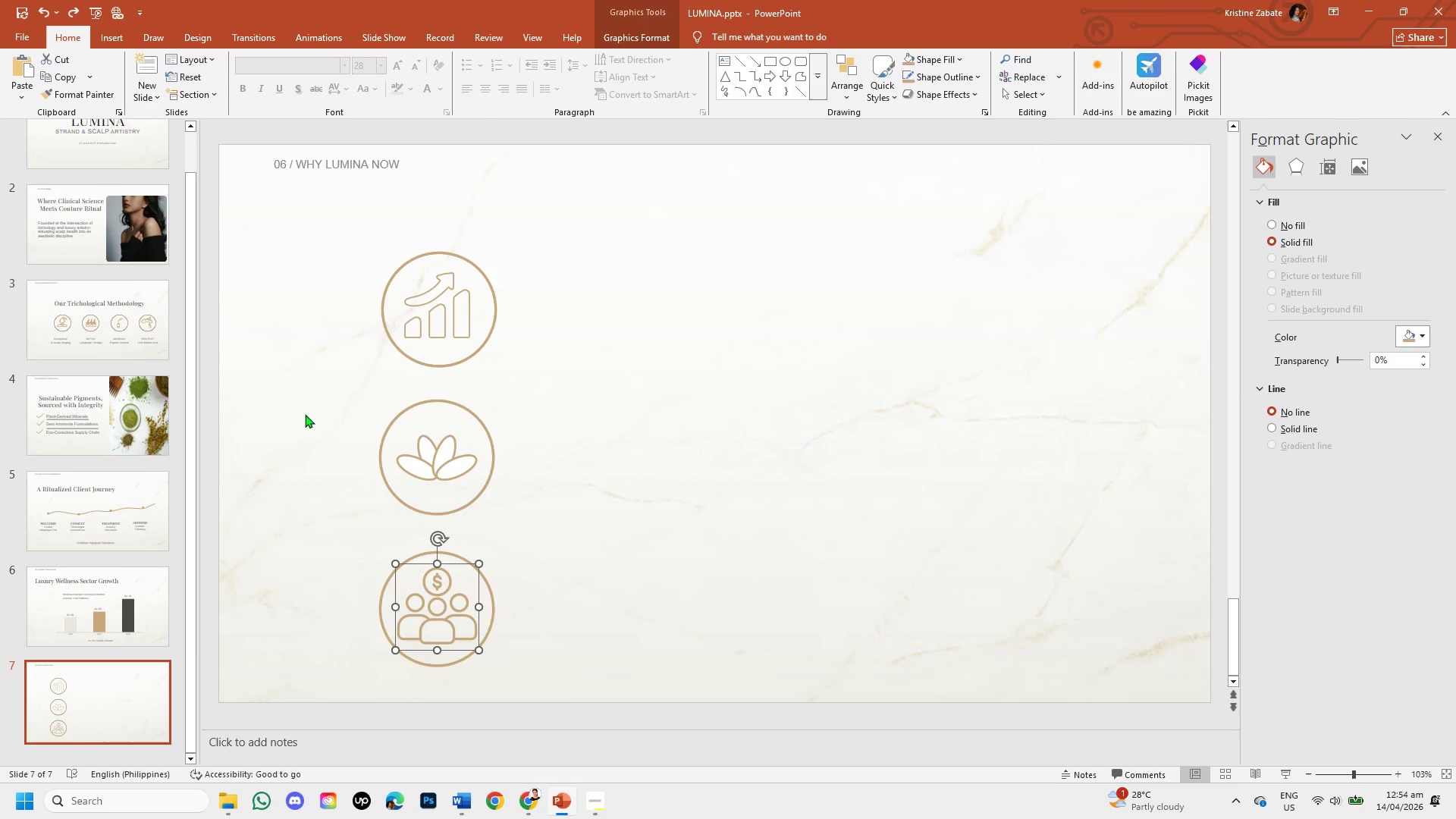 
left_click([119, 345])
 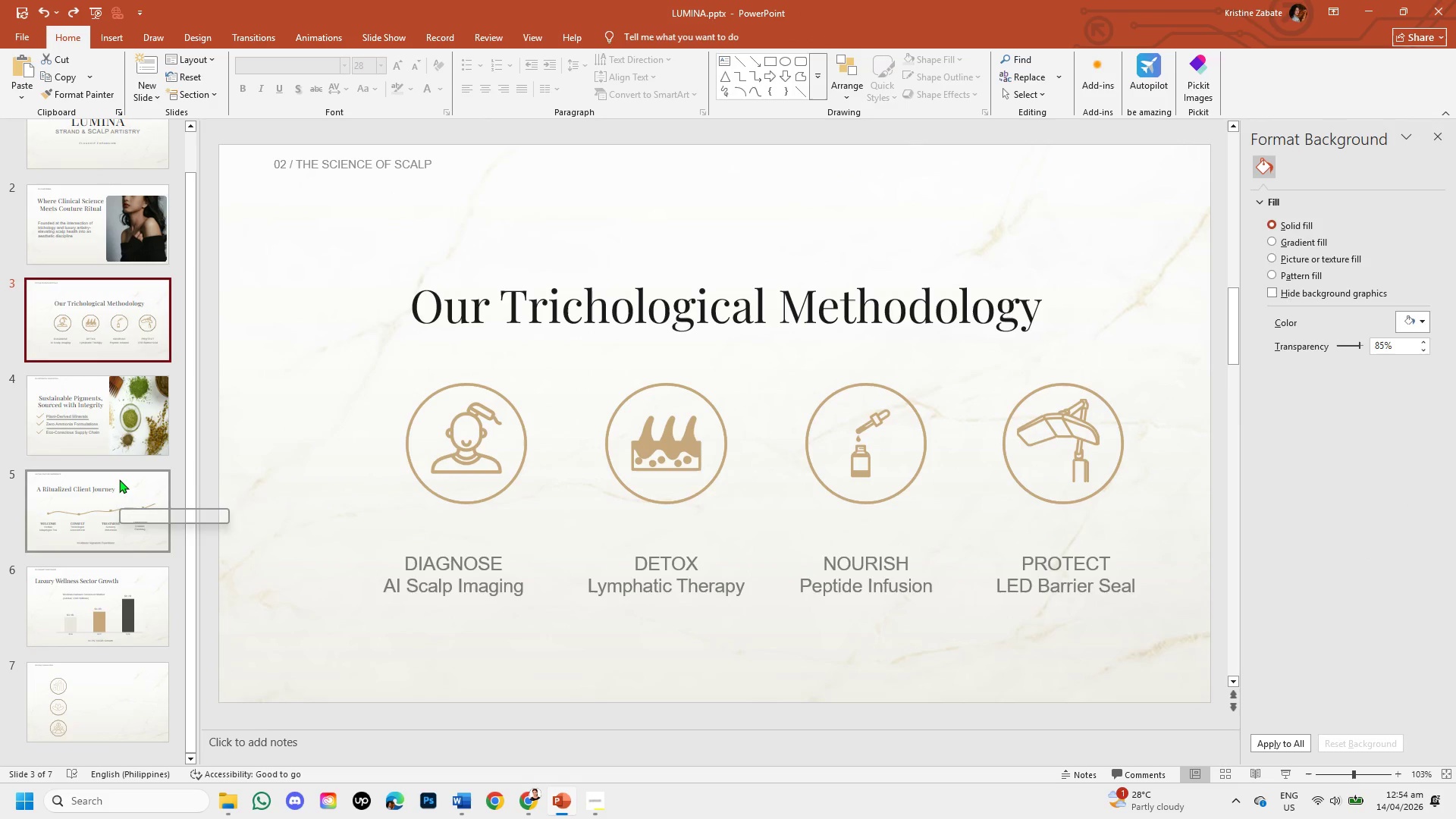 
left_click([117, 440])
 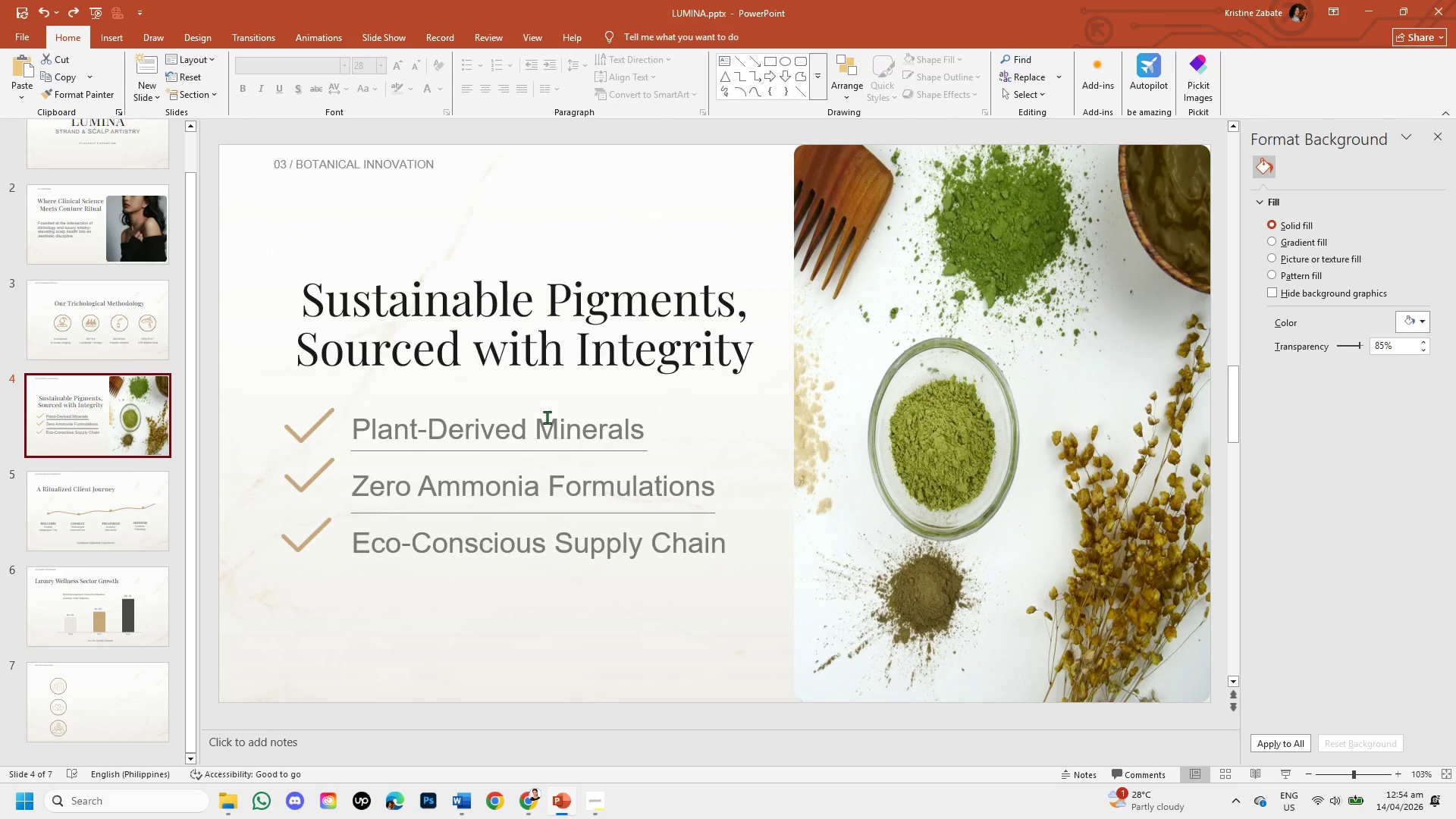 
left_click([547, 425])
 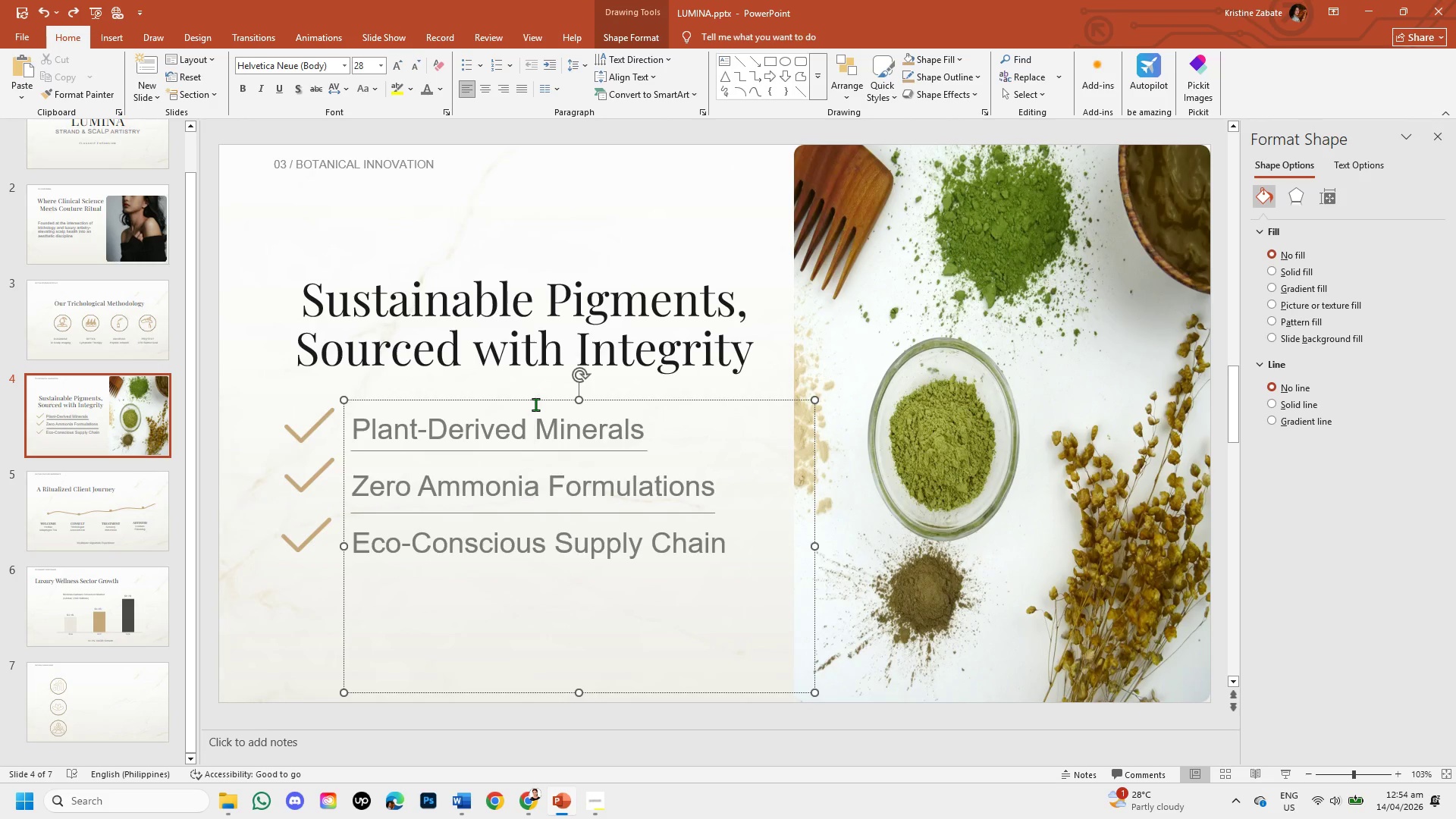 
left_click([535, 403])
 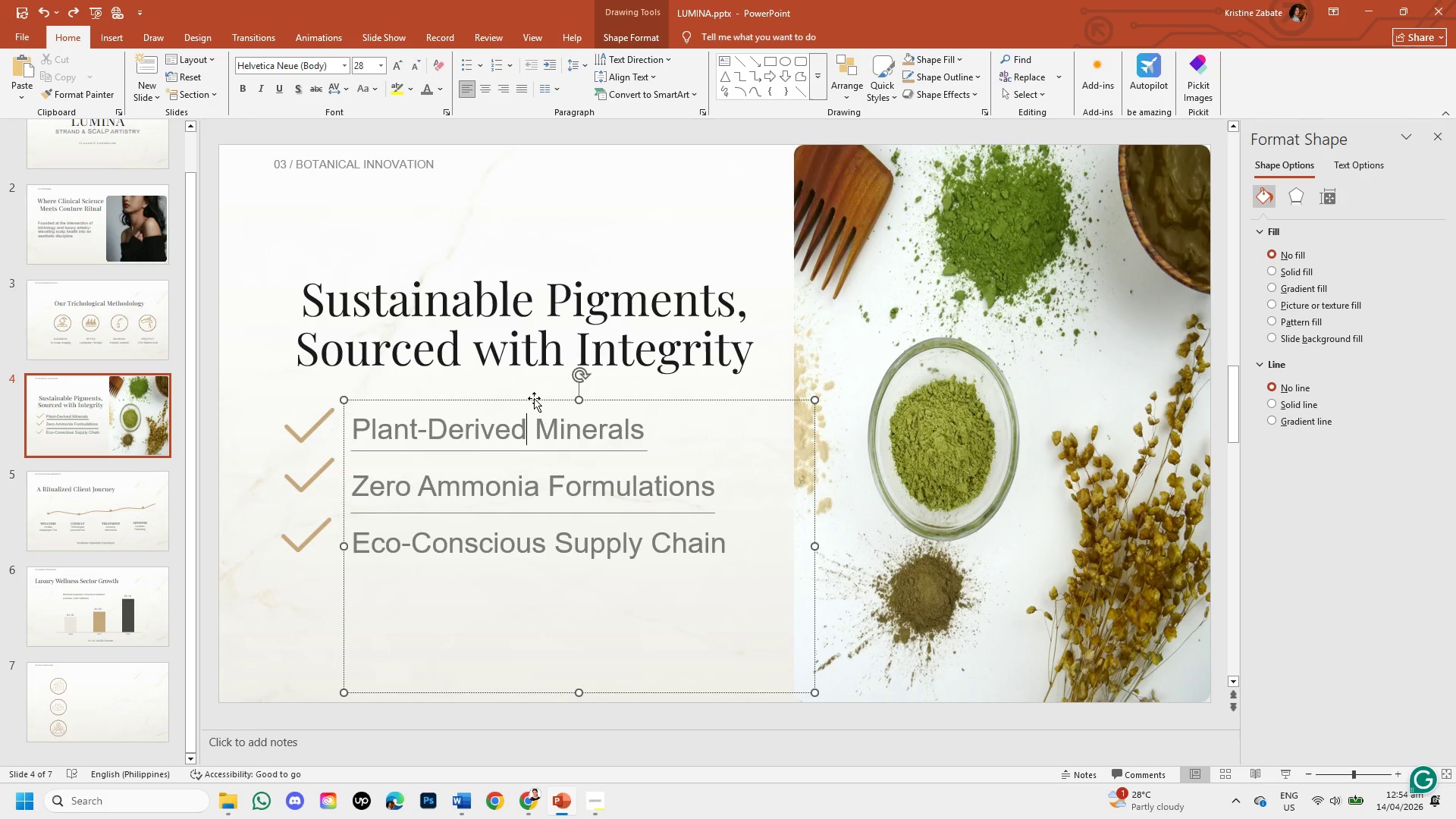 
left_click([534, 398])
 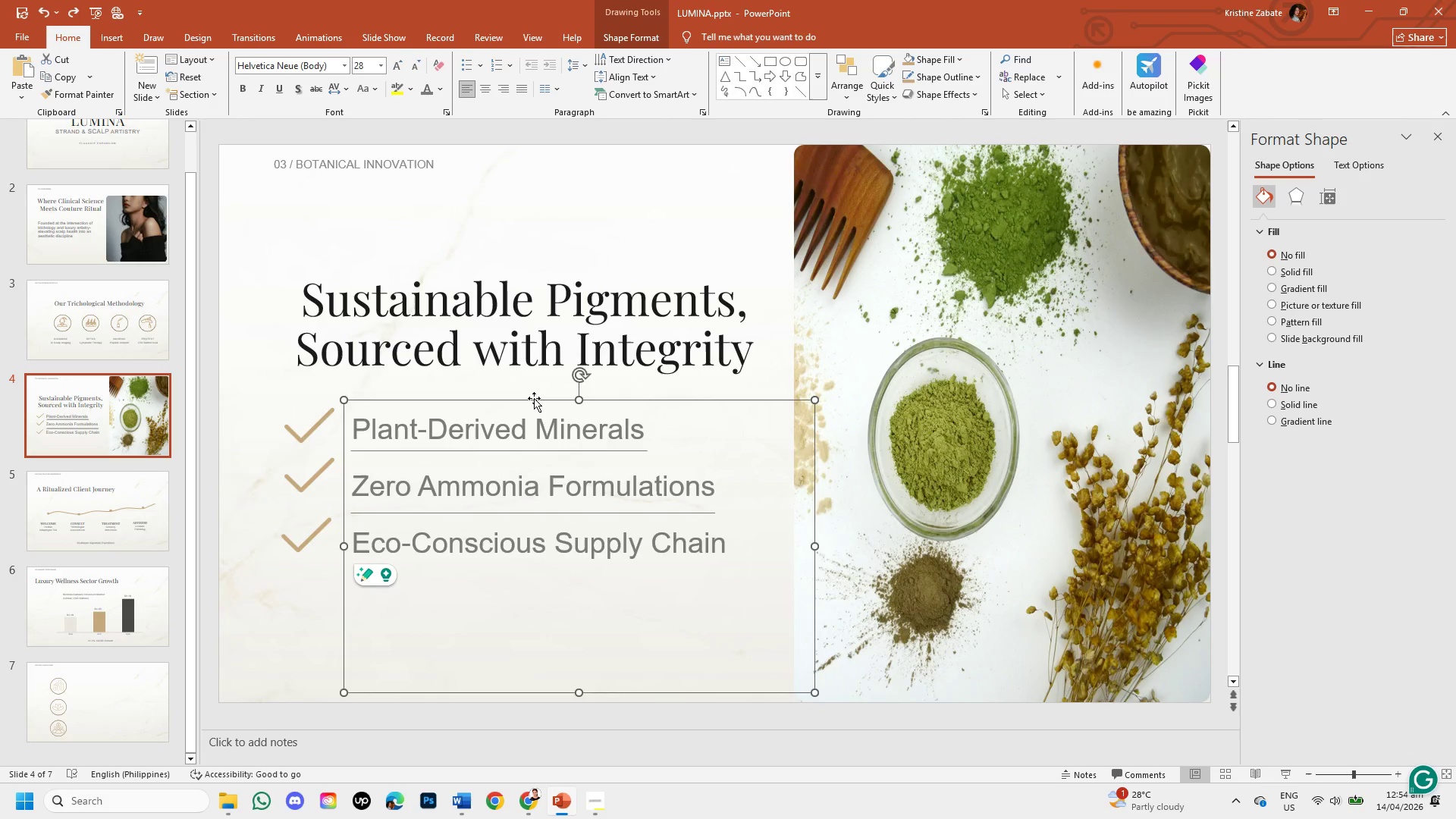 
hold_key(key=ControlLeft, duration=1.83)
 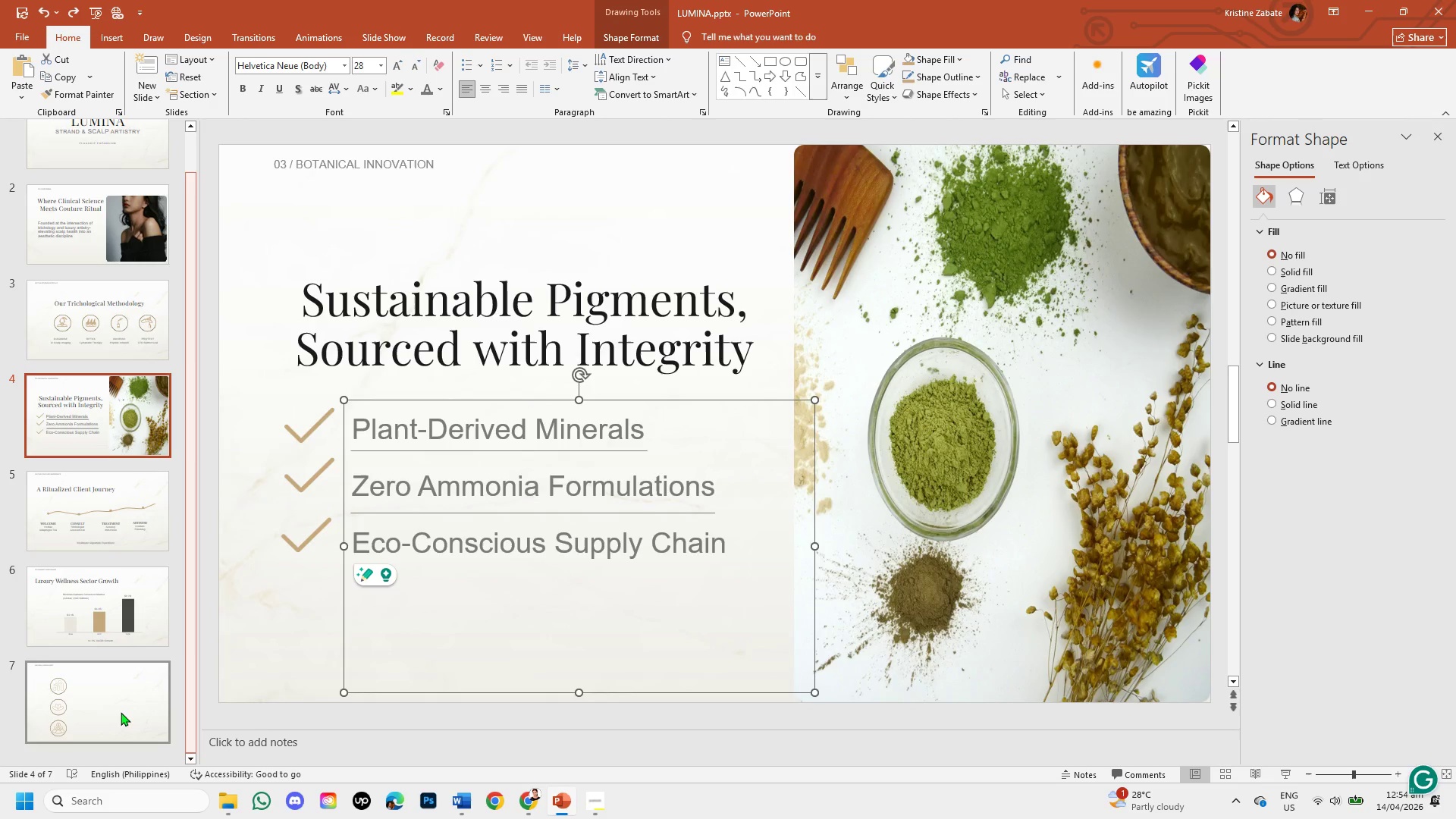 
hold_key(key=C, duration=0.31)
 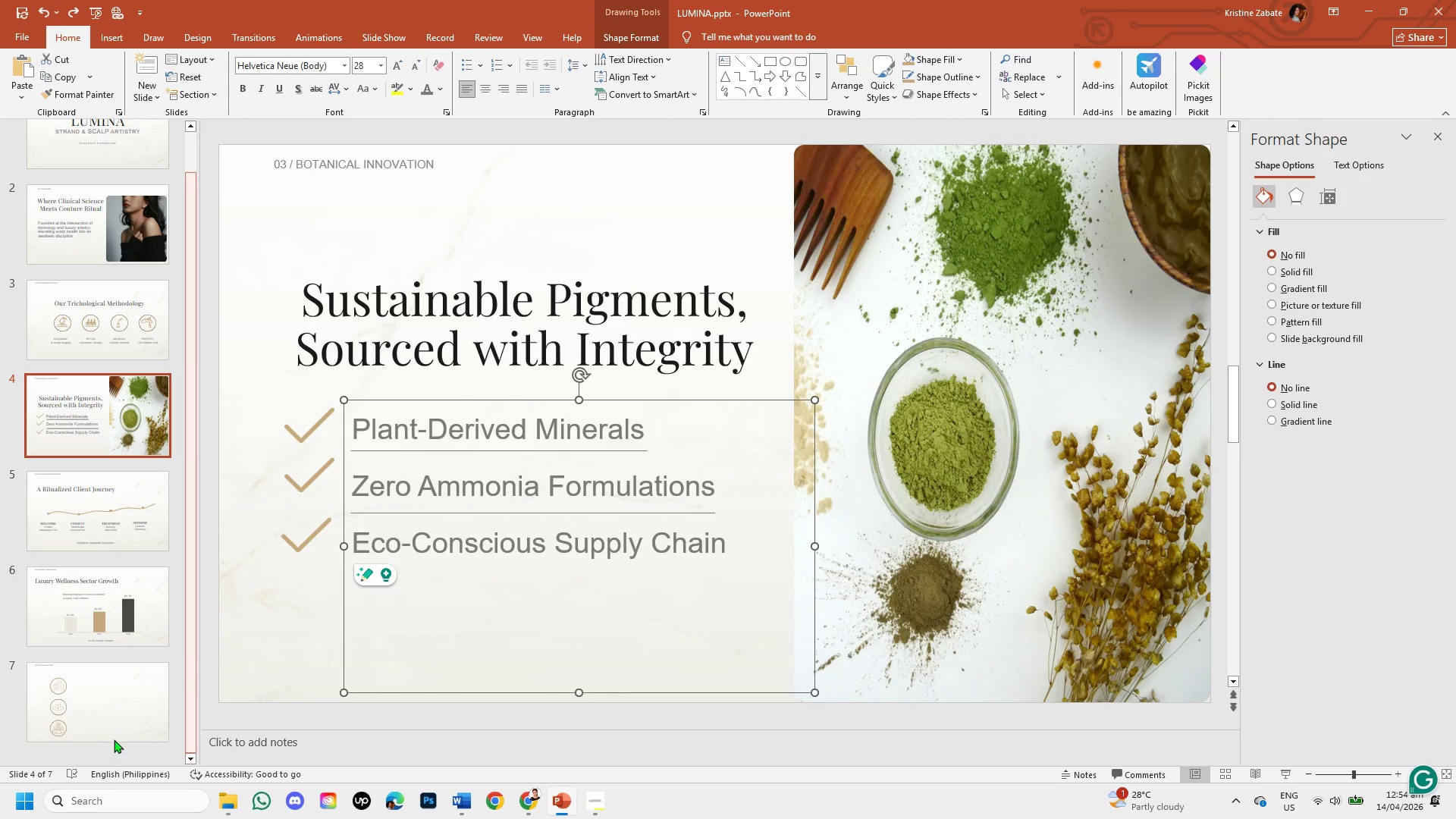 
left_click_drag(start_coordinate=[122, 710], to_coordinate=[830, 256])
 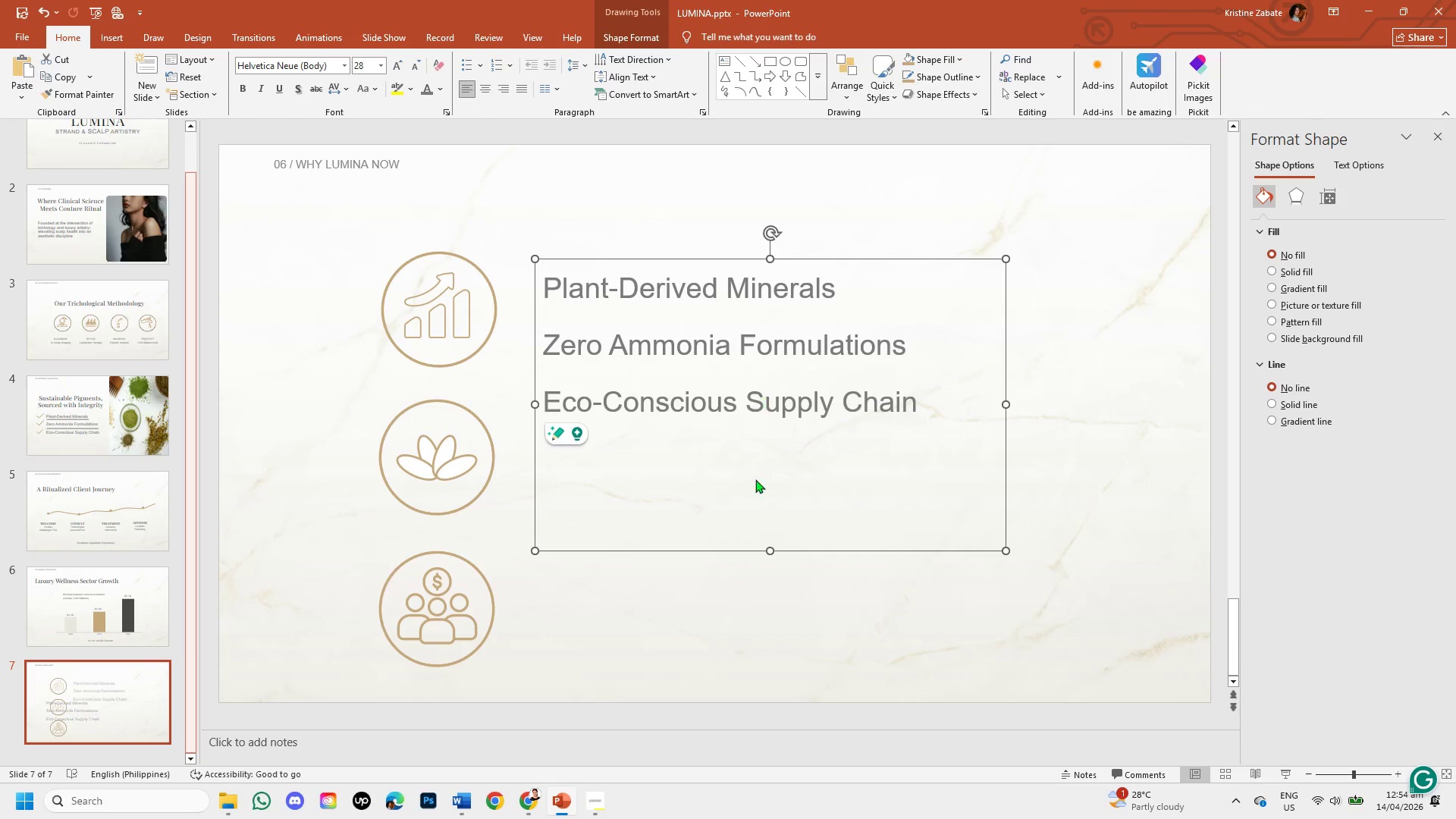 
key(Control+V)
 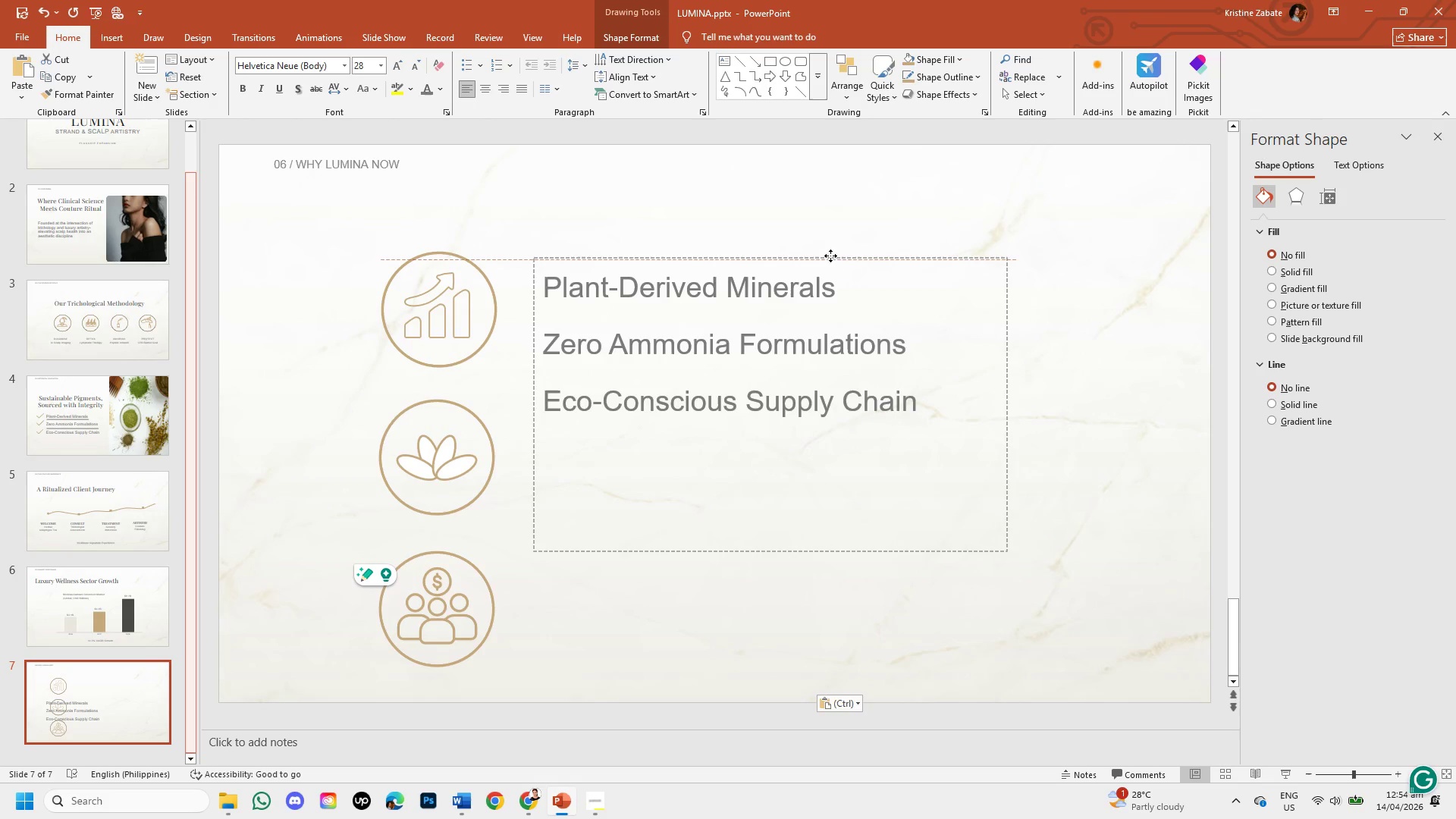 
left_click_drag(start_coordinate=[767, 550], to_coordinate=[772, 376])
 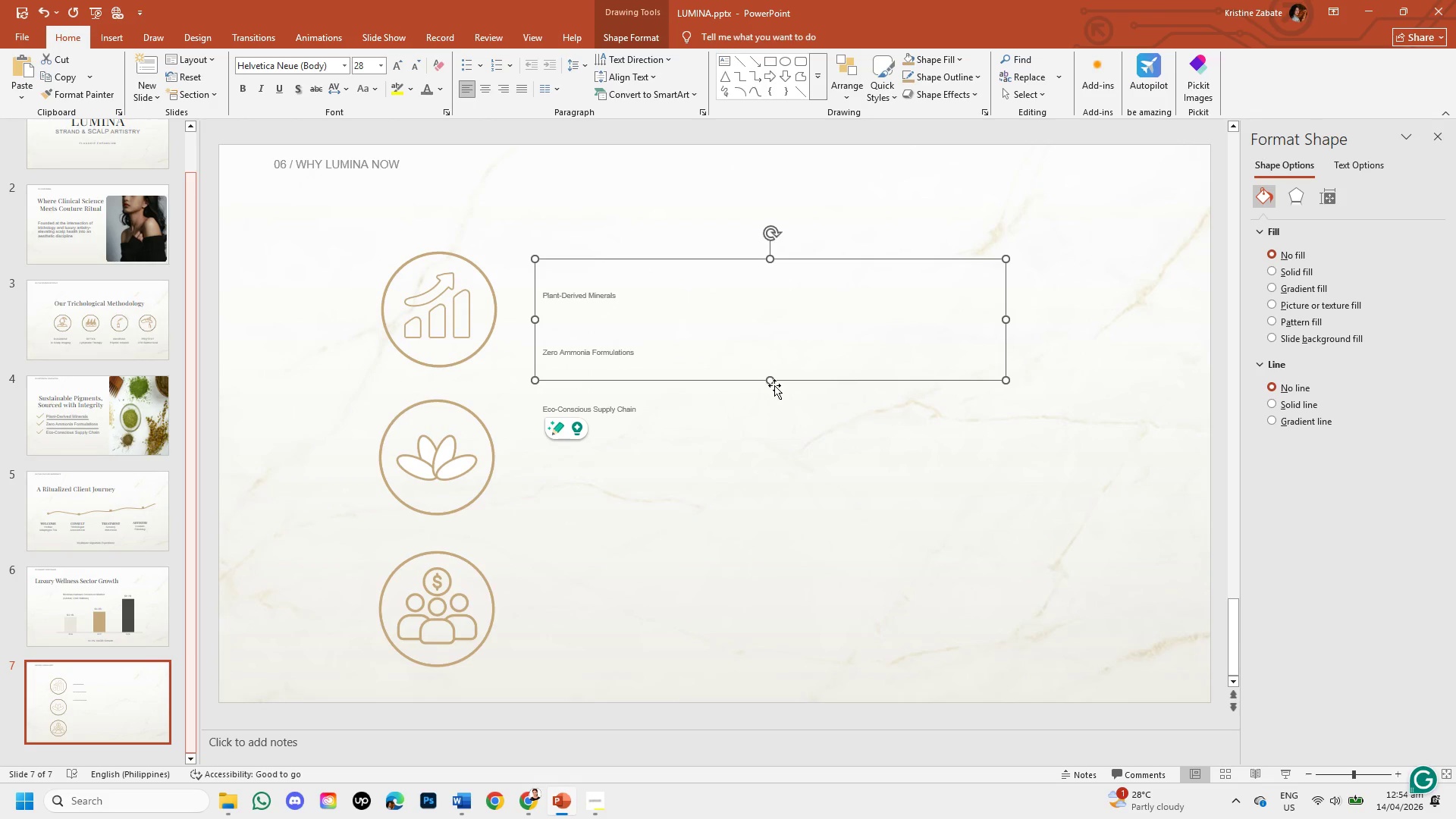 
key(Control+Z)
 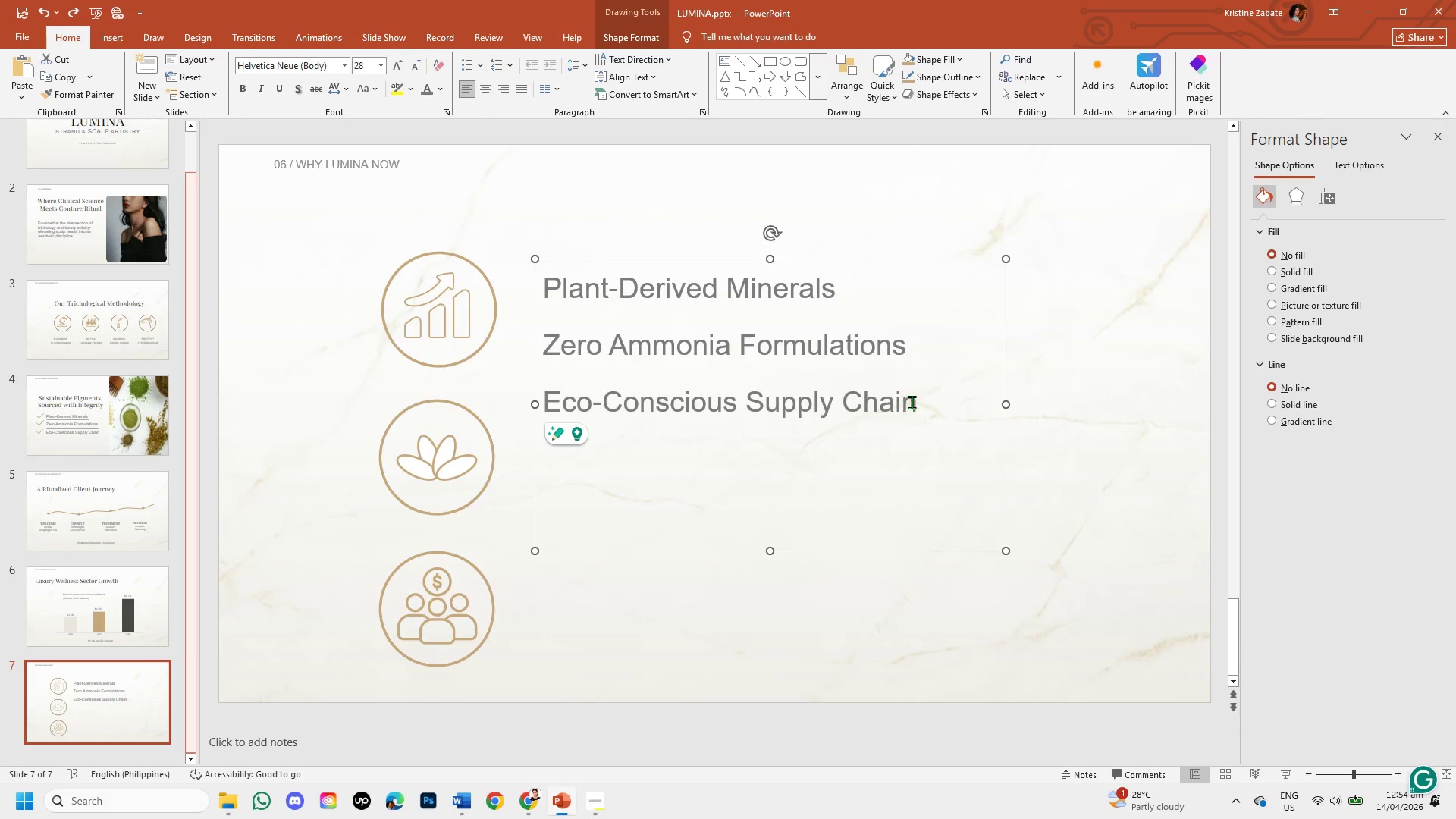 
left_click_drag(start_coordinate=[918, 402], to_coordinate=[566, 362])
 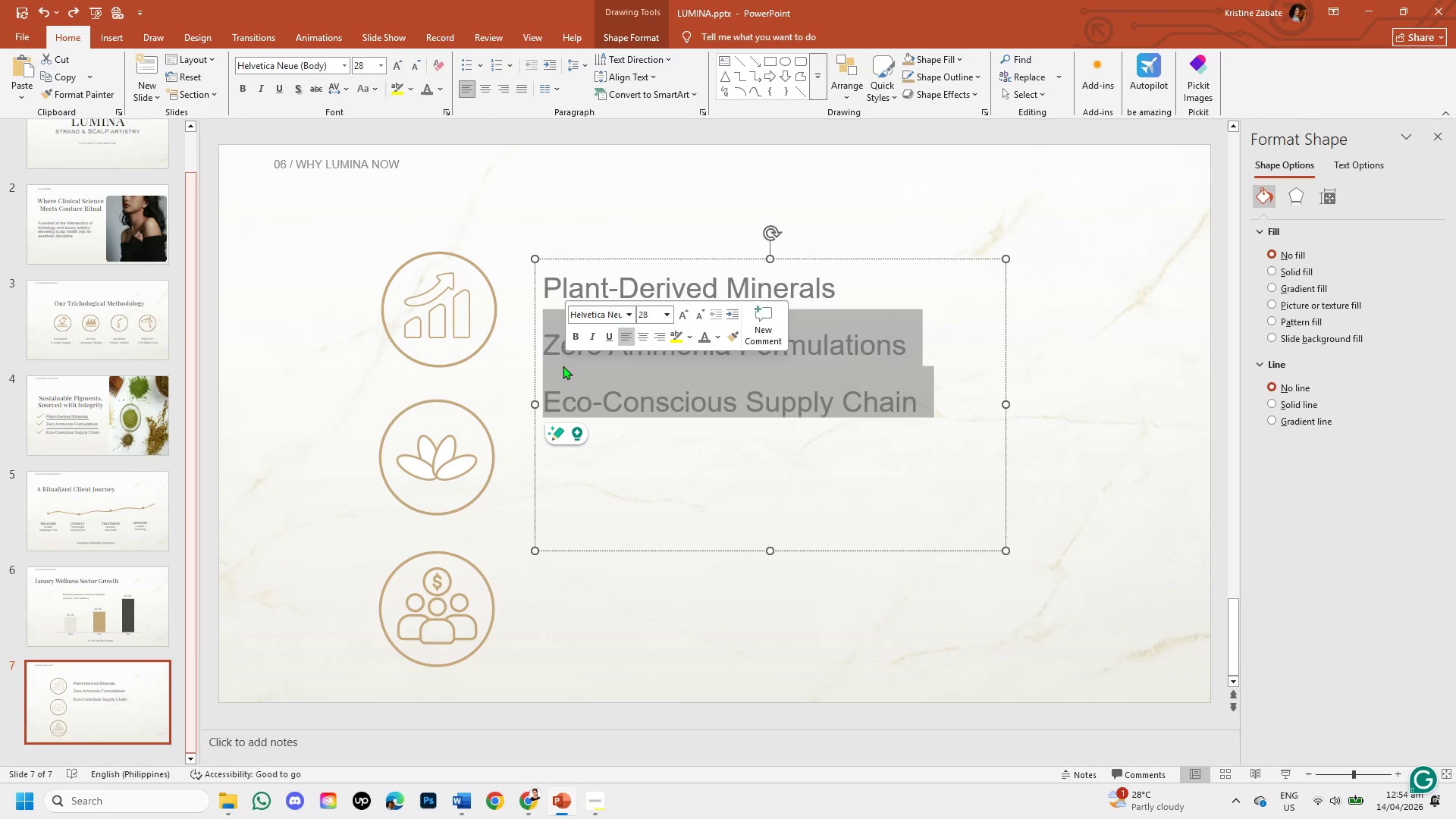 
key(Backspace)
 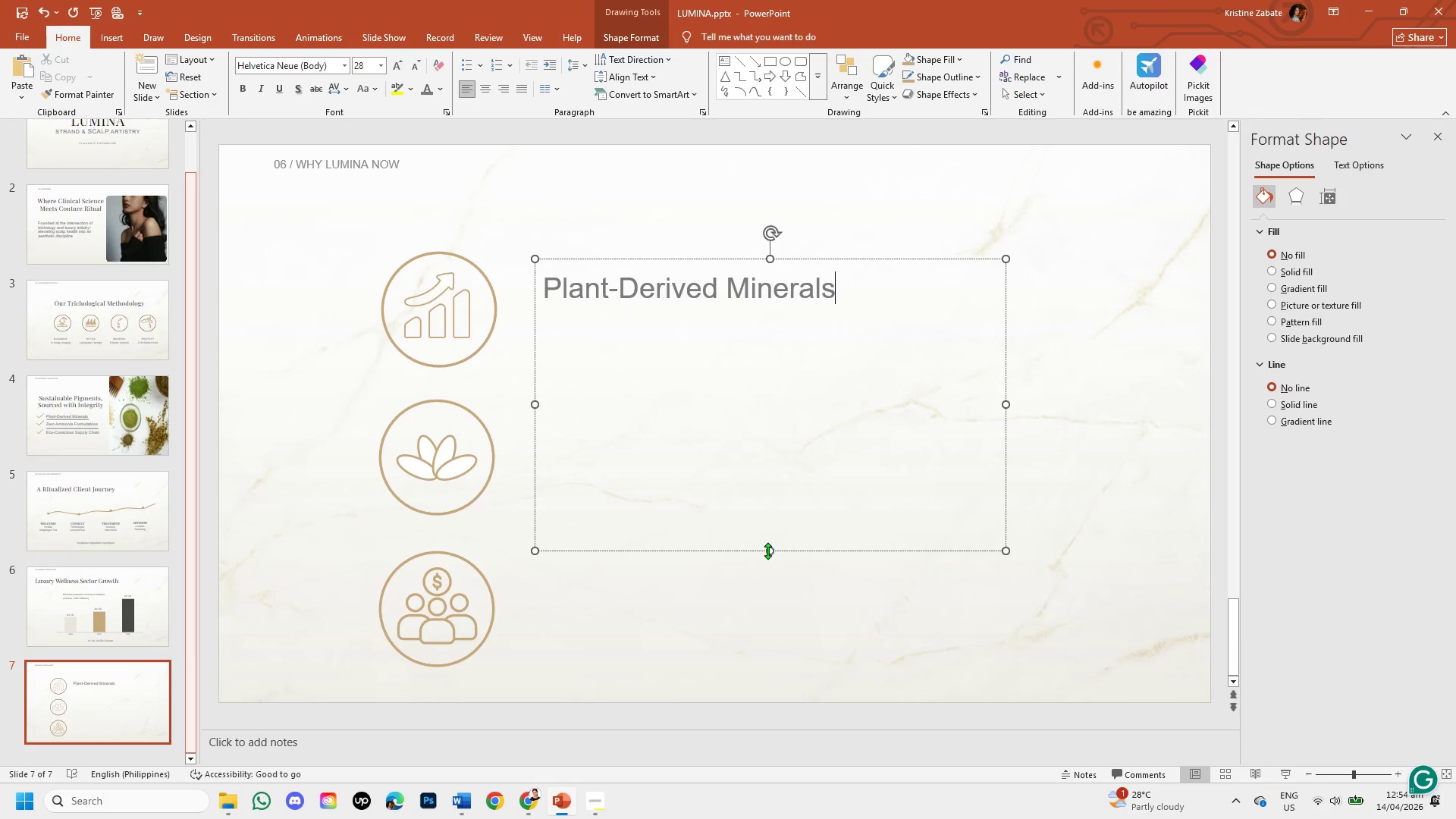 
left_click_drag(start_coordinate=[770, 547], to_coordinate=[781, 315])
 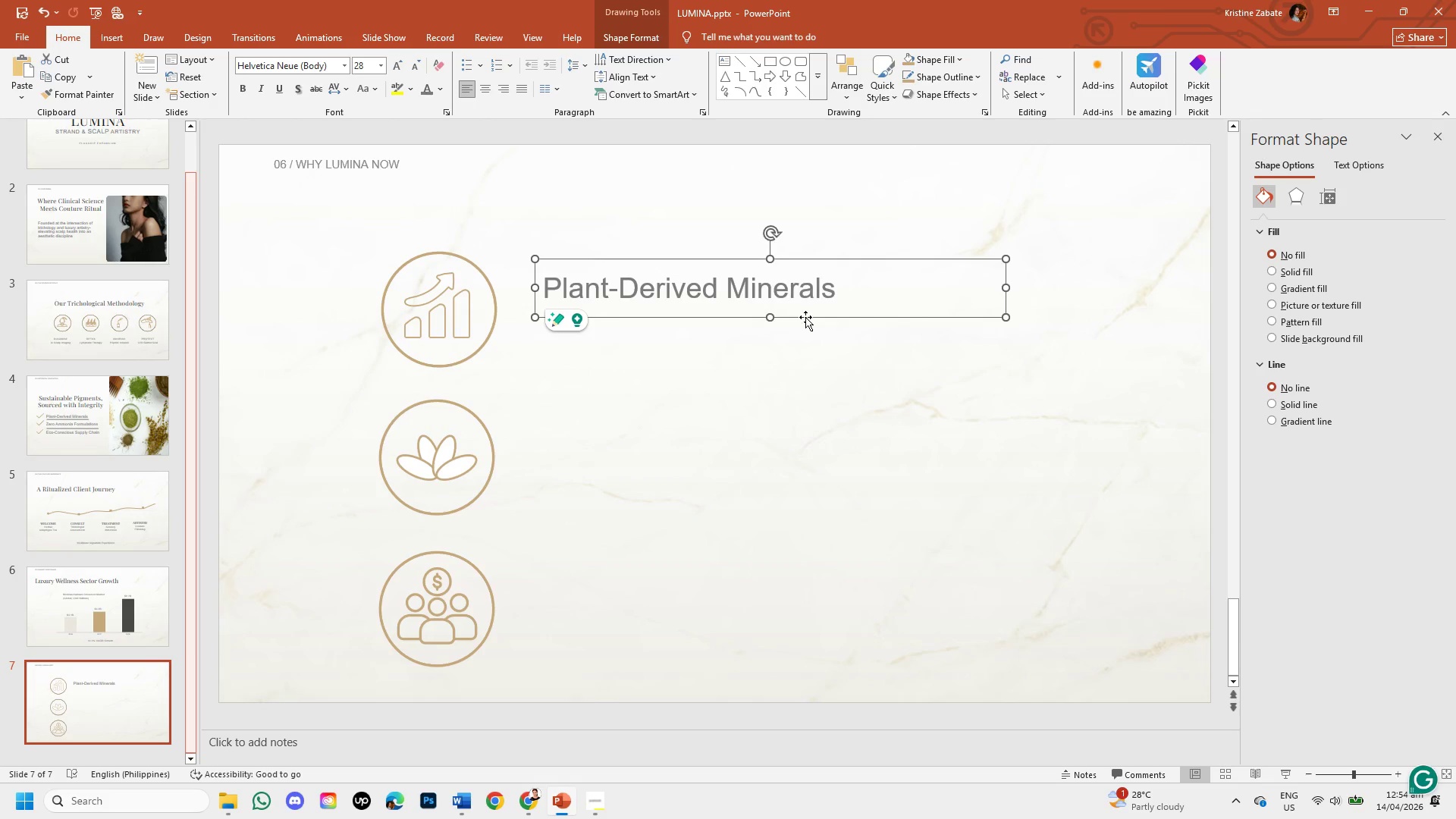 
left_click_drag(start_coordinate=[806, 318], to_coordinate=[808, 337])
 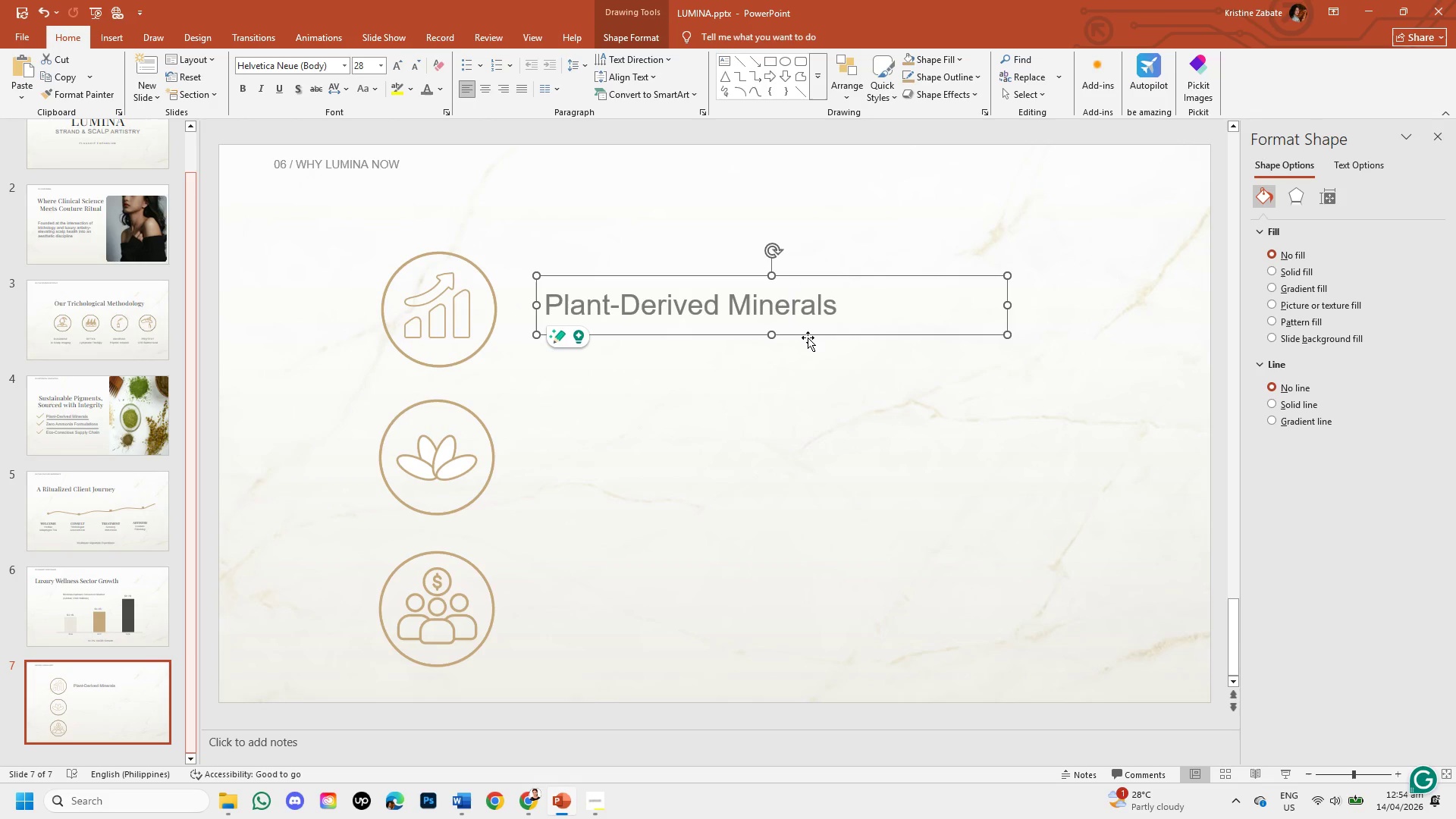 
wait(15.28)
 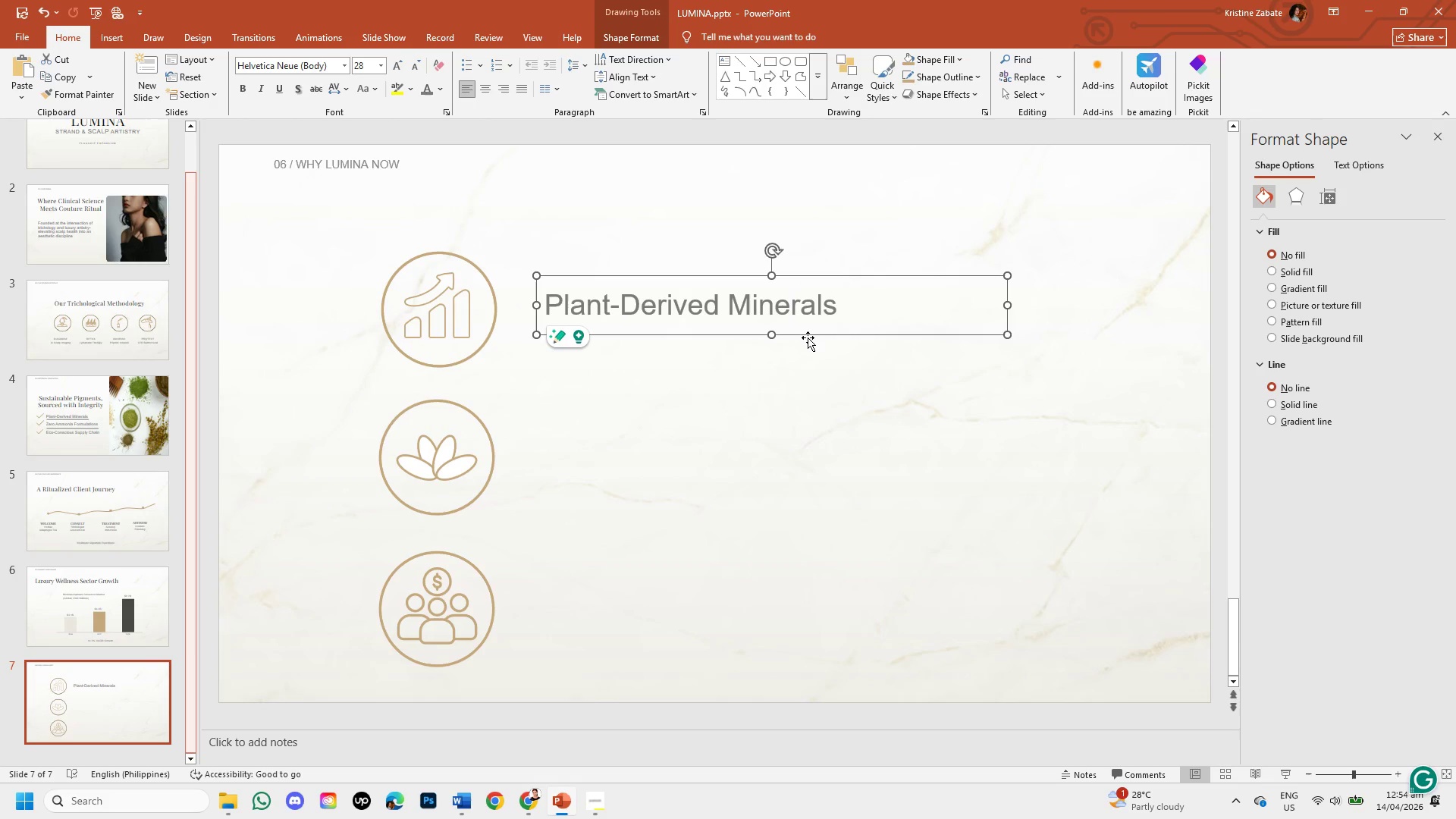 
left_click([836, 298])
 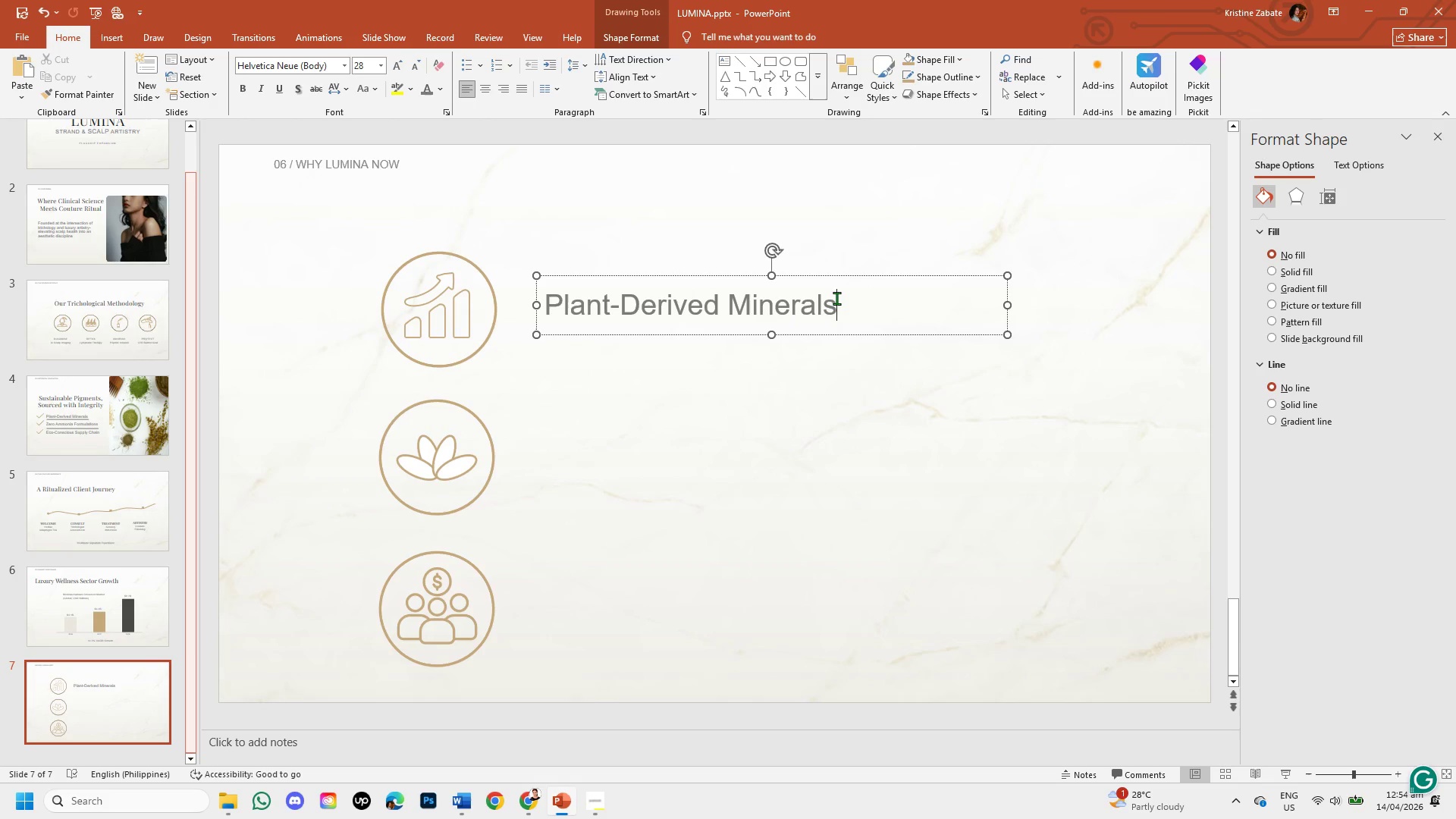 
hold_key(key=Backspace, duration=0.86)
 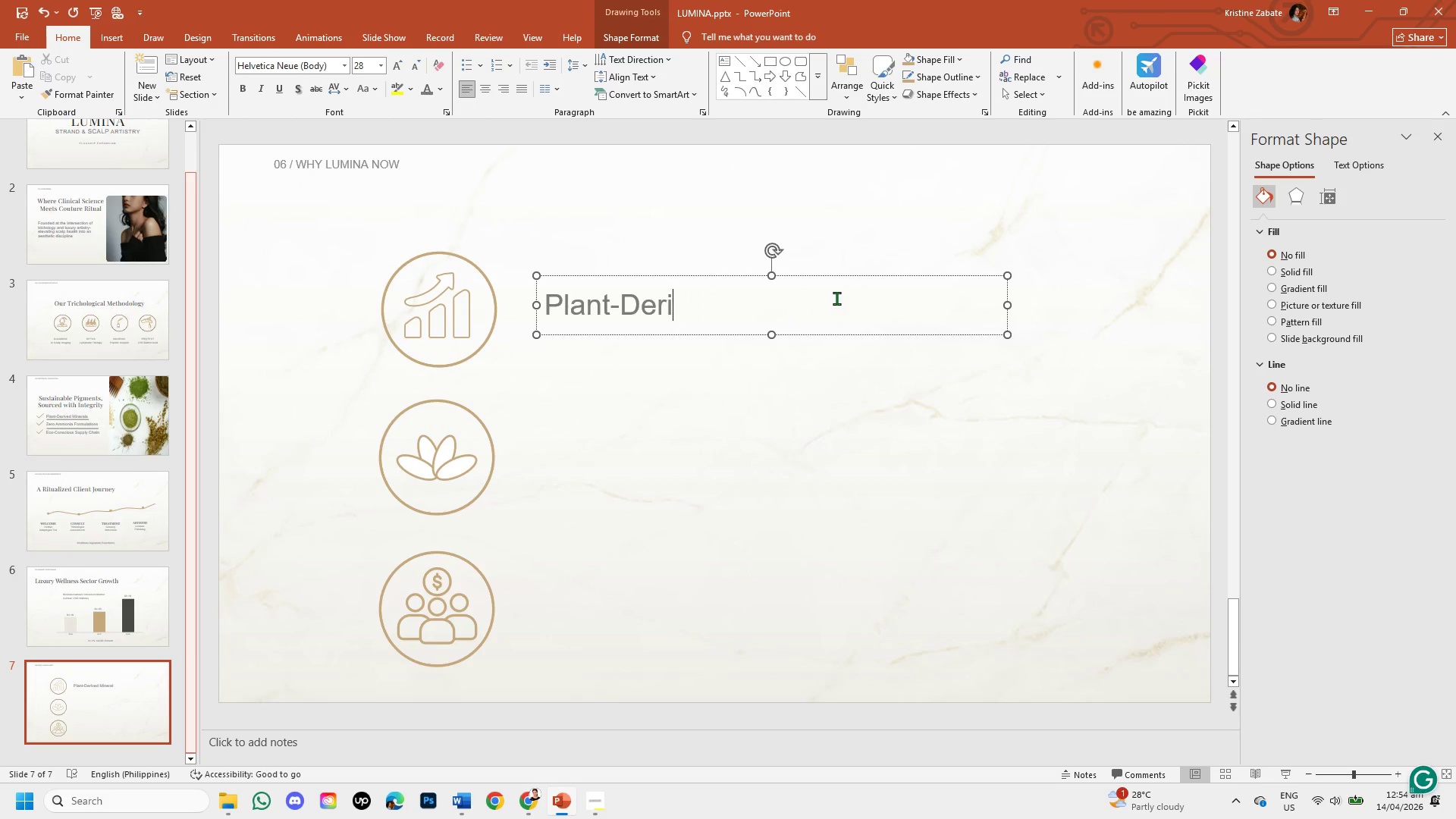 
key(Backspace)
key(Backspace)
key(Backspace)
key(Backspace)
type(r)
key(Backspace)
type(Rising Demand for Scalp Longevity)
 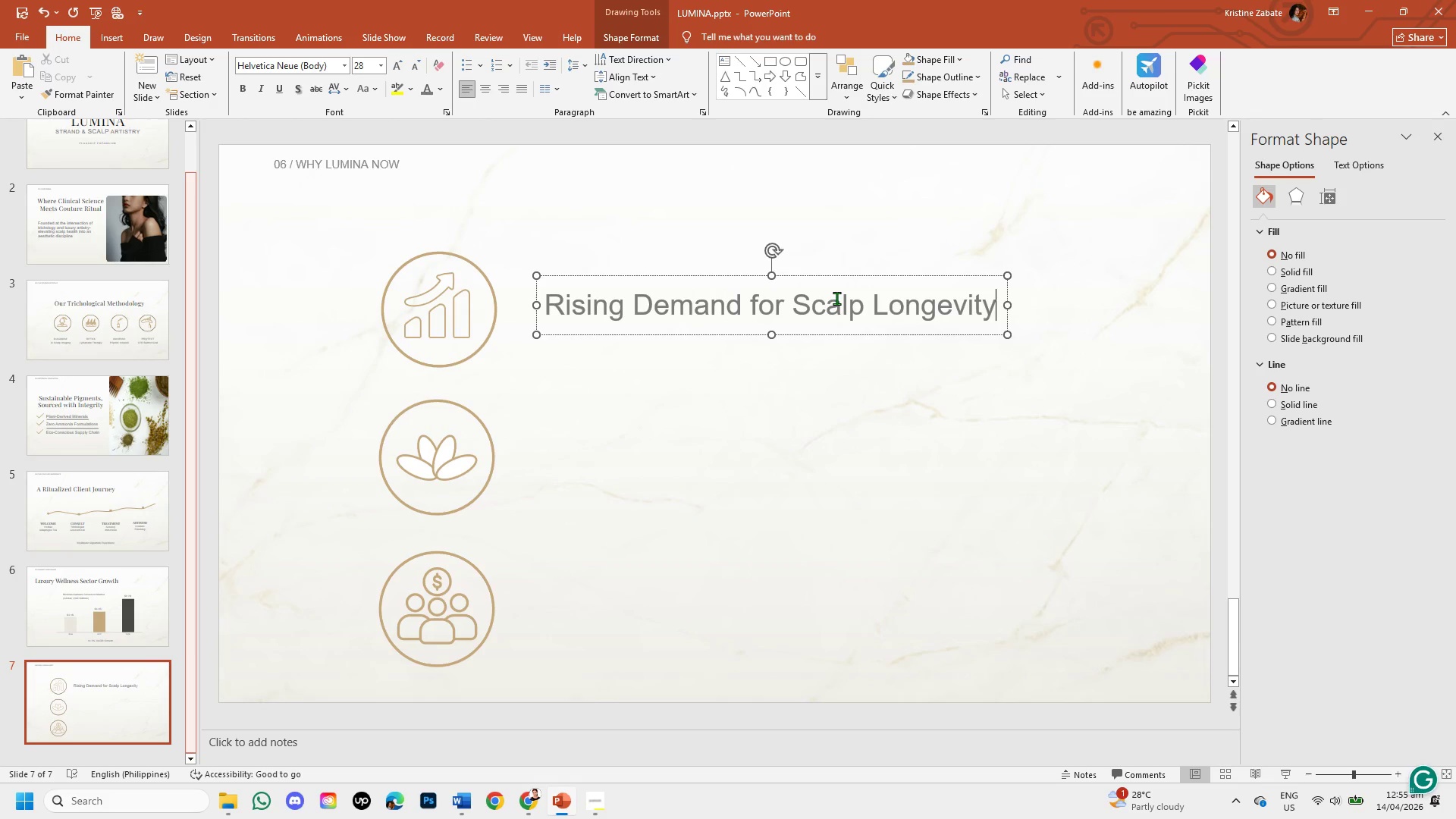 
left_click([849, 333])
 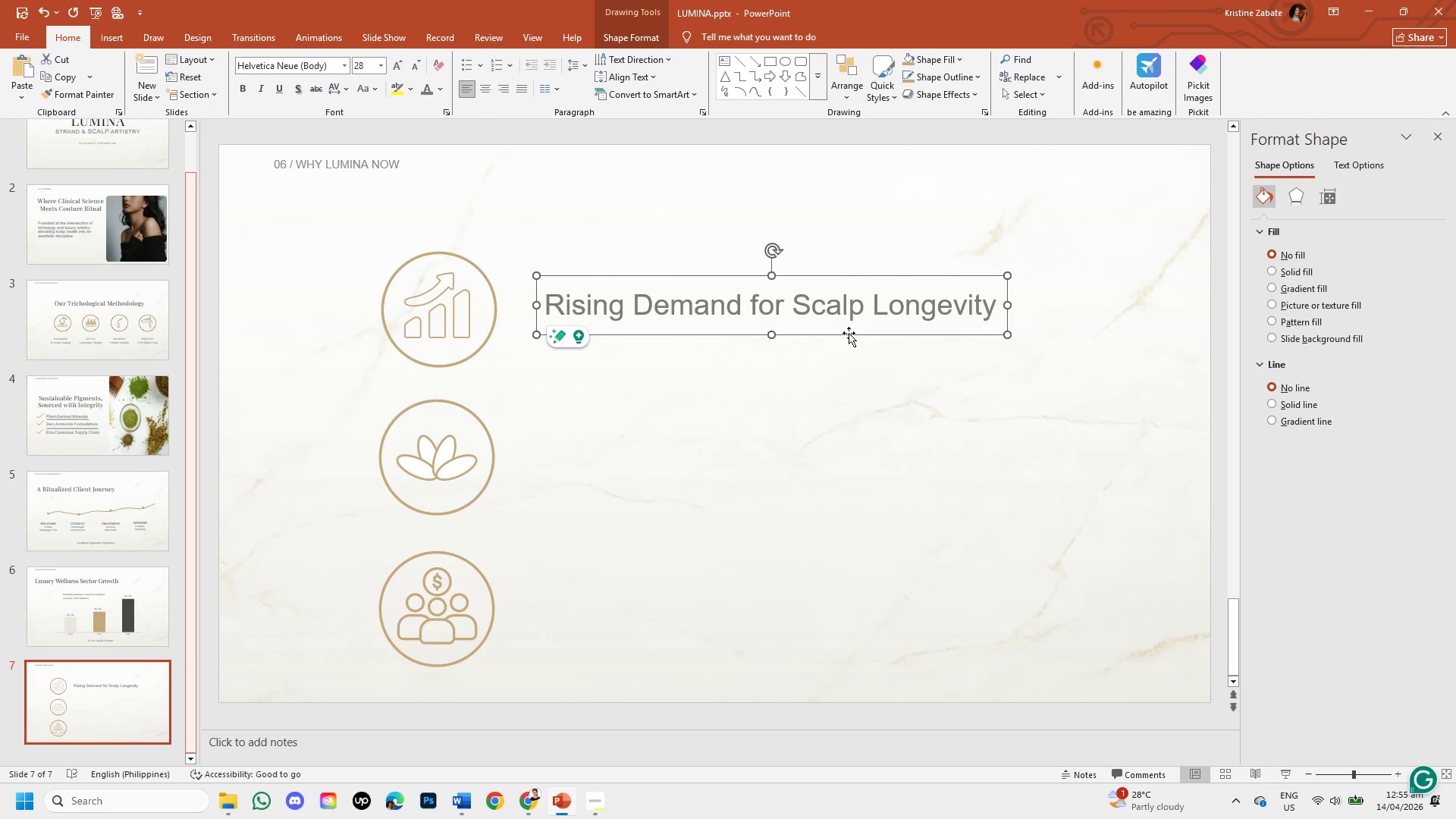 
key(Control+C)
 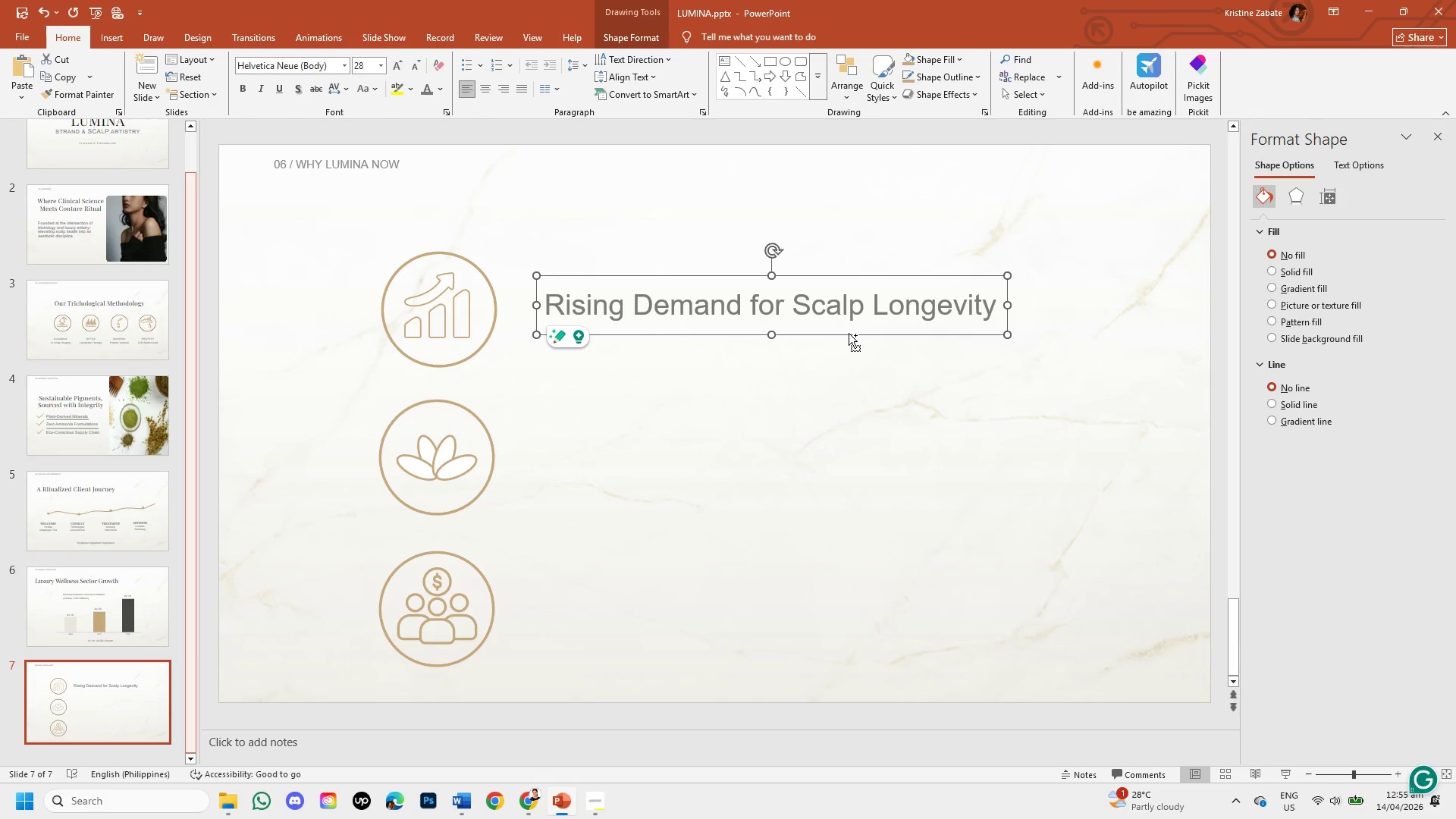 
key(Control+V)
 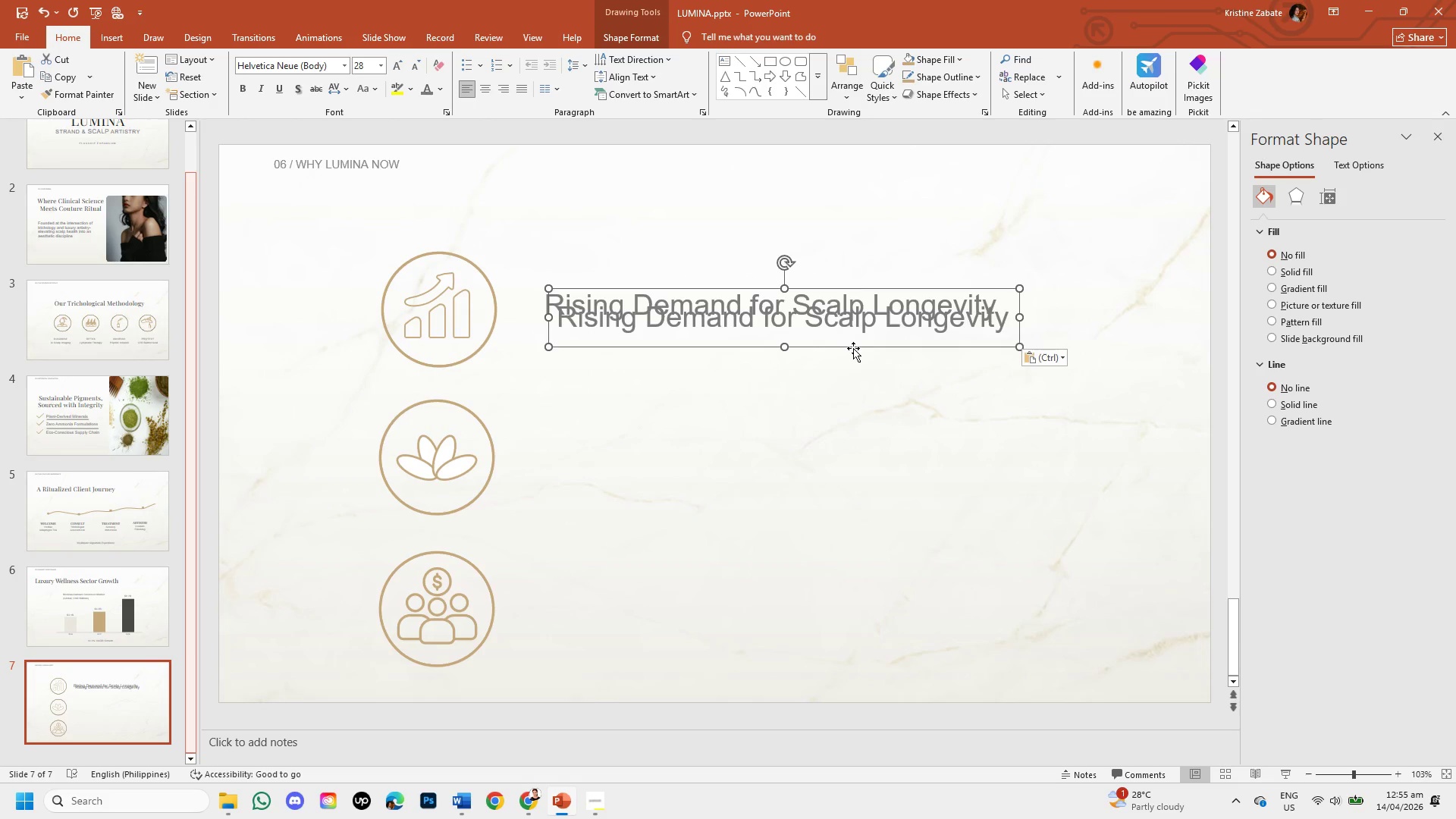 
left_click_drag(start_coordinate=[853, 348], to_coordinate=[842, 485])
 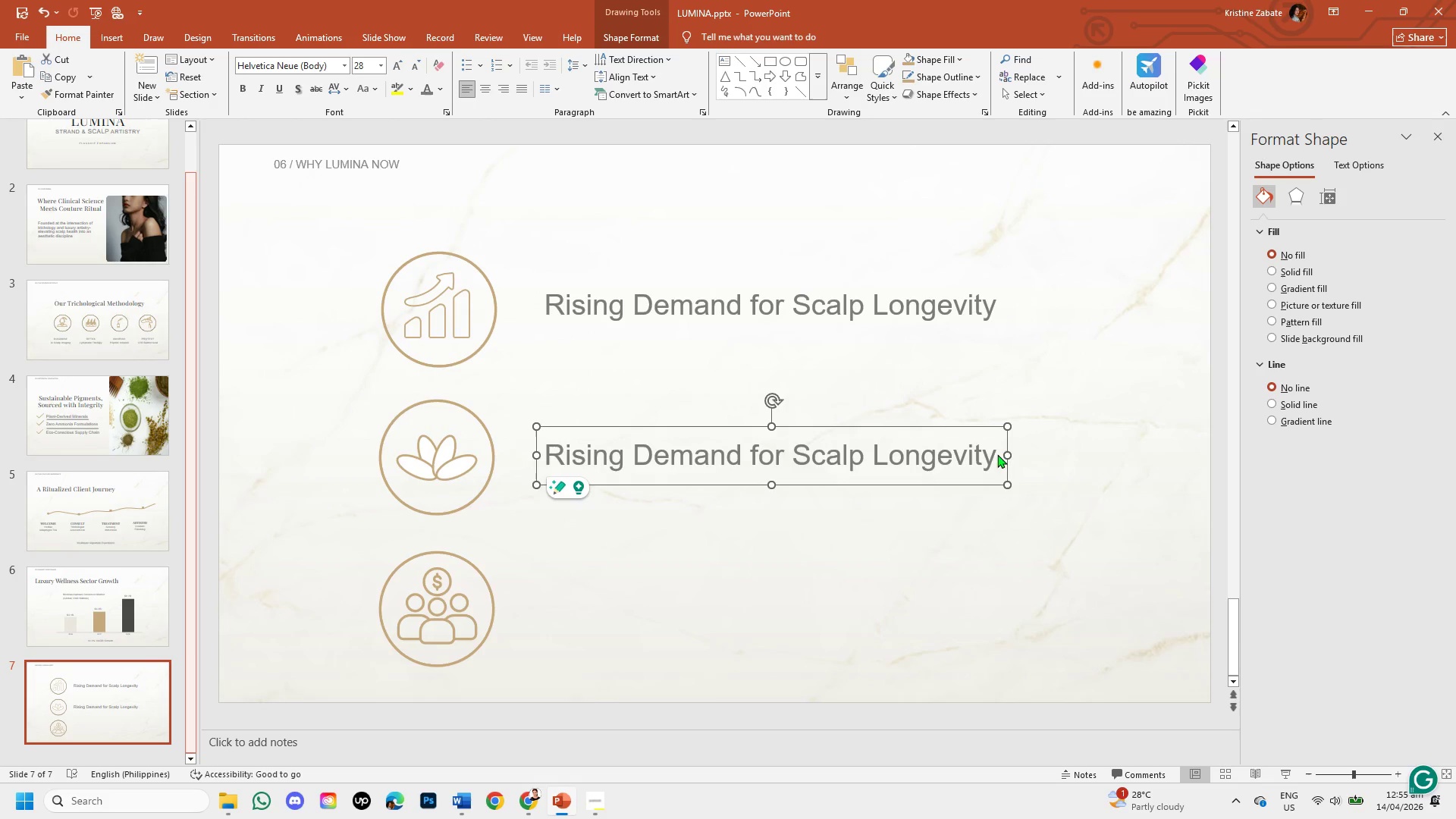 
left_click([993, 453])
 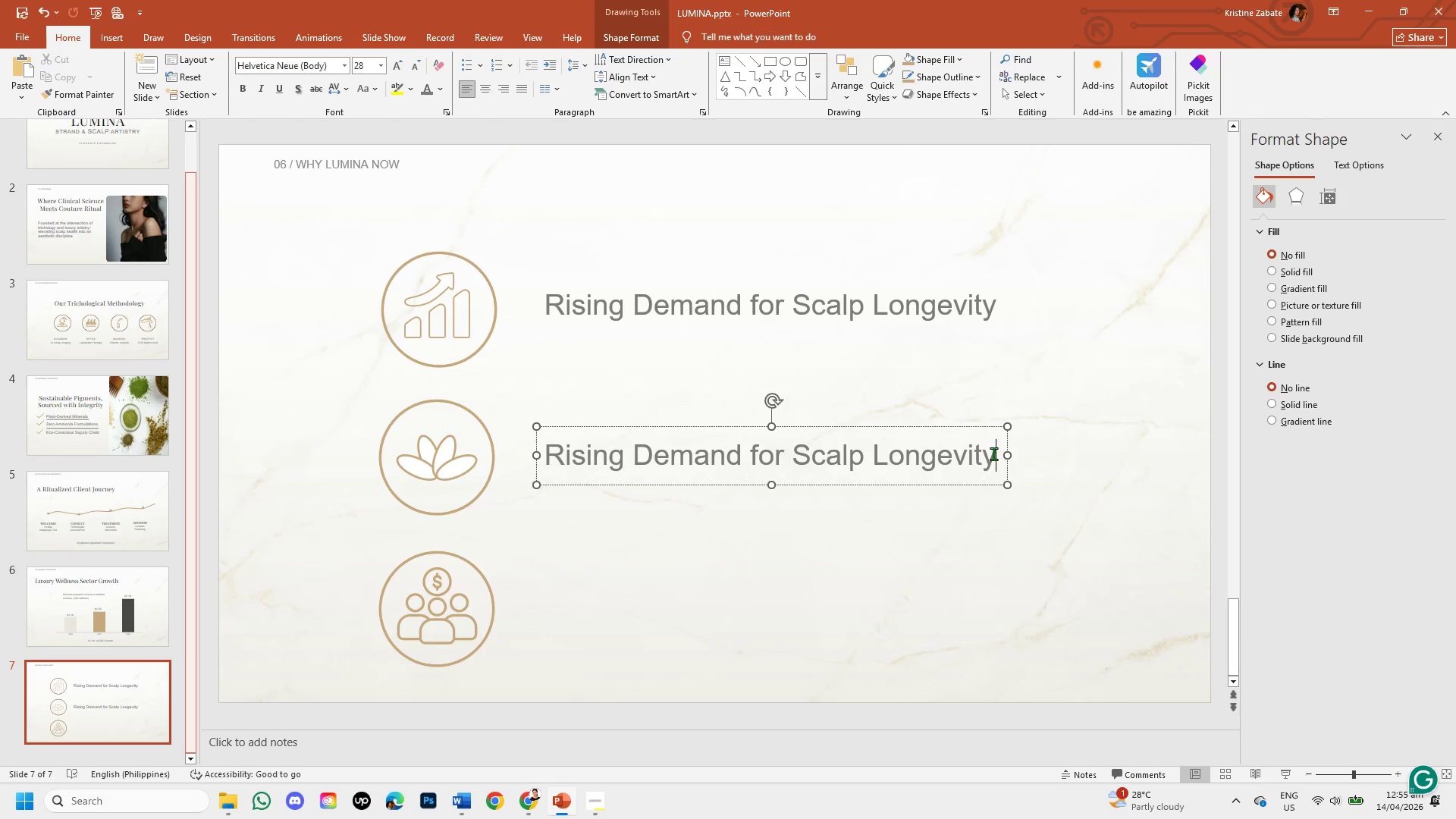 
hold_key(key=Backspace, duration=1.31)
 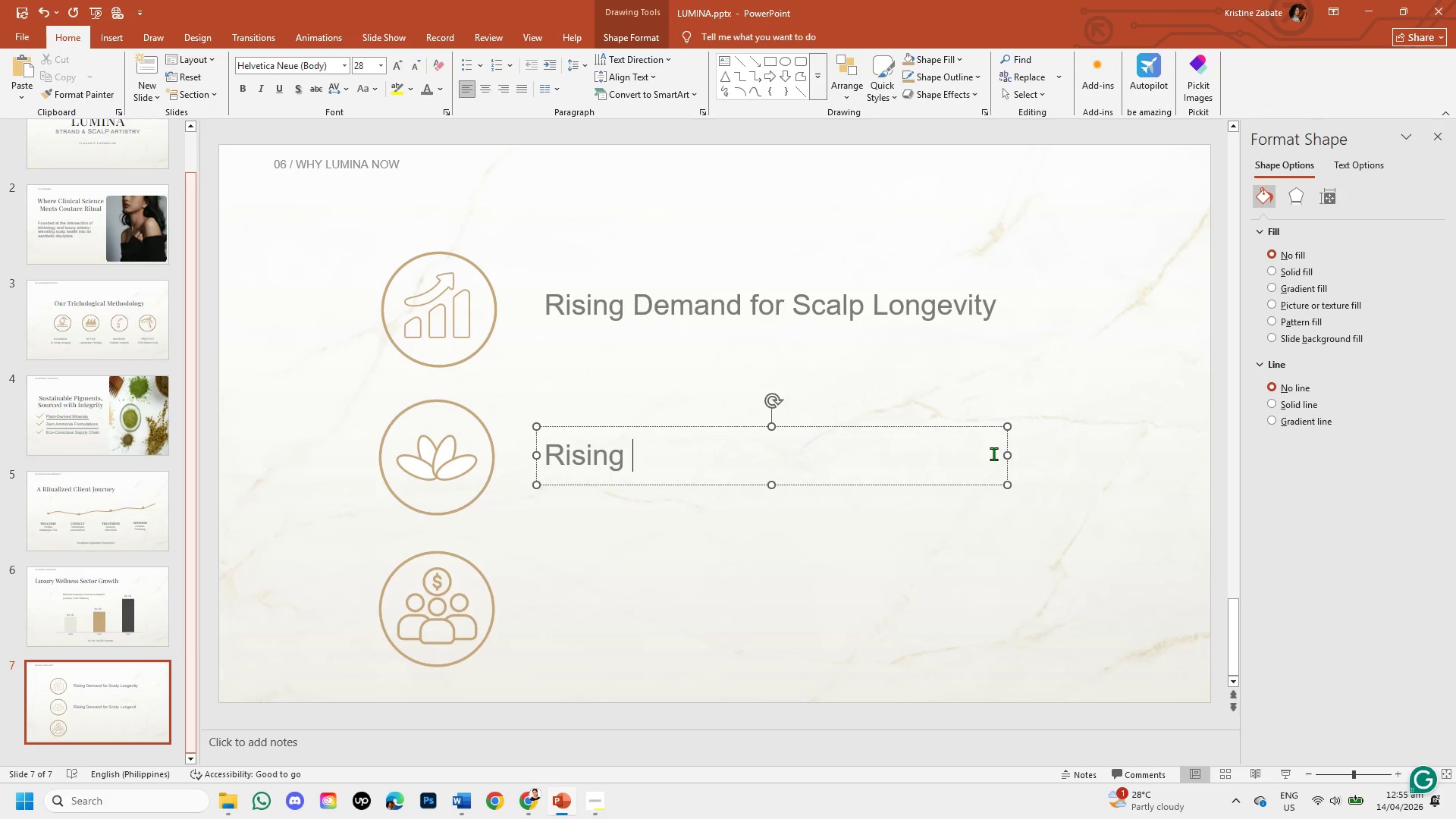 
key(Backspace)
 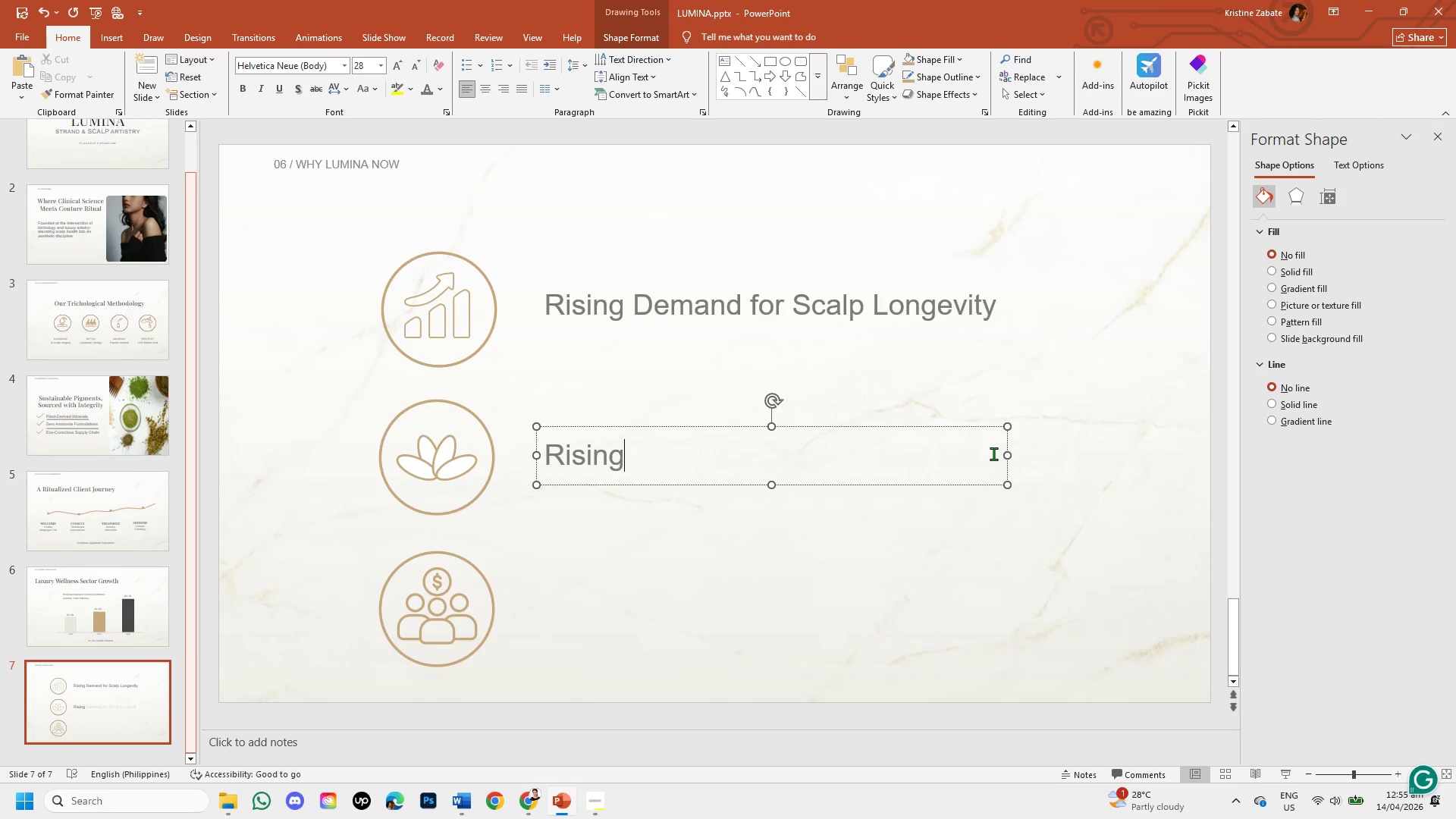 
key(Backspace)
 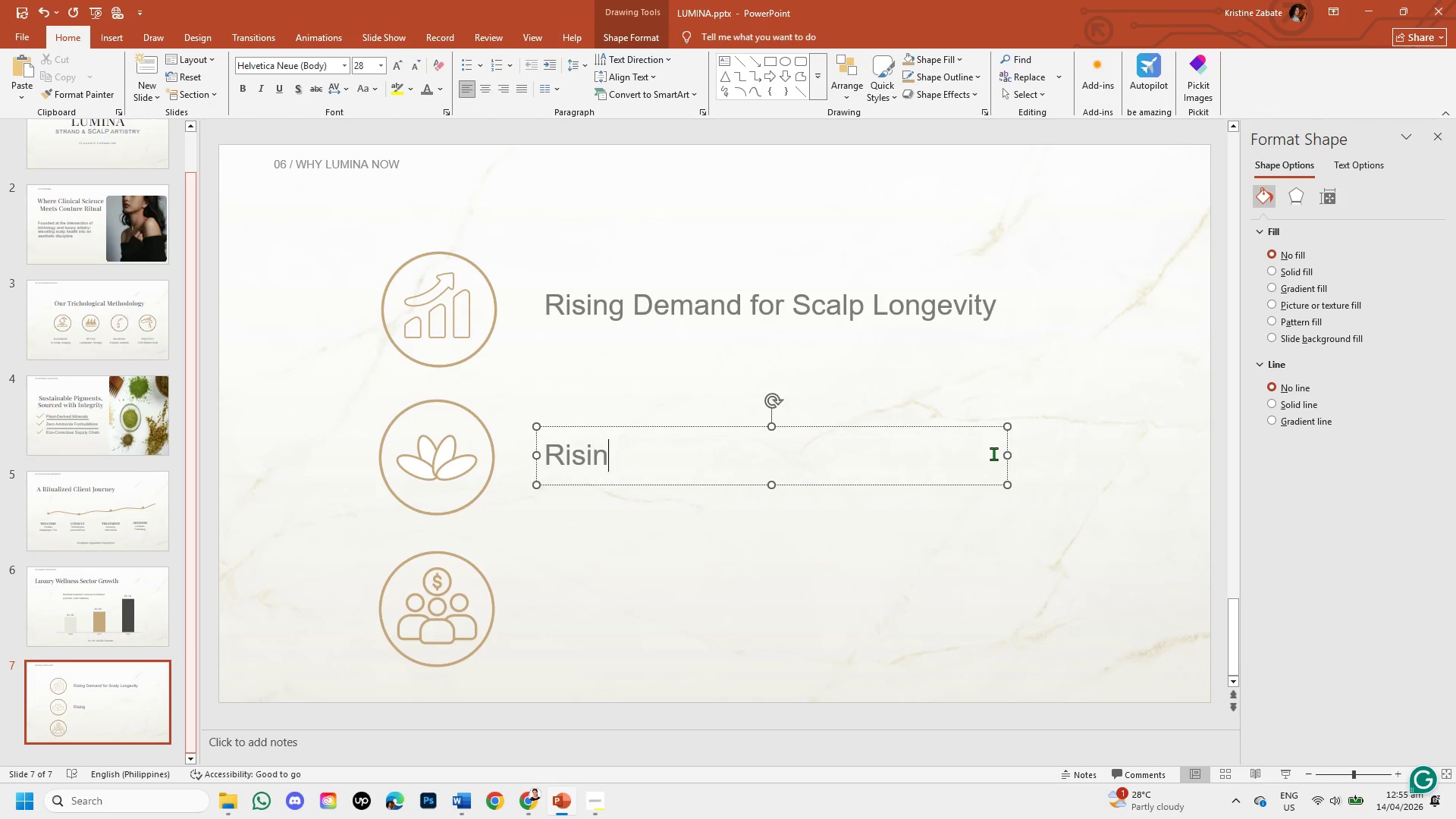 
key(Backspace)
 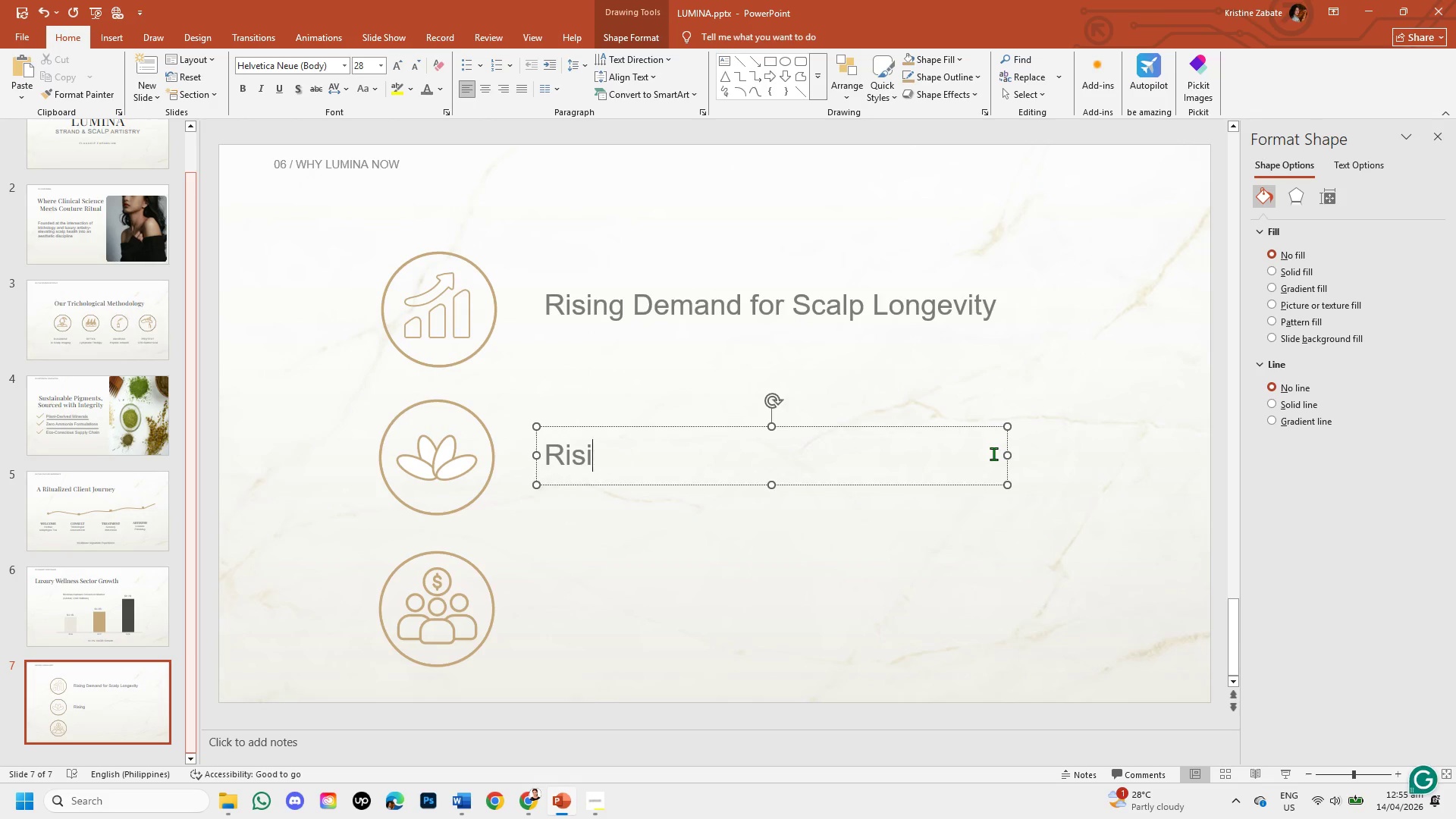 
key(Backspace)
 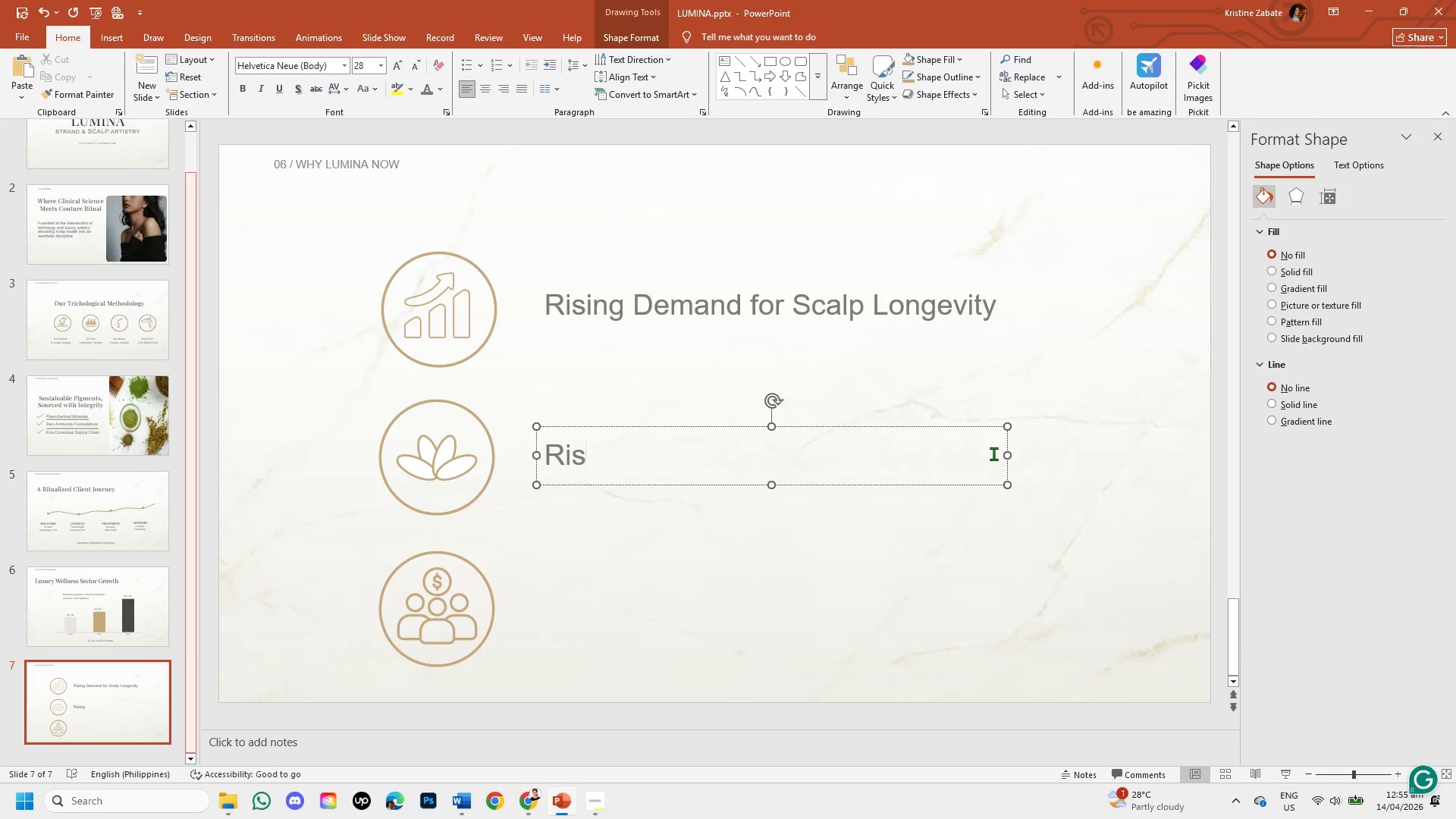 
key(Backspace)
 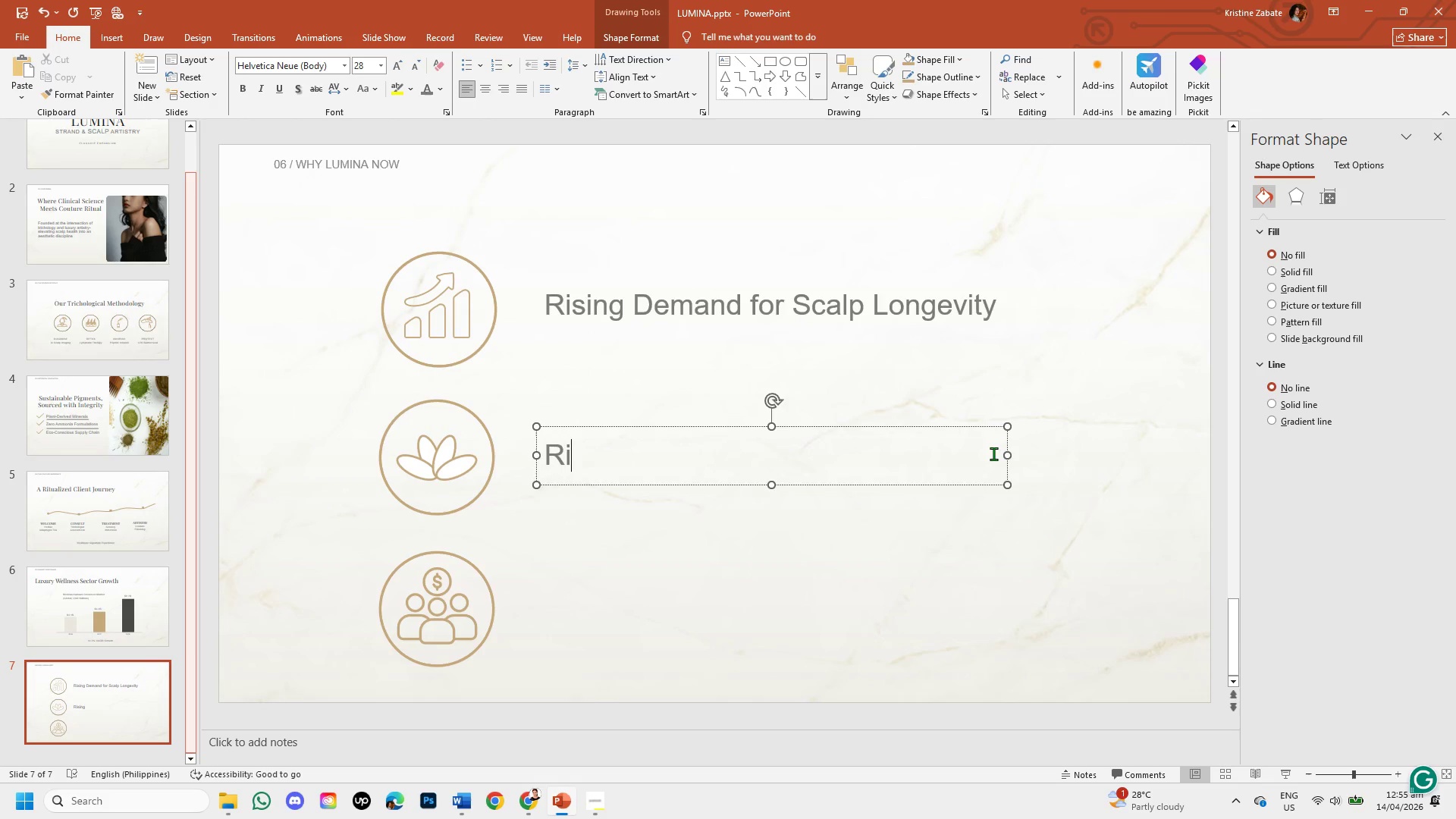 
key(Backspace)
 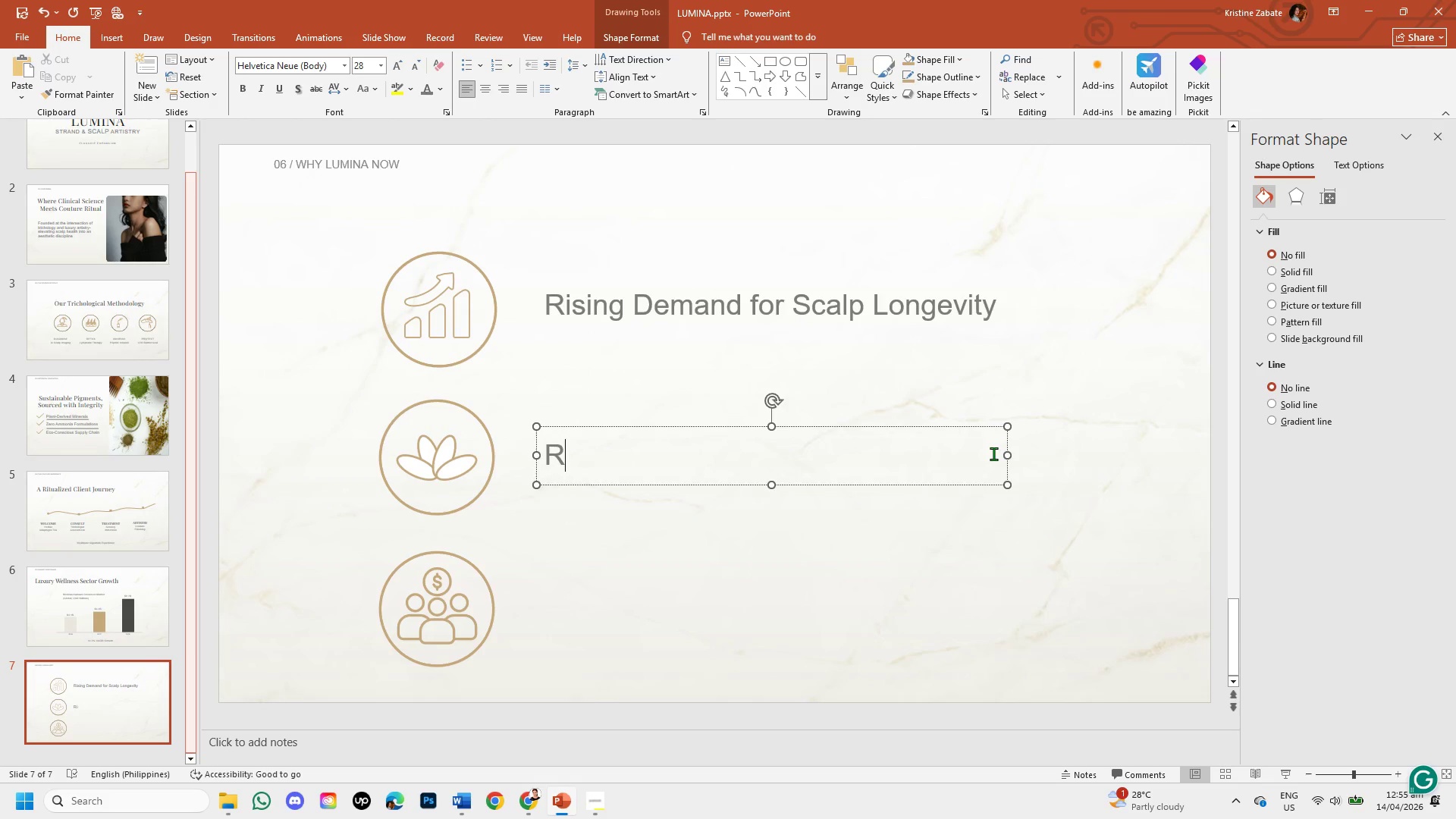 
key(Backspace)
 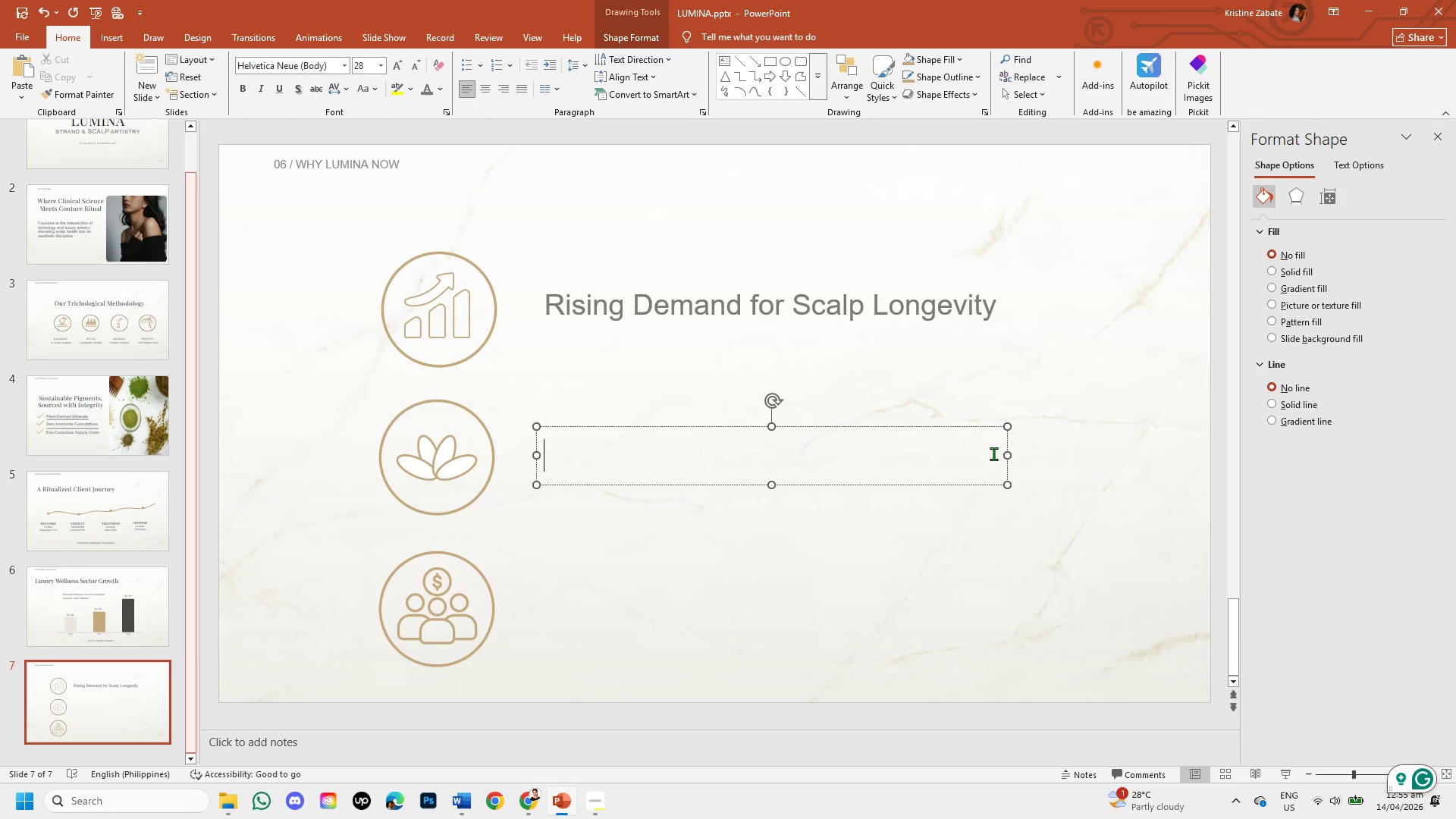 
wait(5.09)
 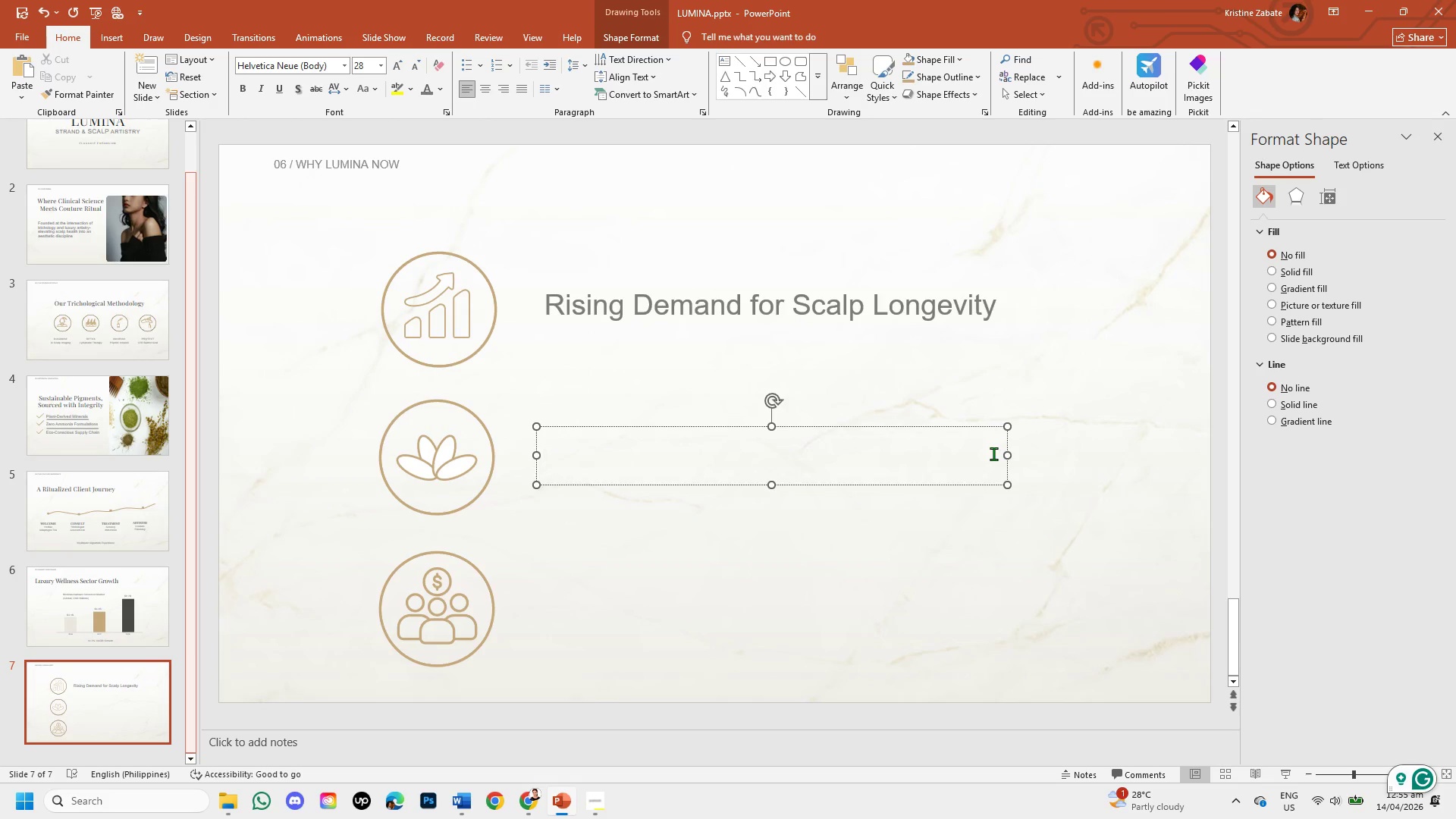 
left_click([967, 551])
 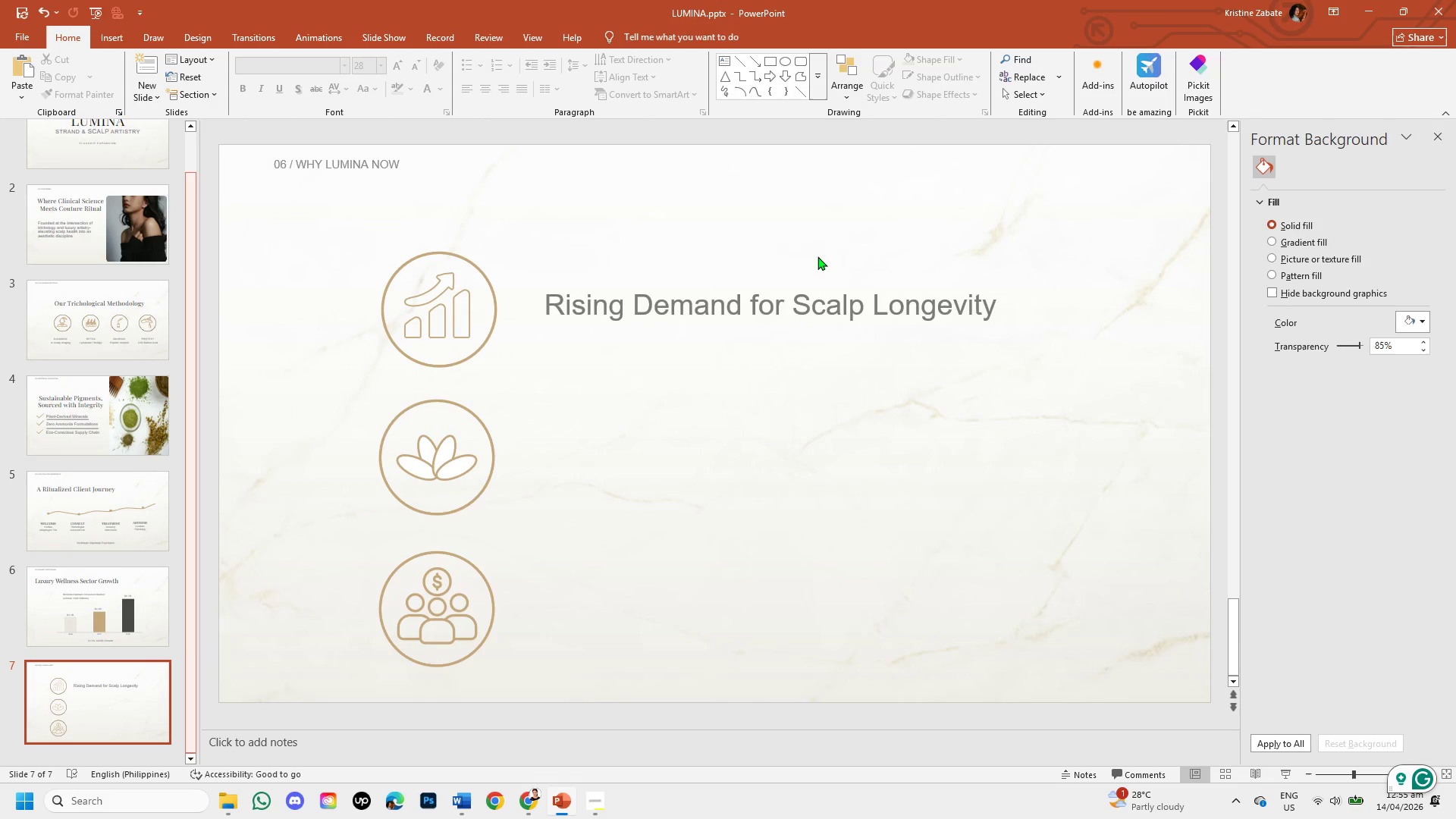 
left_click([820, 307])
 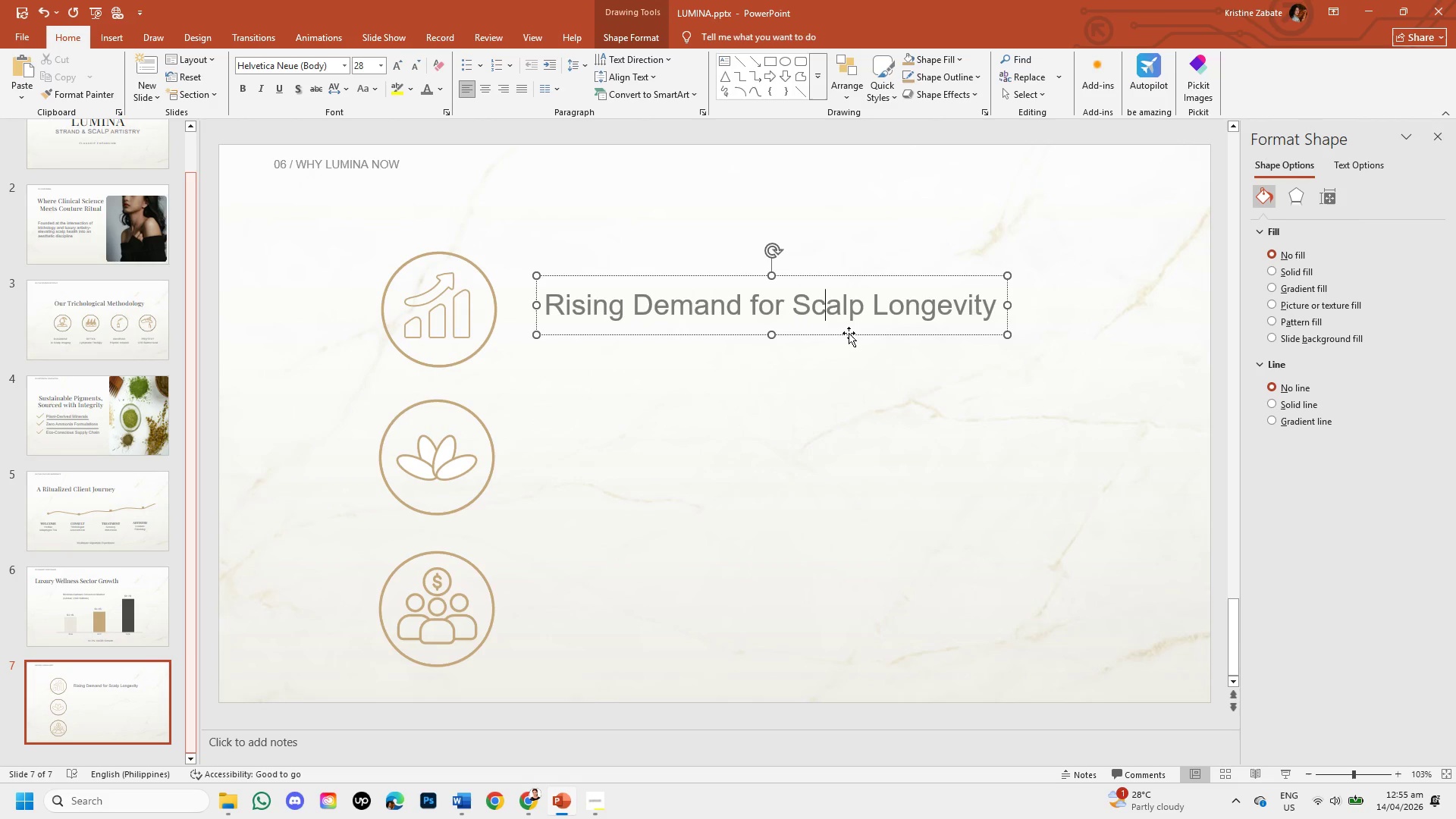 
left_click([852, 335])
 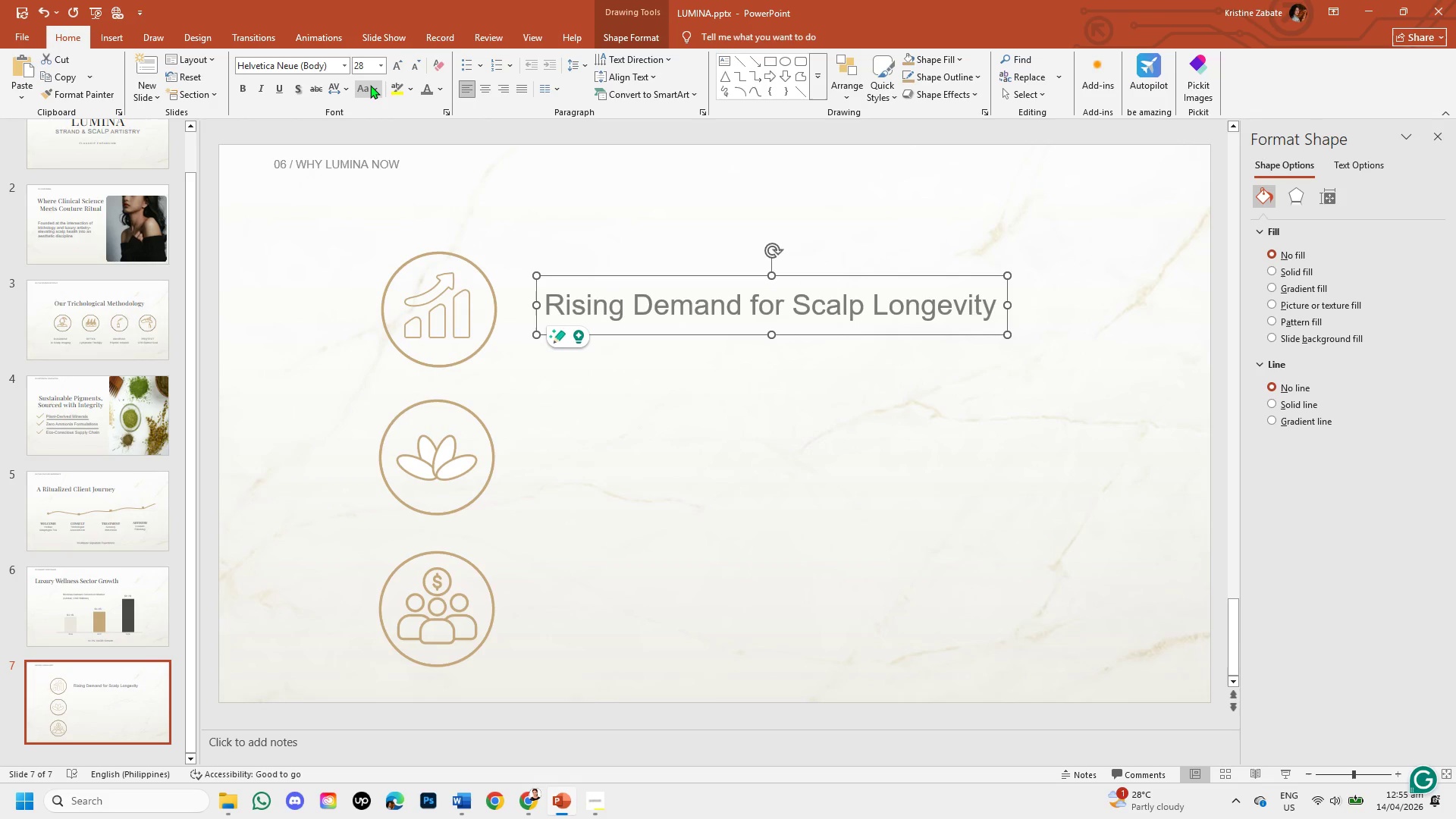 
mouse_move([400, 70])
 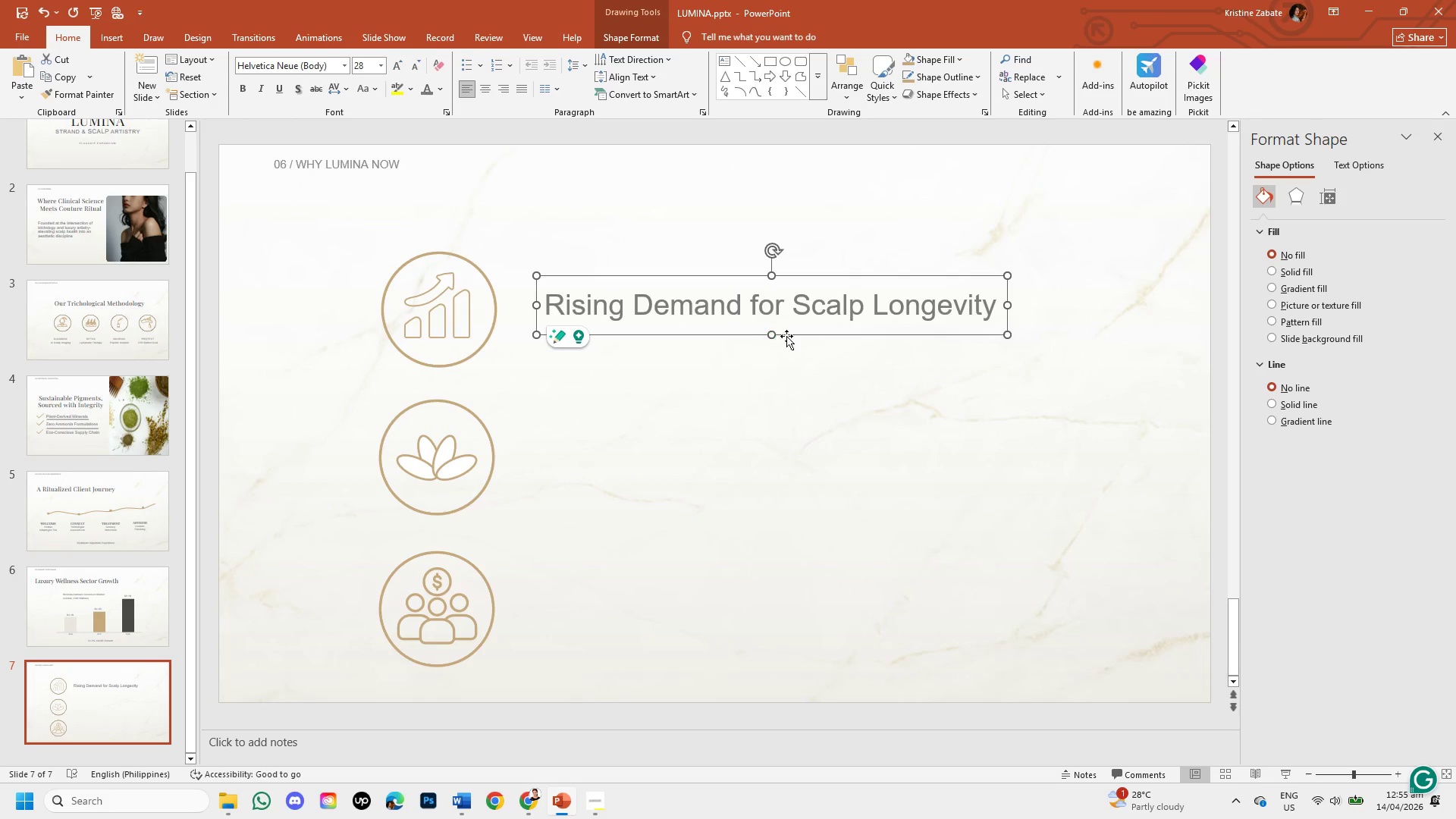 
wait(7.57)
 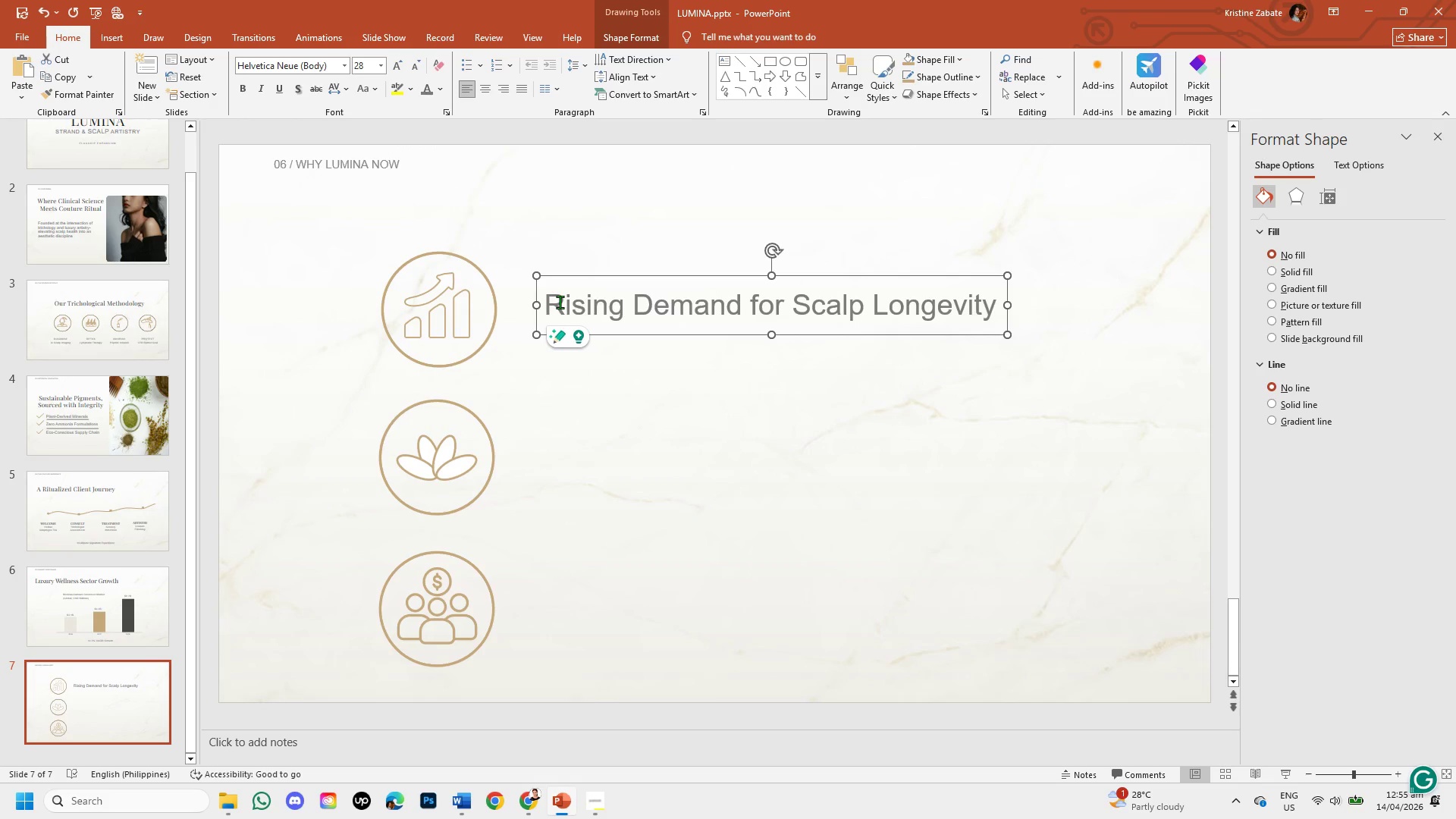 
left_click_drag(start_coordinate=[770, 334], to_coordinate=[774, 342])
 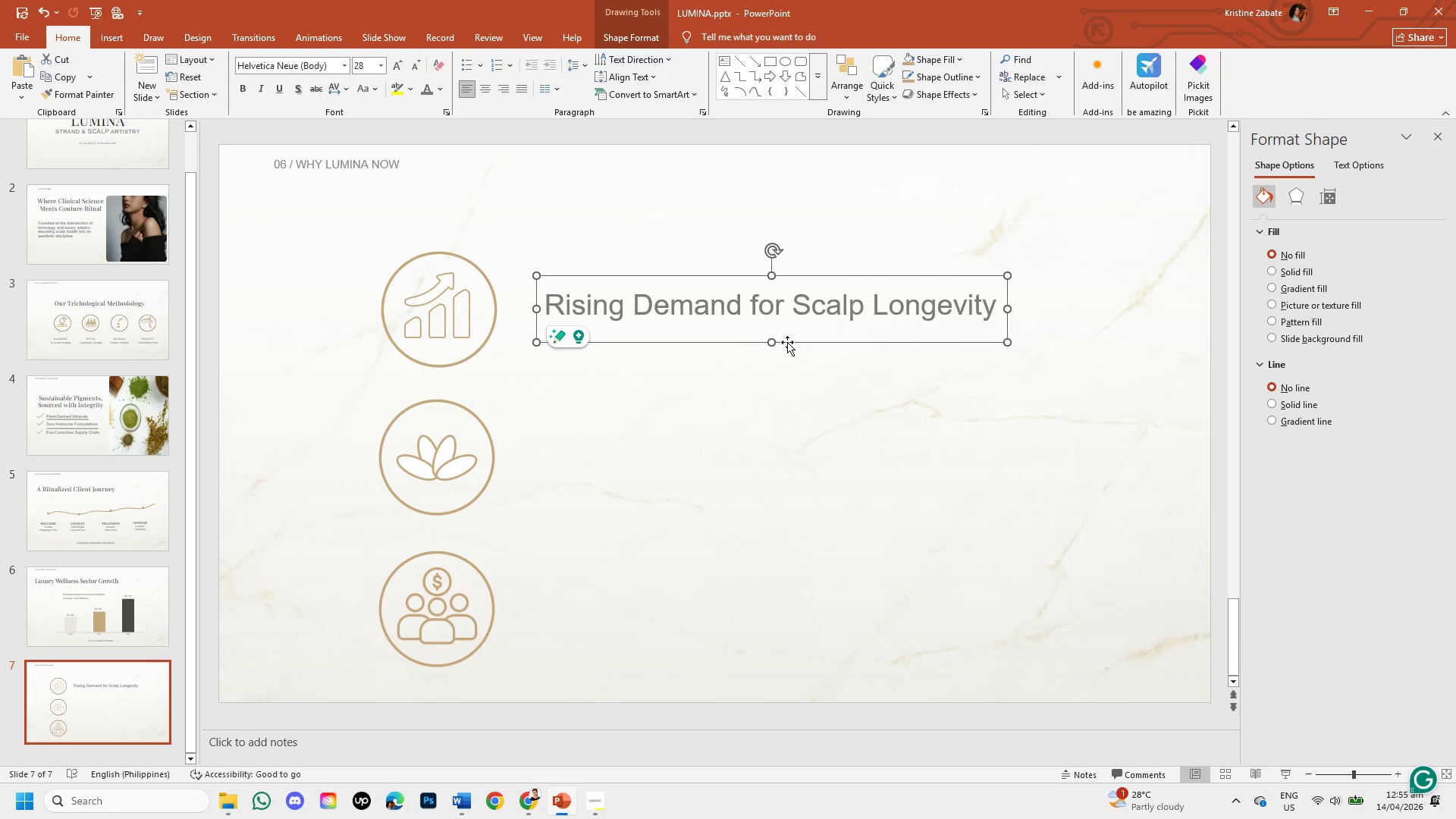 
left_click_drag(start_coordinate=[787, 342], to_coordinate=[783, 345])
 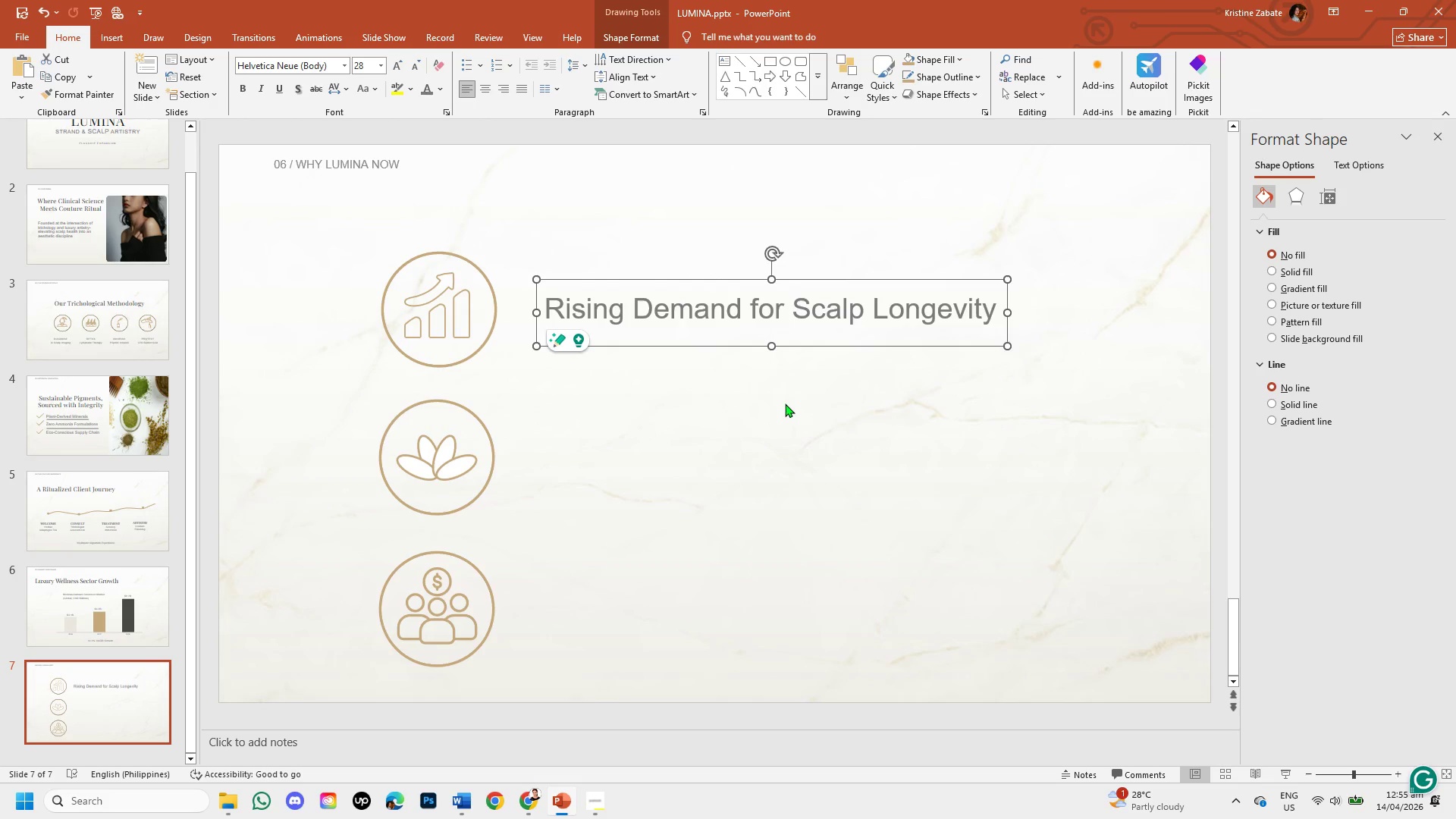 
left_click([785, 403])
 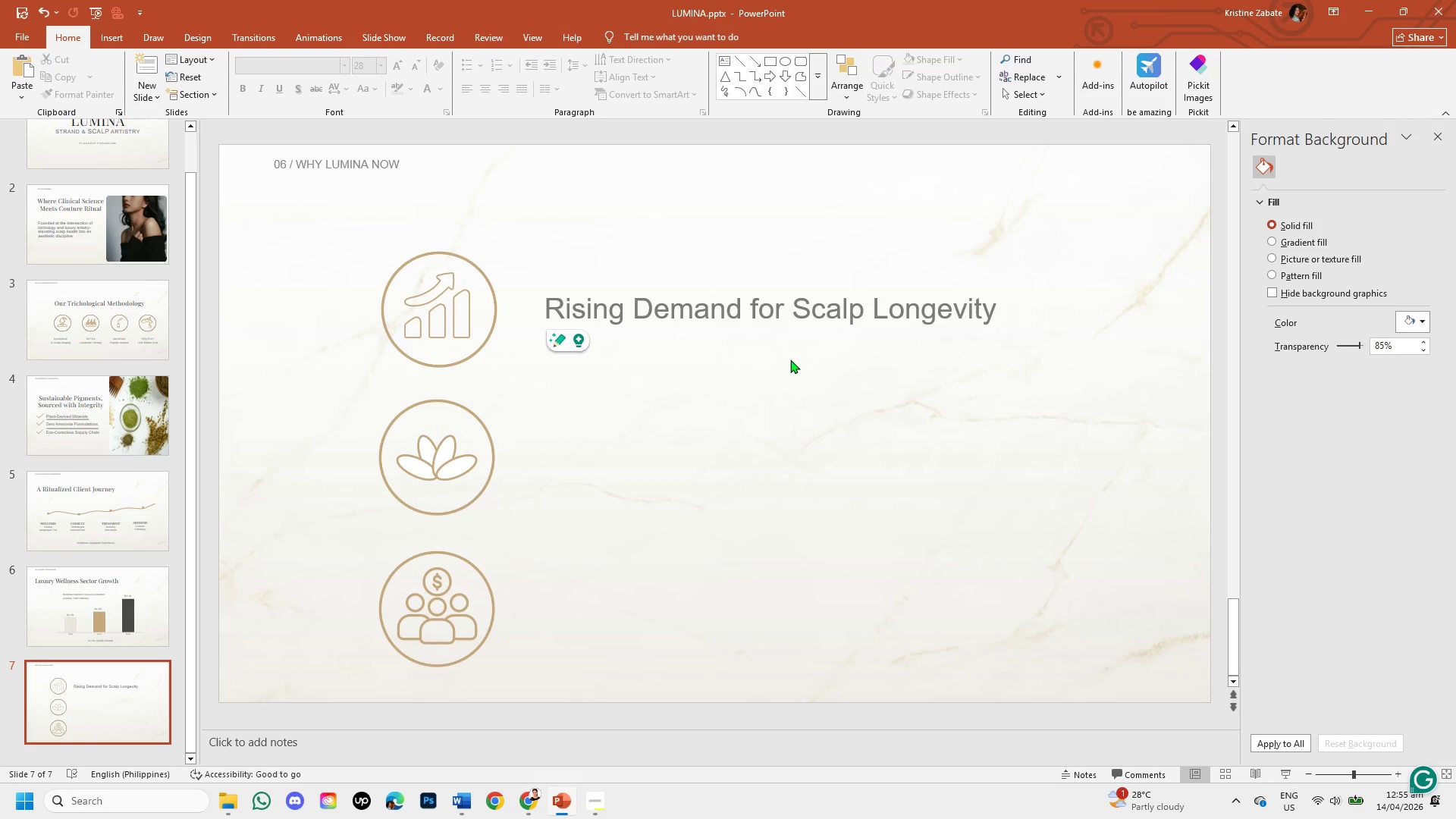 
left_click([791, 309])
 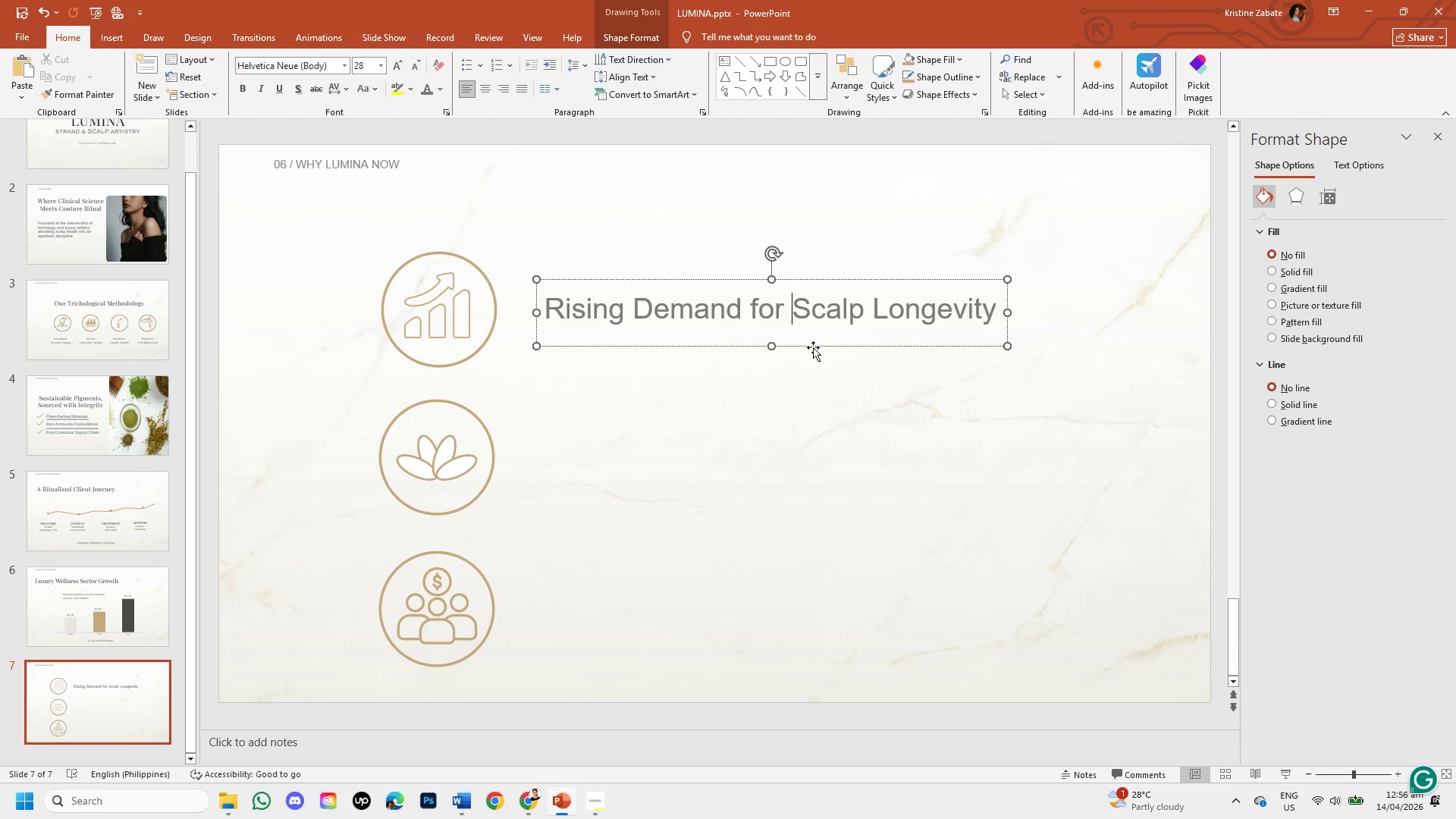 
left_click([813, 347])
 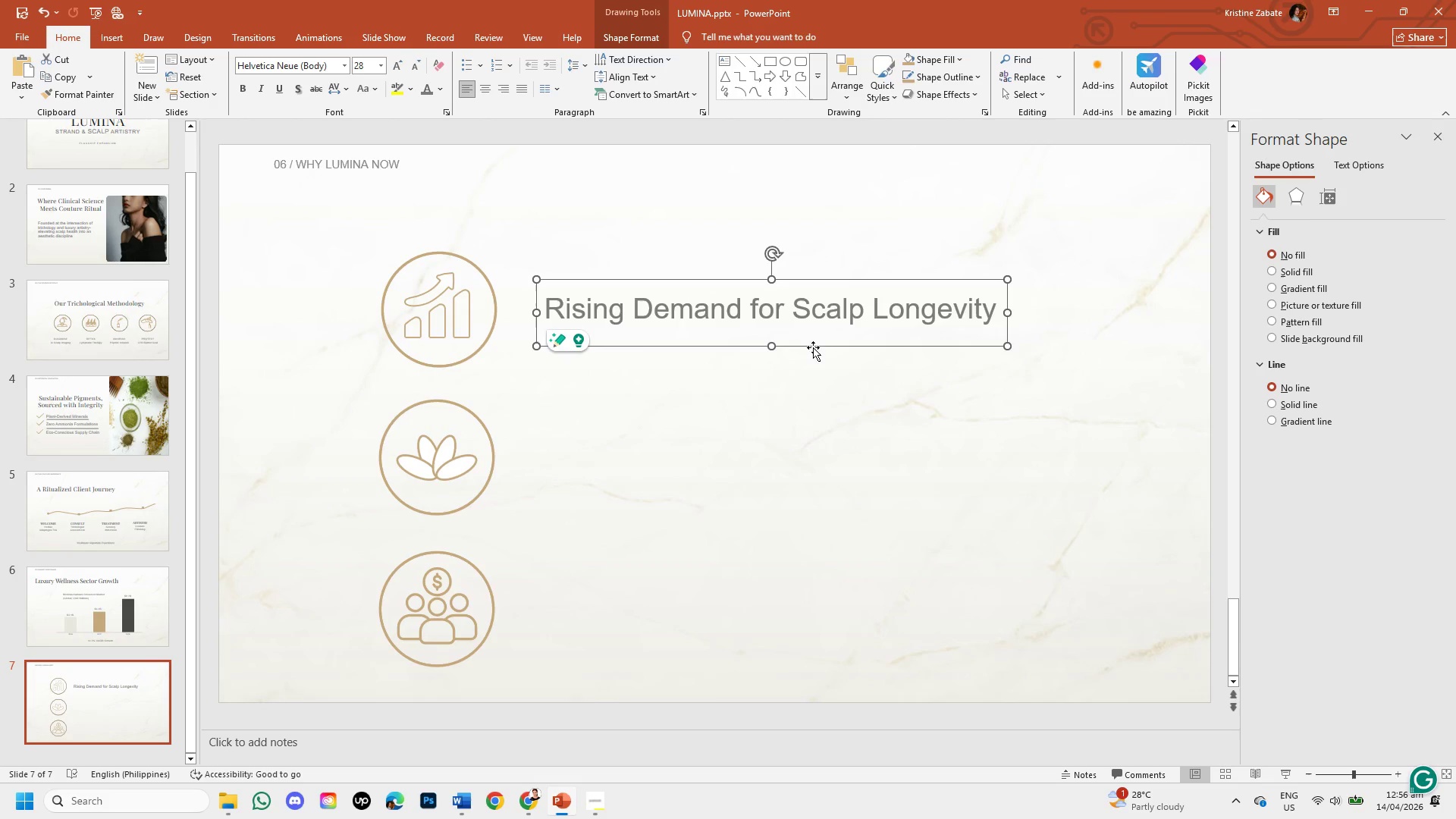 
key(Control+C)
 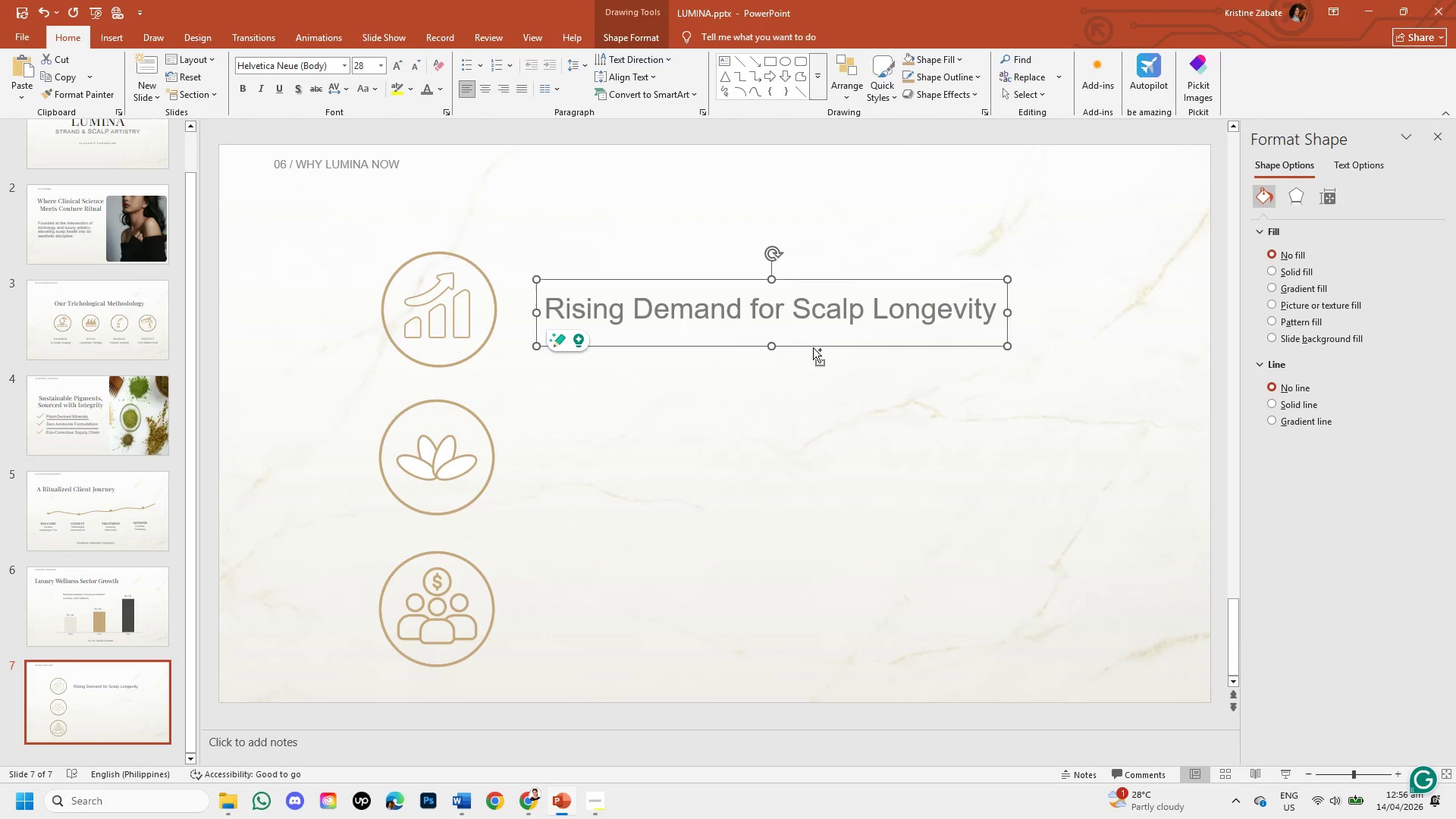 
key(Control+V)
 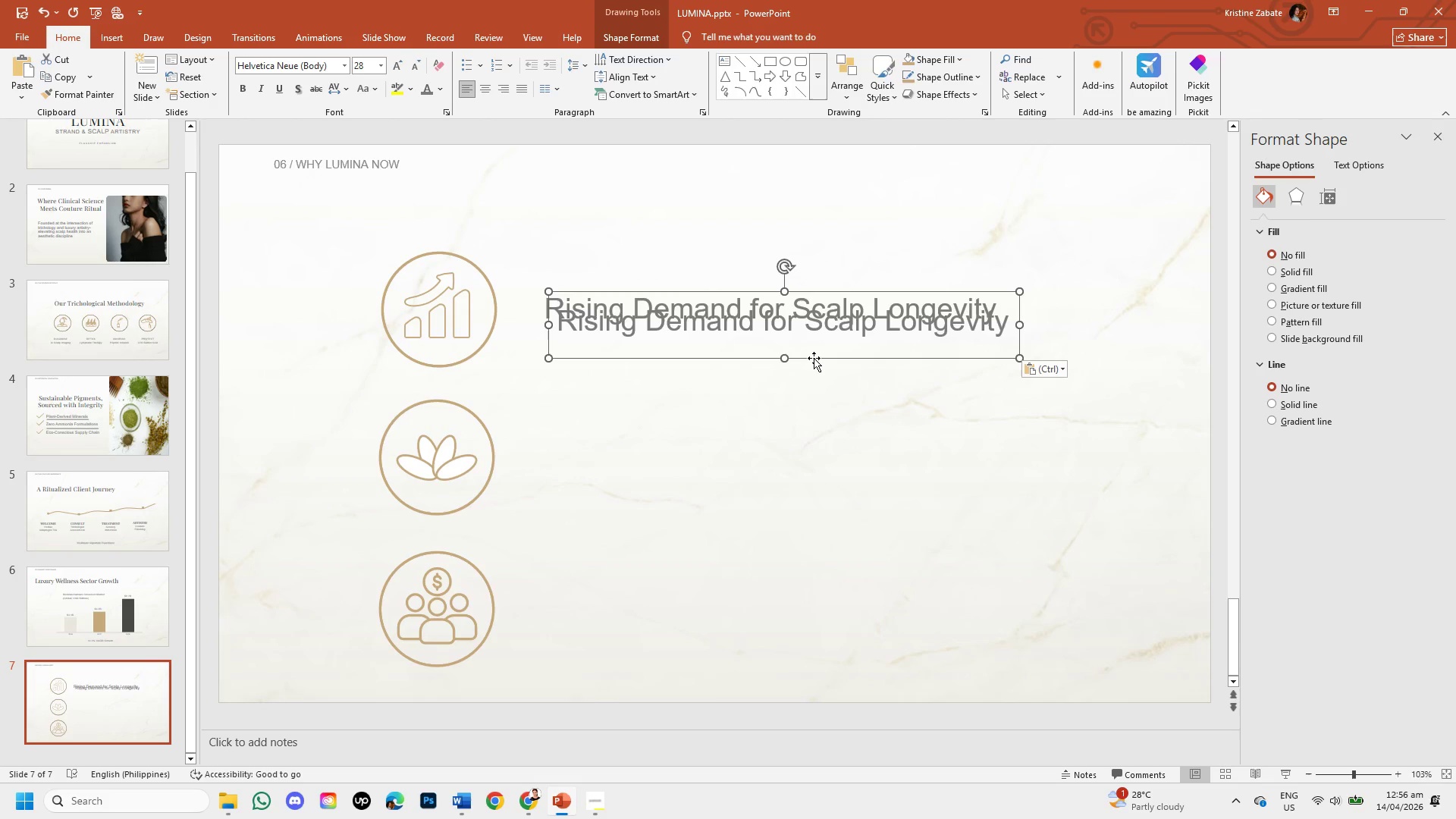 
left_click_drag(start_coordinate=[814, 358], to_coordinate=[805, 491])
 